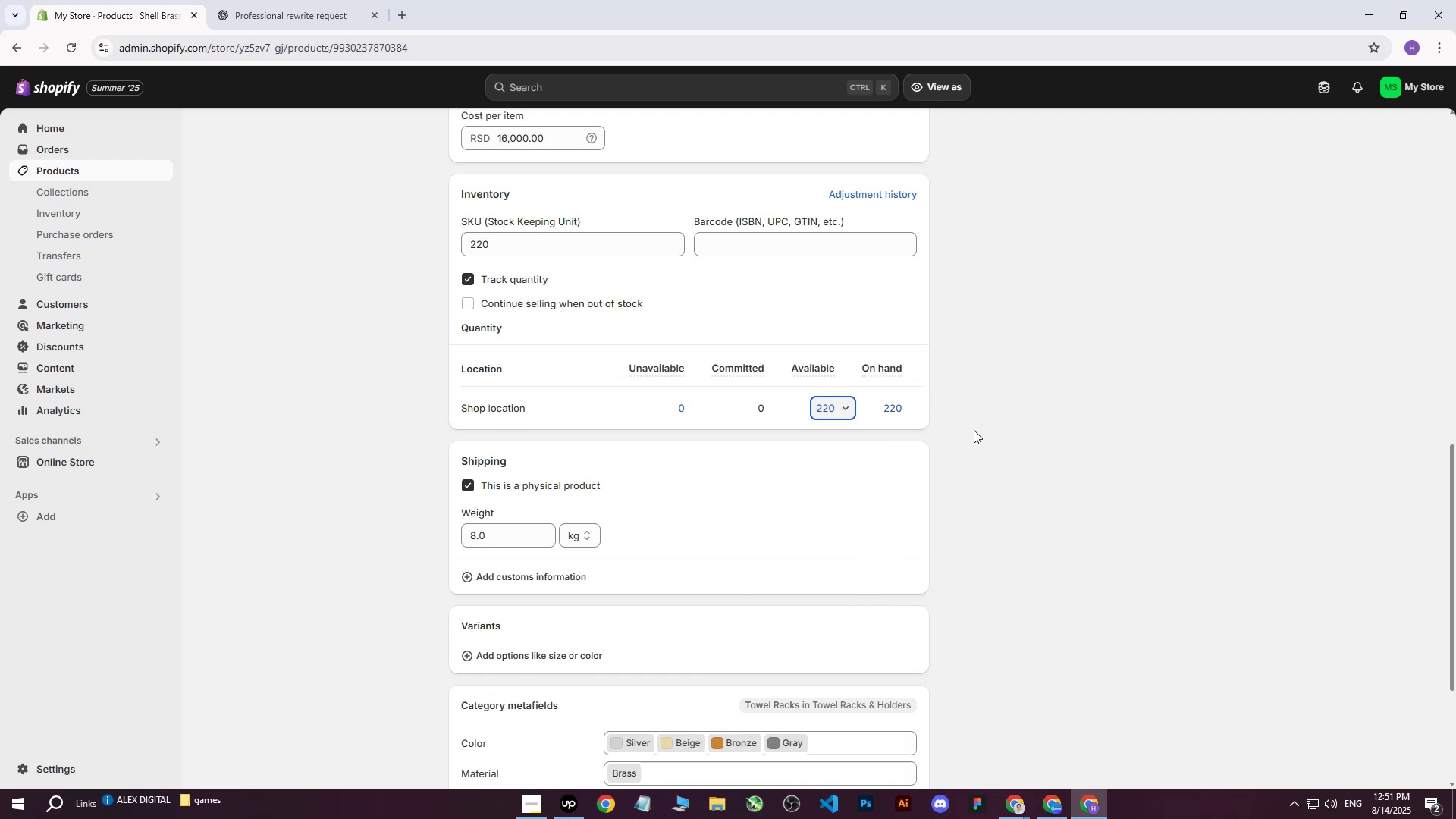 
scroll: coordinate [997, 572], scroll_direction: up, amount: 16.0
 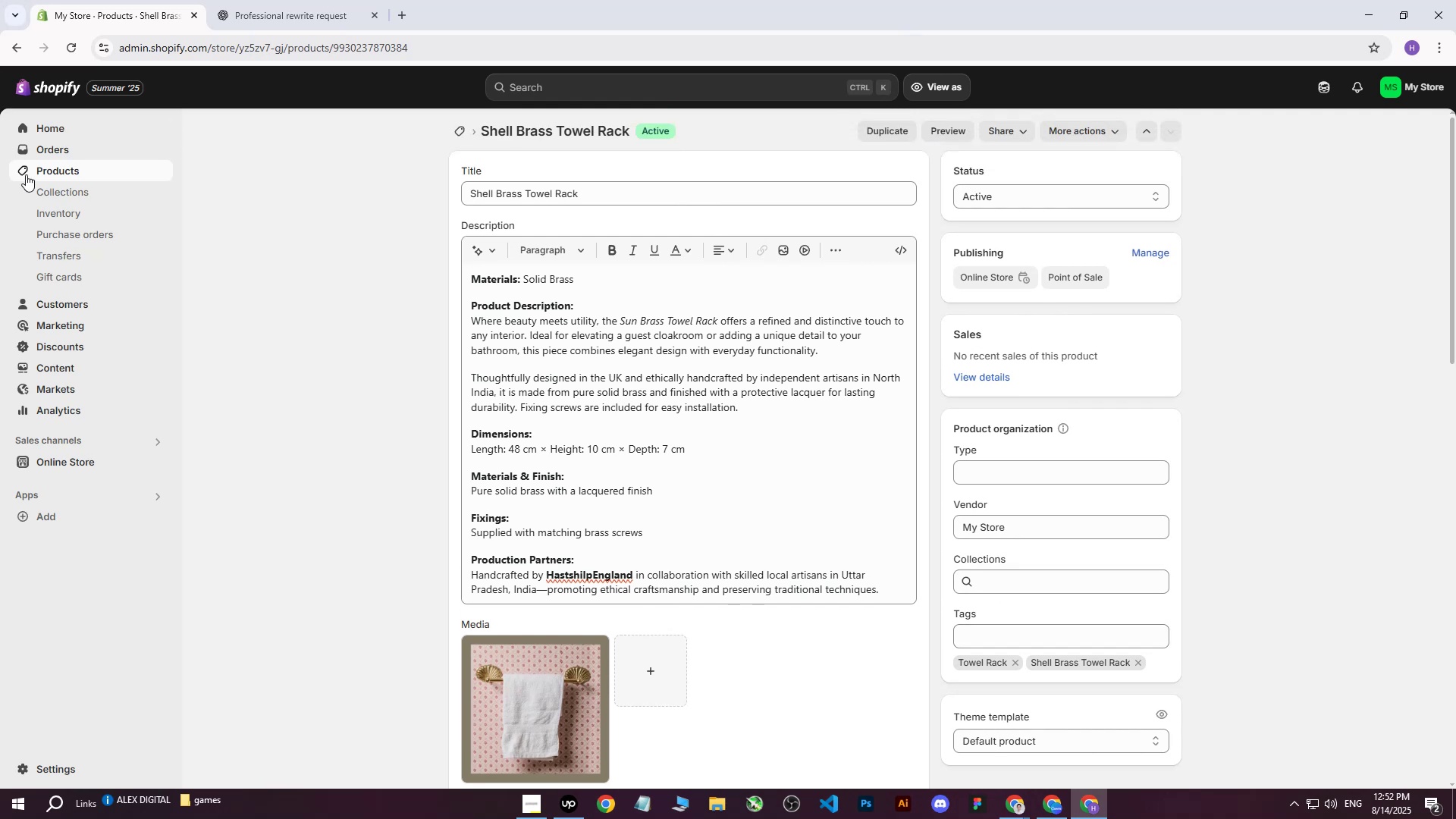 
left_click([39, 171])
 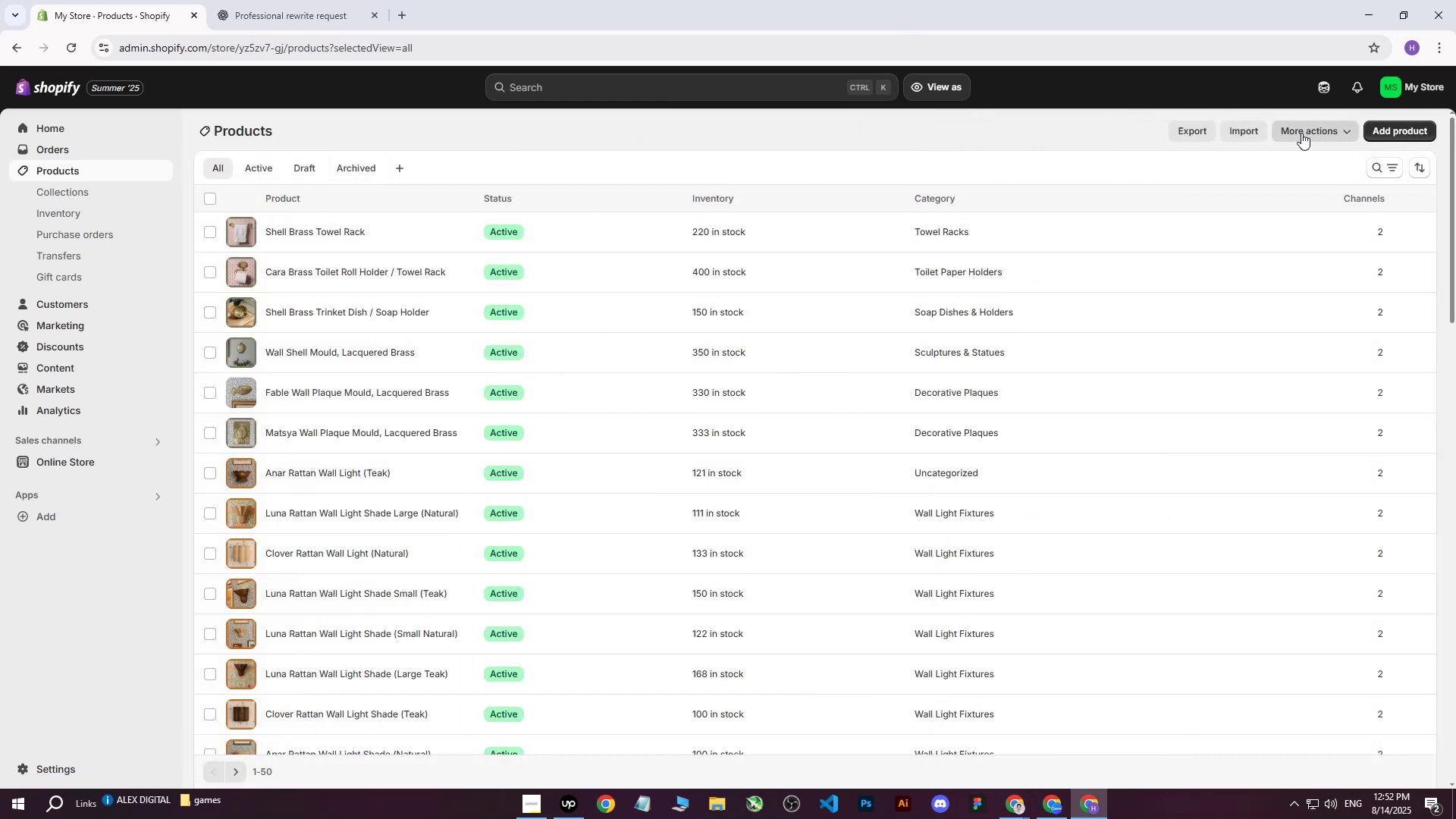 
left_click([1375, 131])
 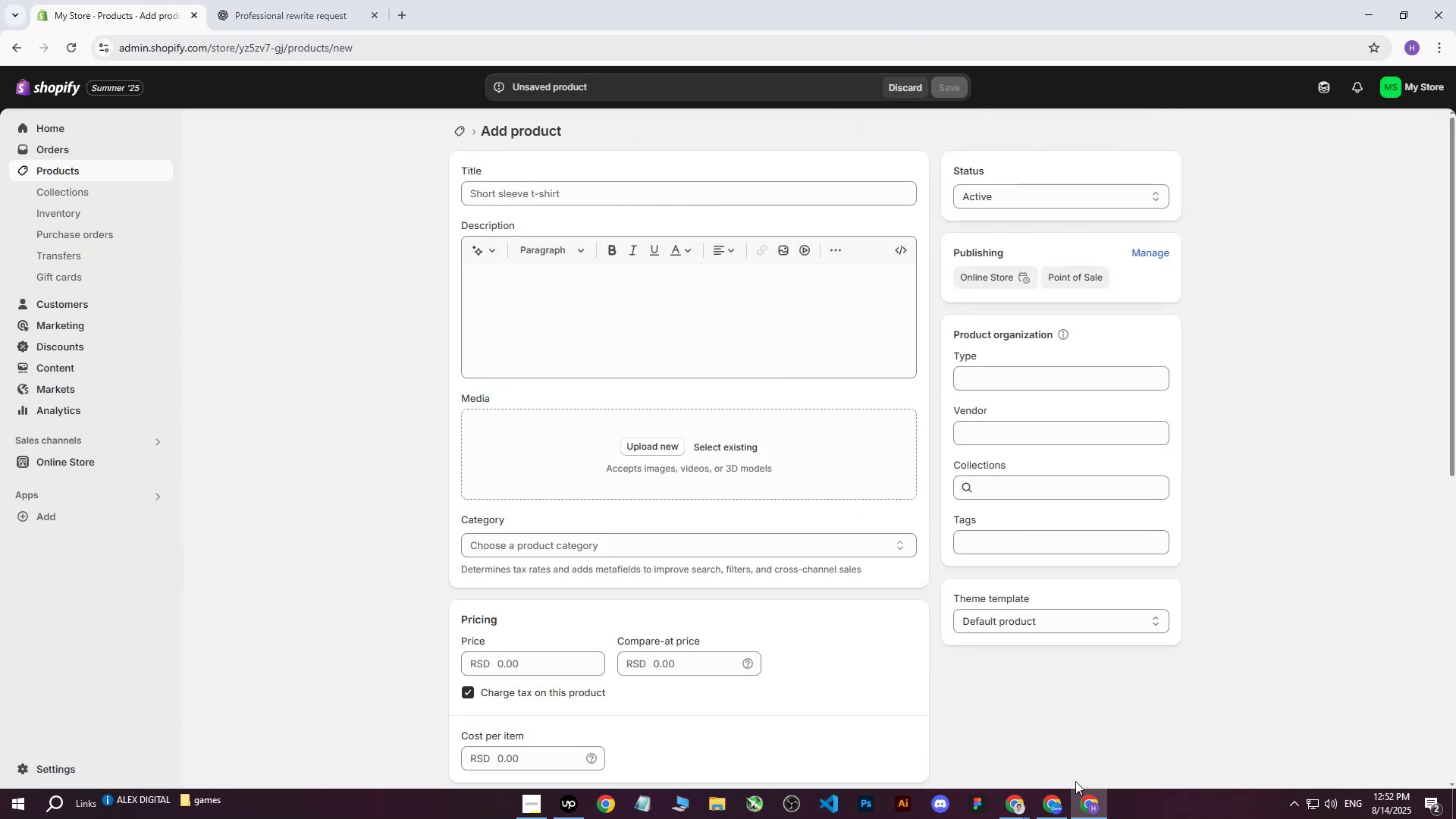 
left_click([1013, 799])
 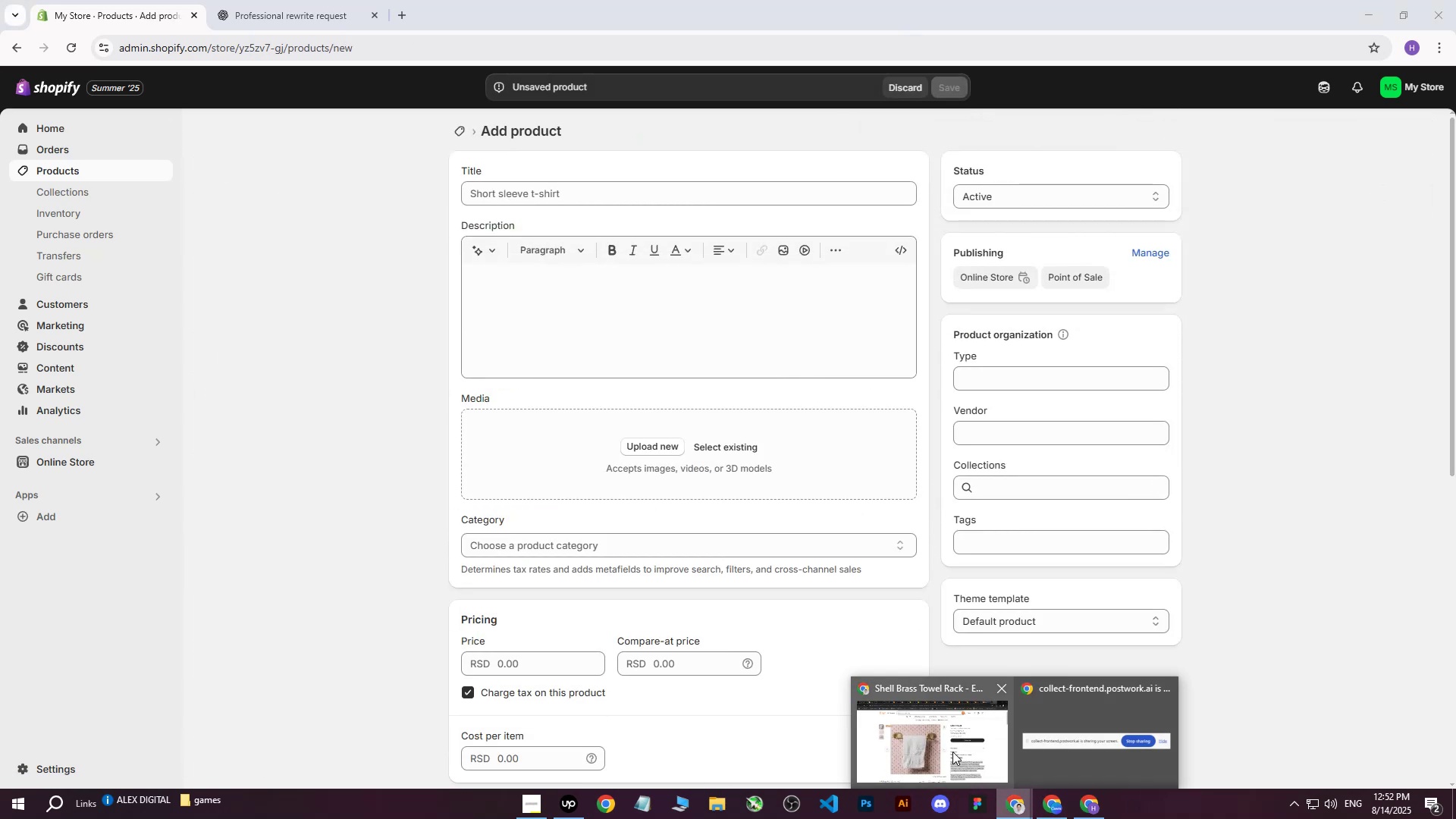 
left_click([942, 745])
 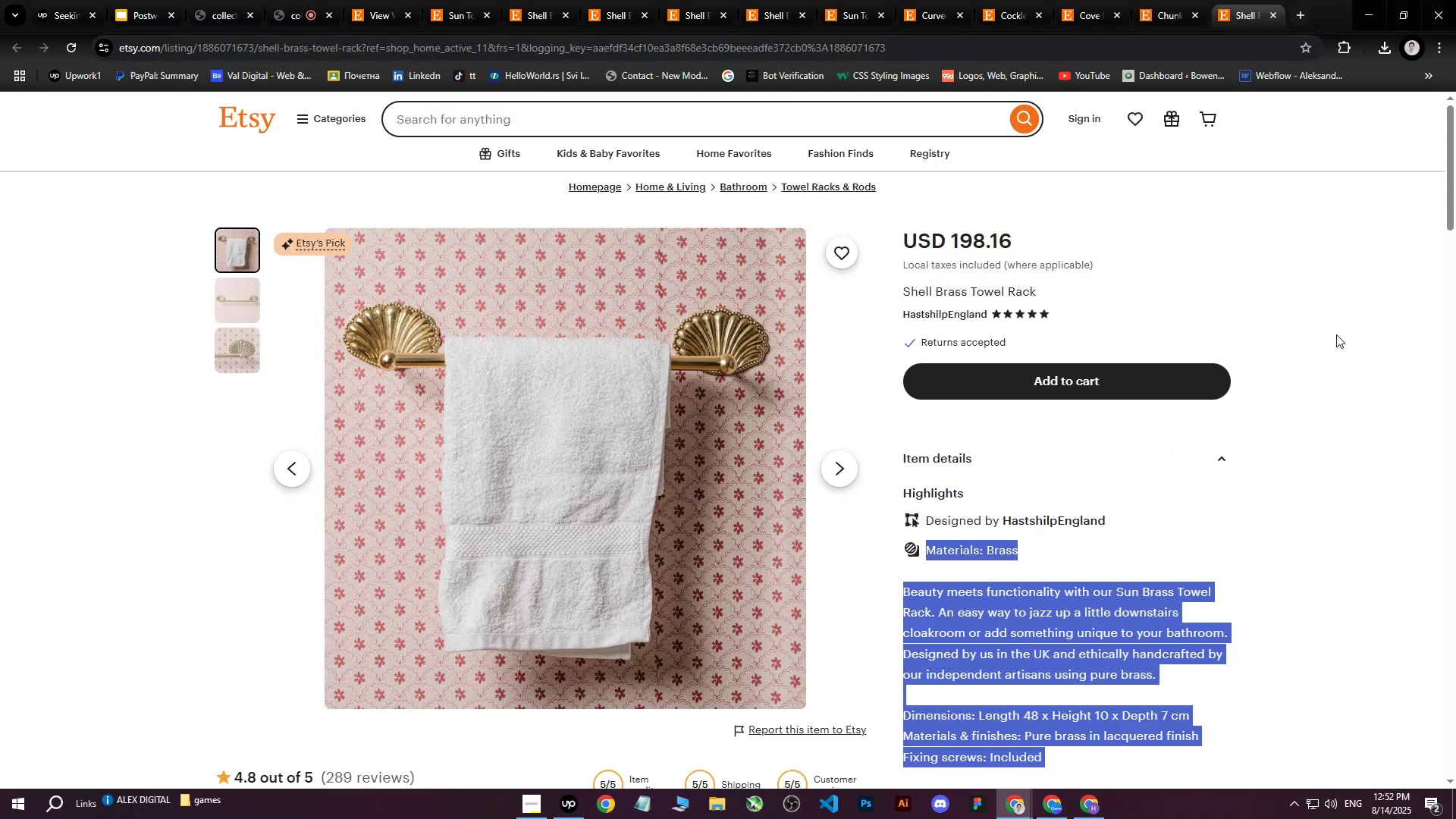 
double_click([1128, 0])
 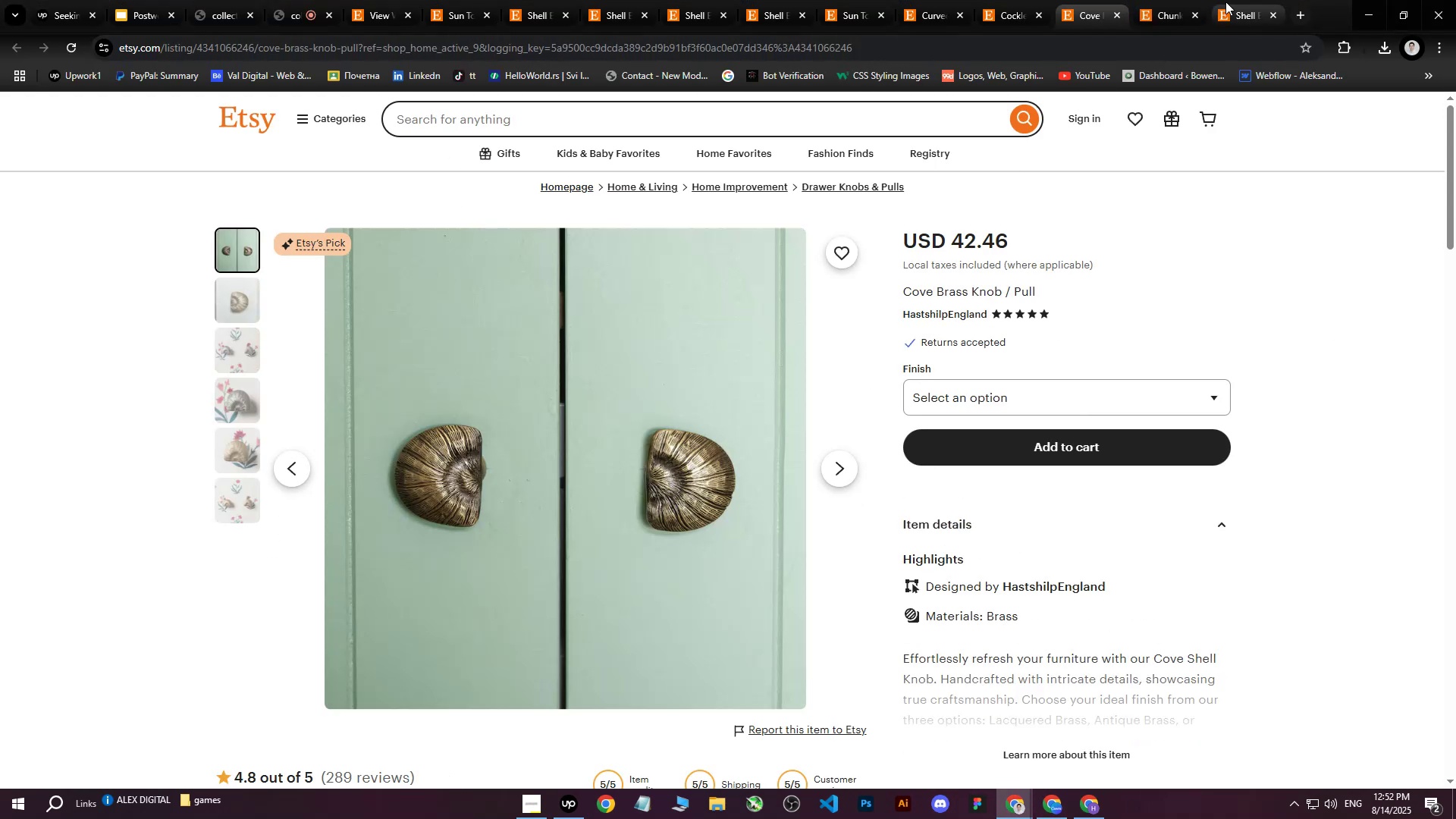 
triple_click([1198, 0])
 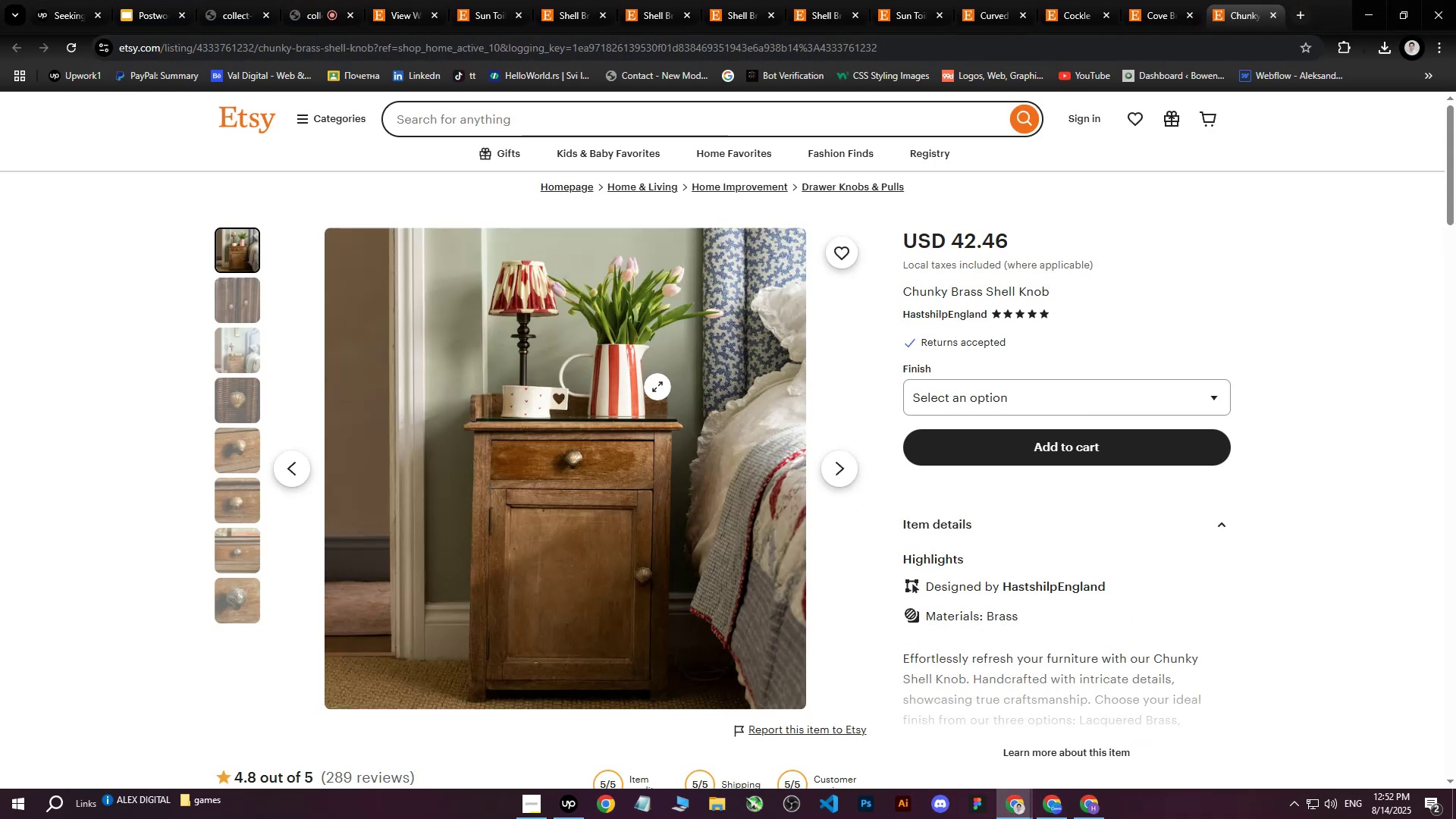 
right_click([597, 401])
 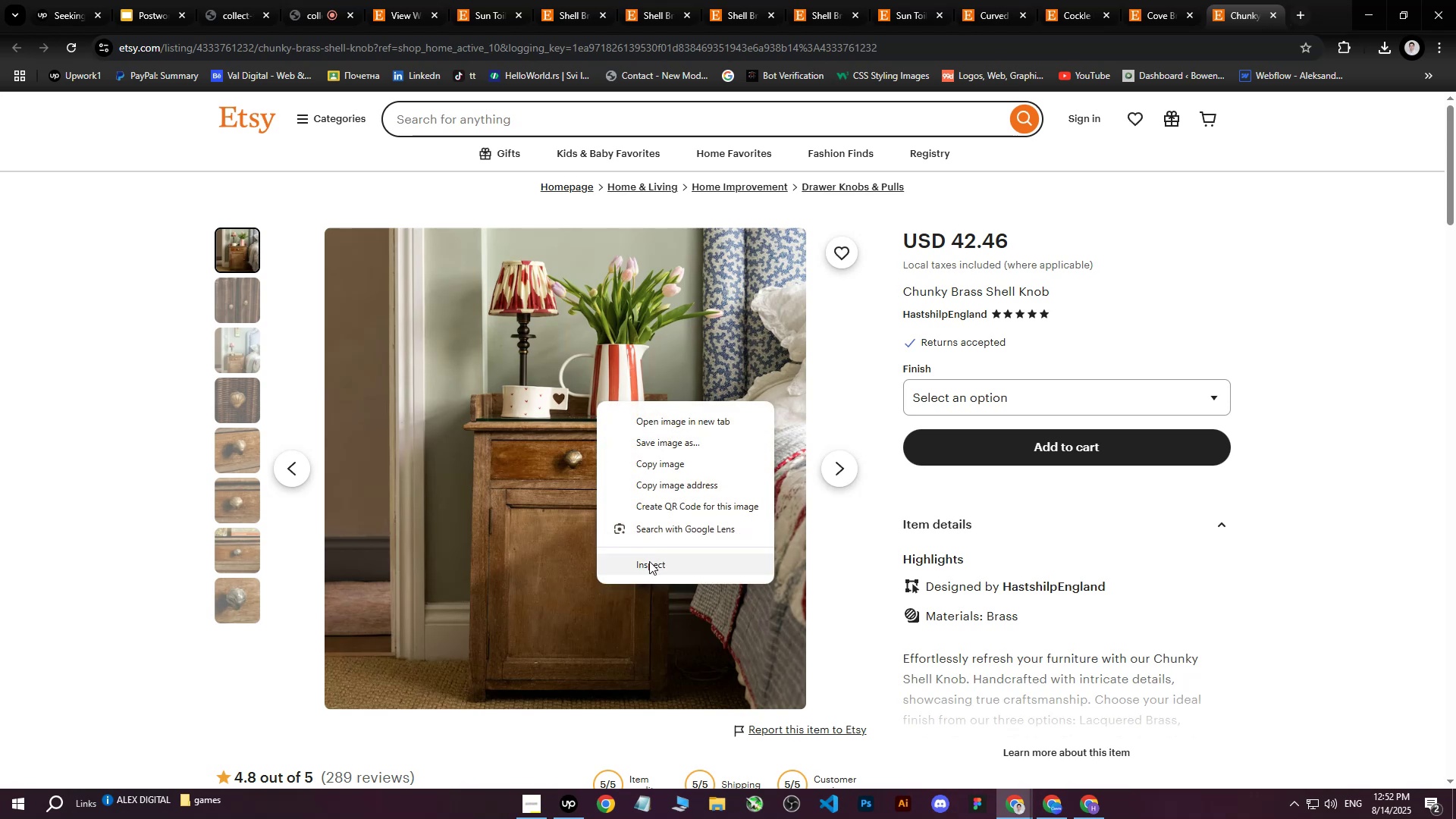 
left_click([649, 561])
 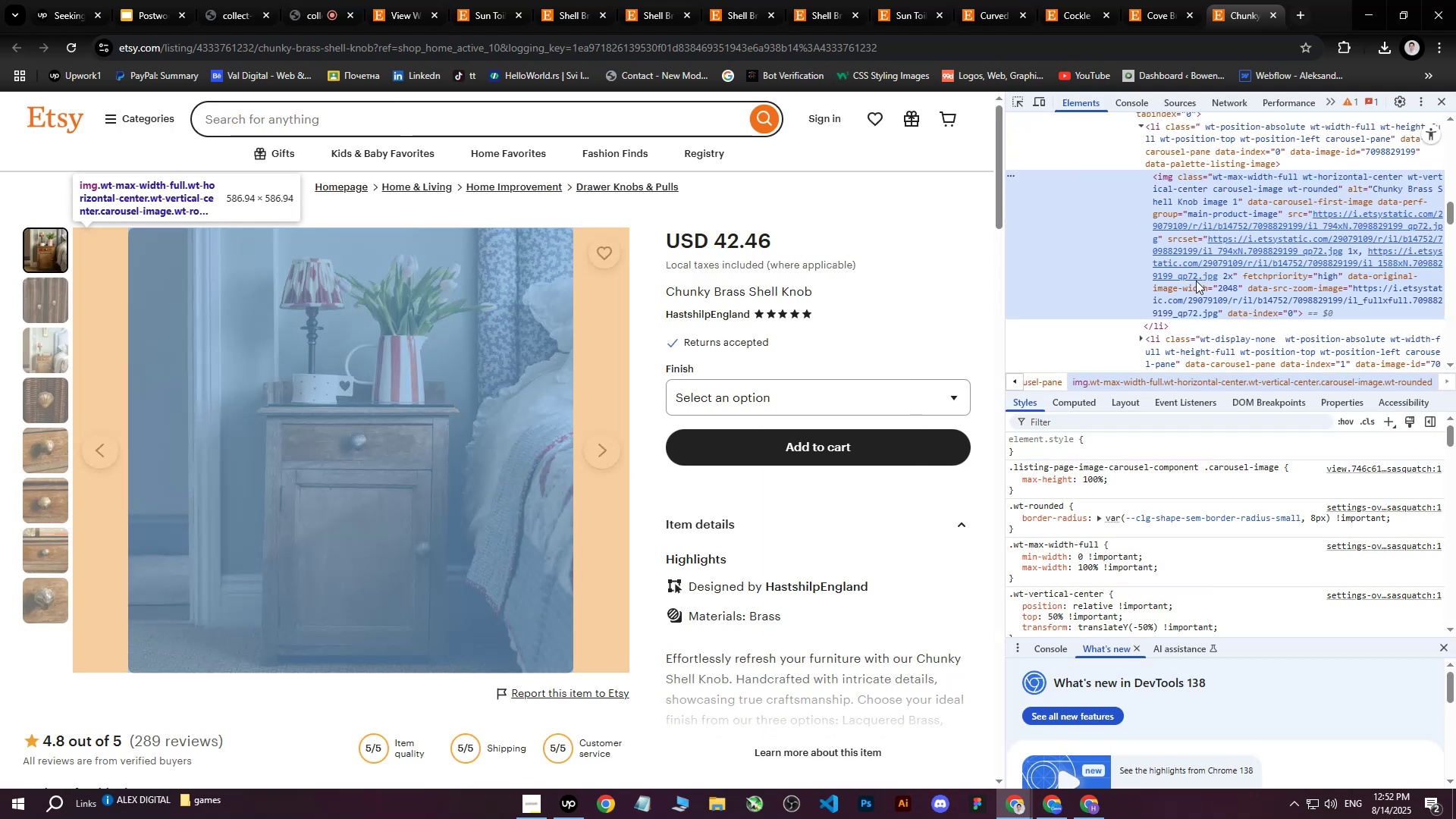 
left_click([1241, 252])
 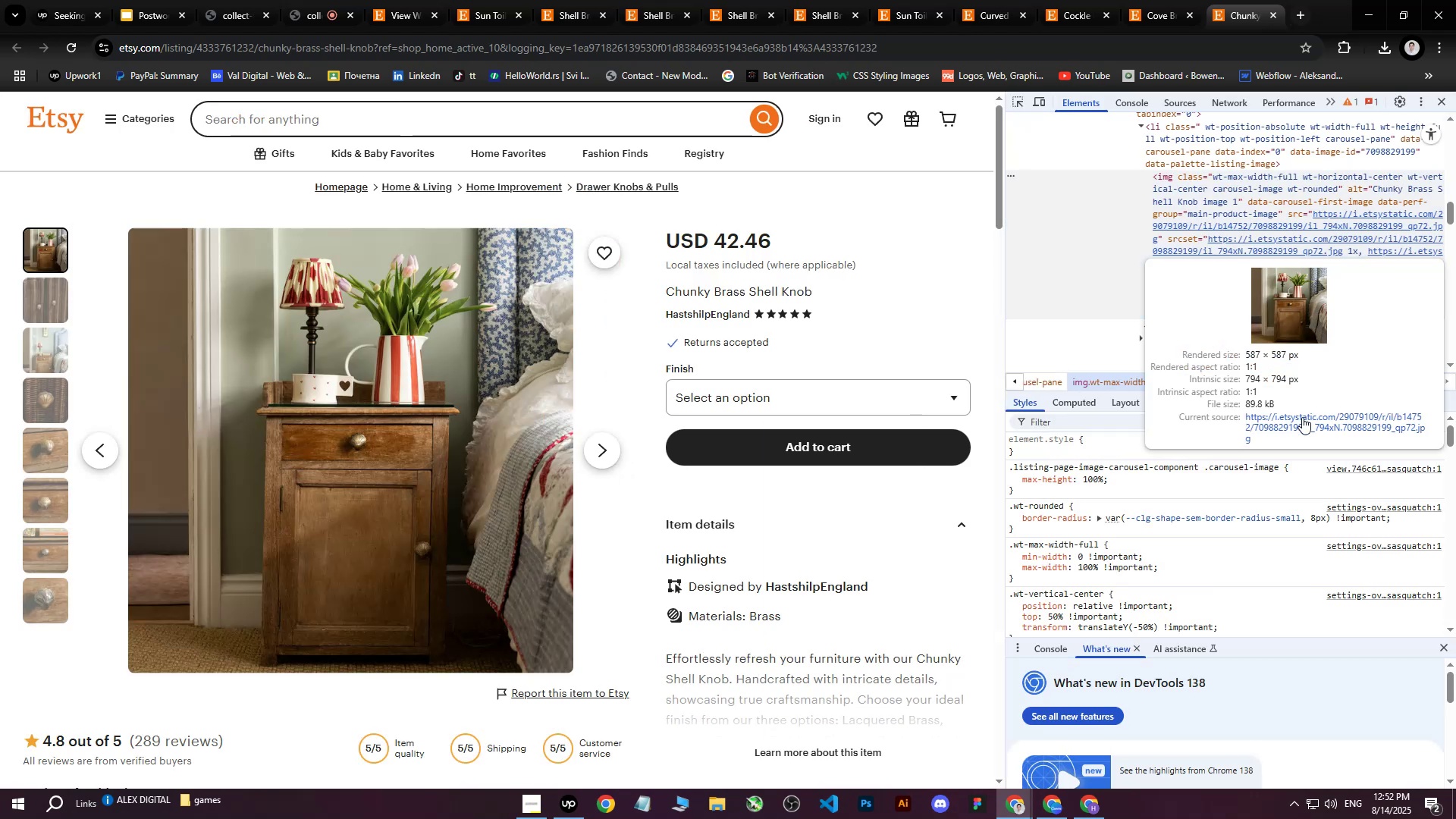 
left_click([1300, 421])
 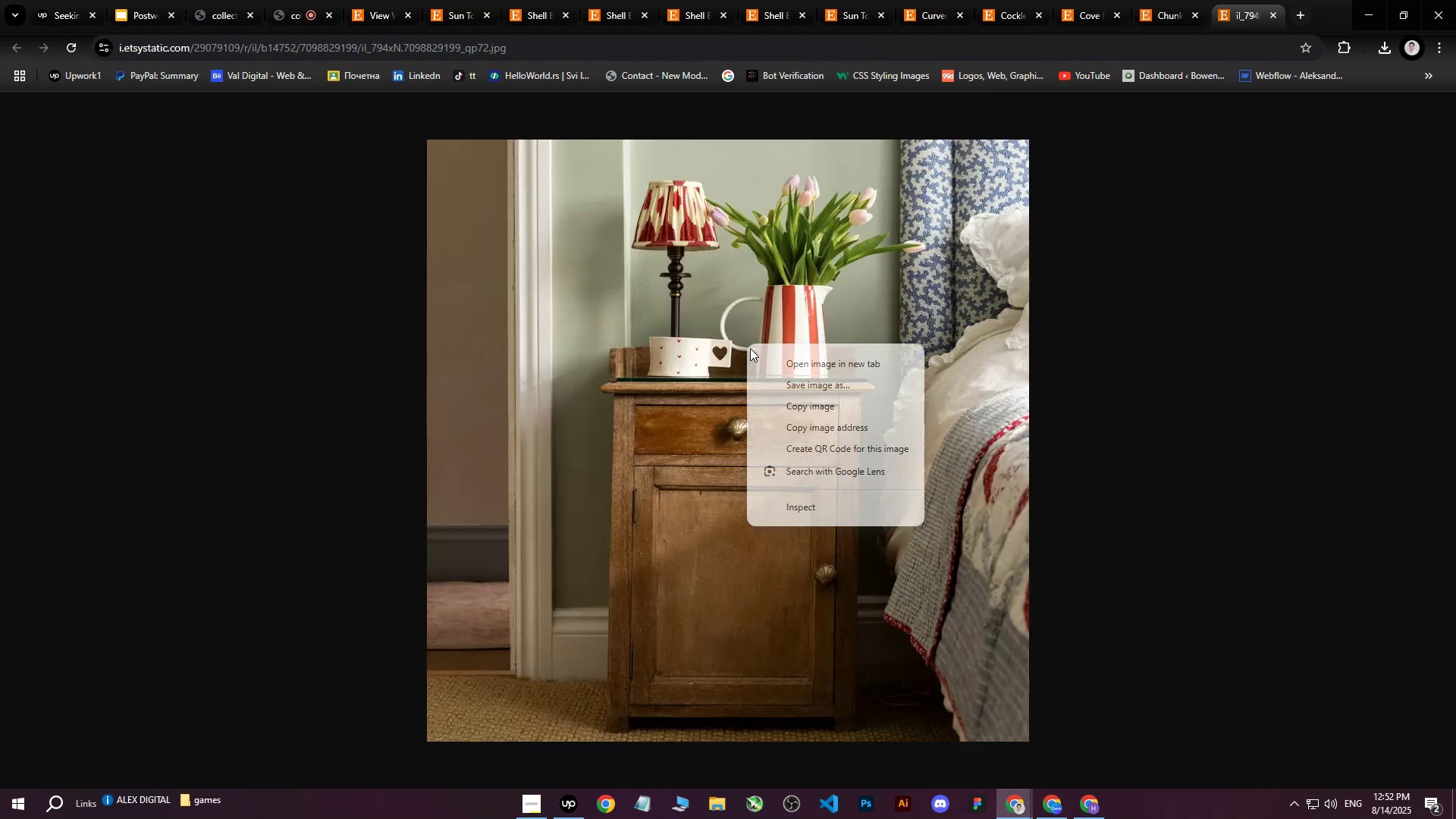 
left_click([805, 387])
 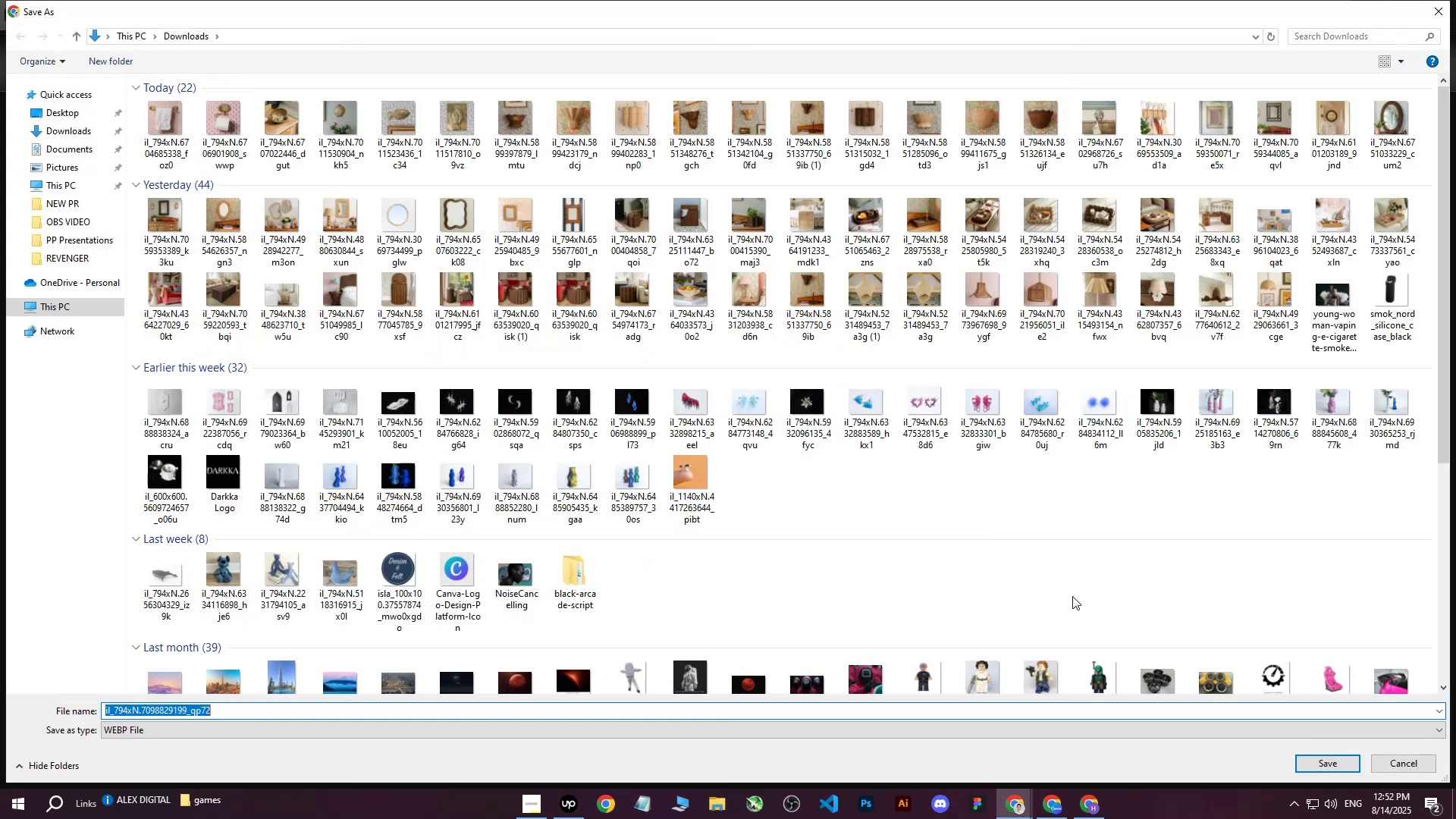 
left_click([1304, 761])
 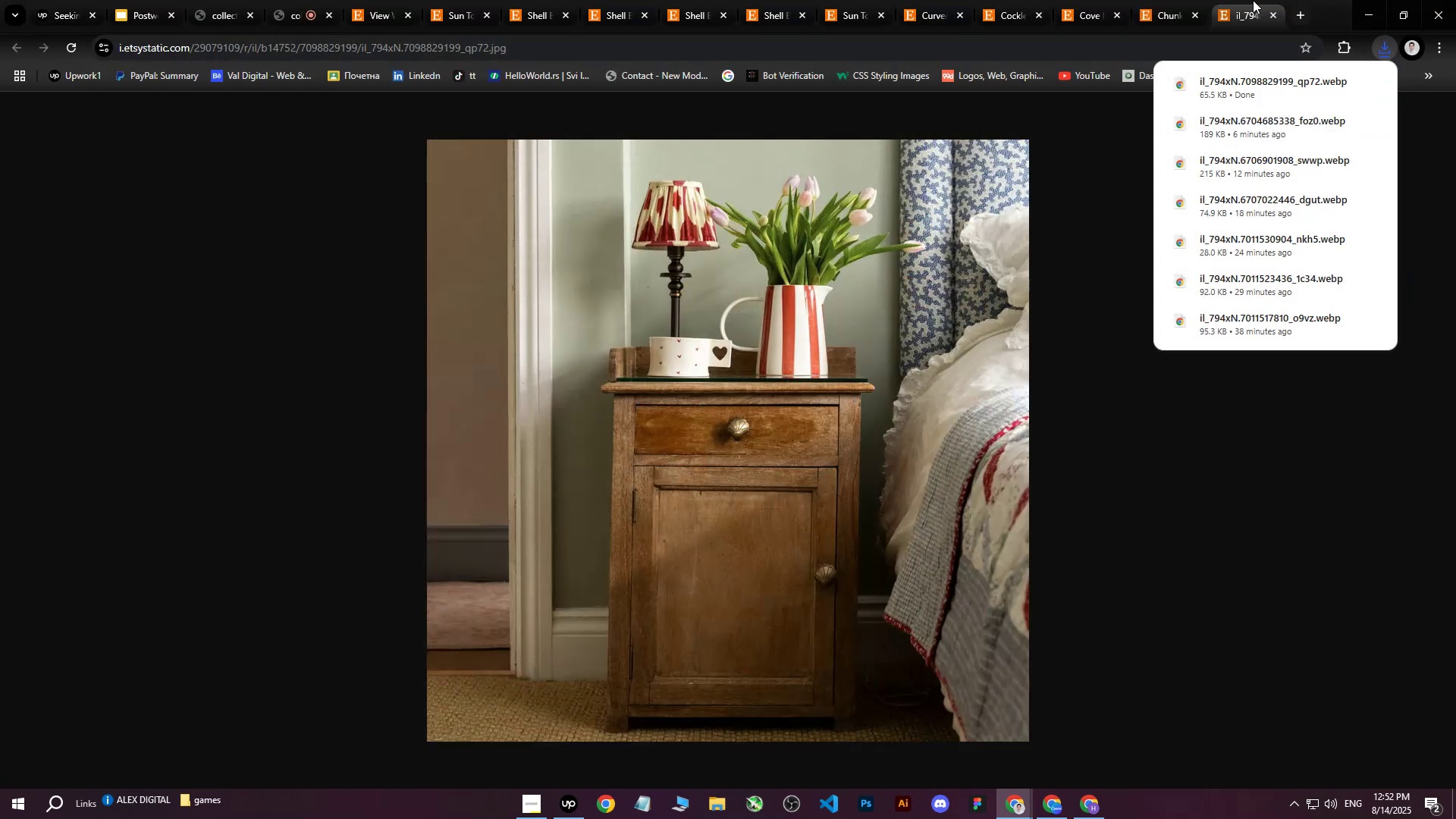 
left_click([1276, 12])
 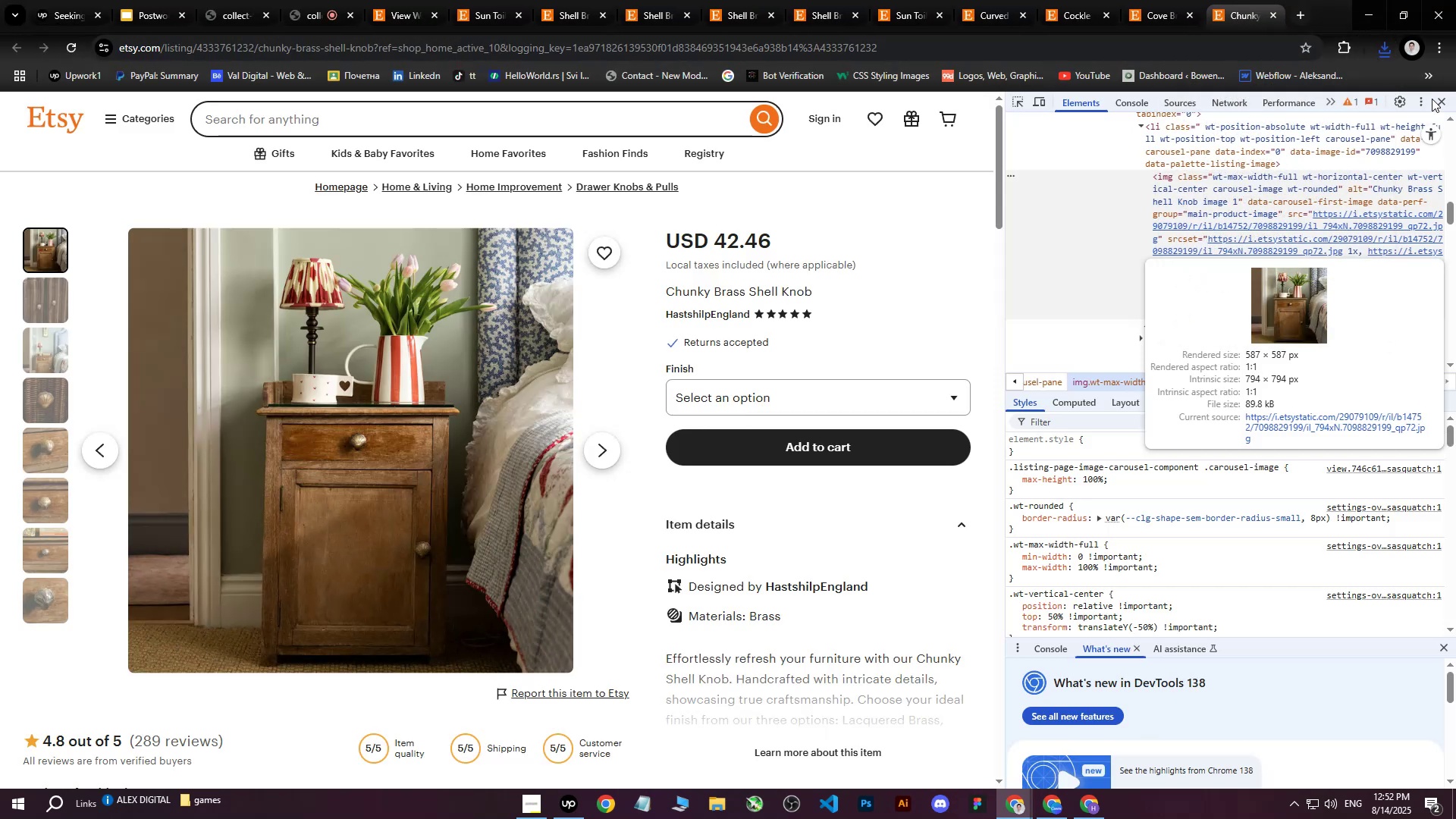 
left_click([1439, 99])
 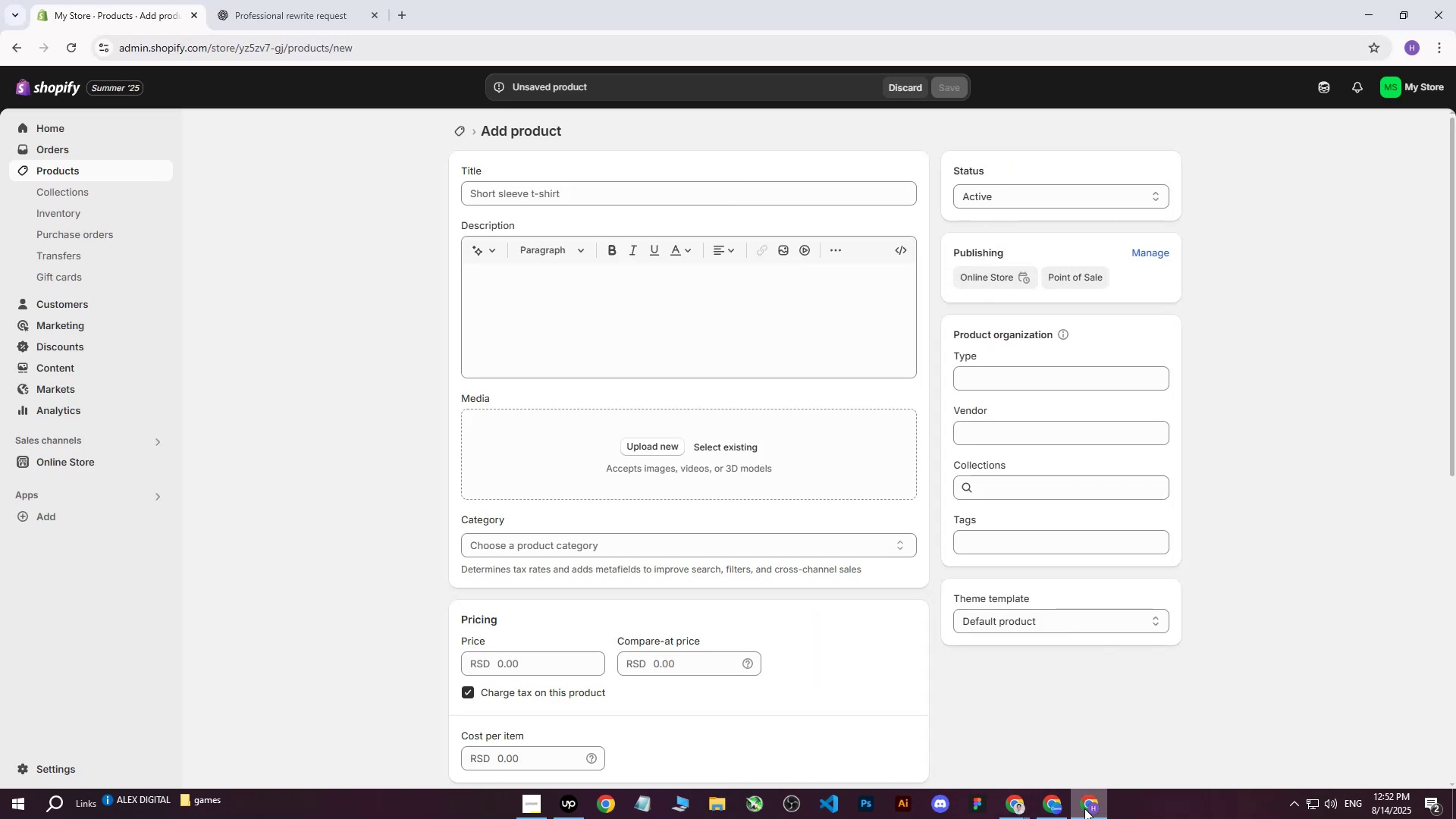 
left_click([1054, 812])
 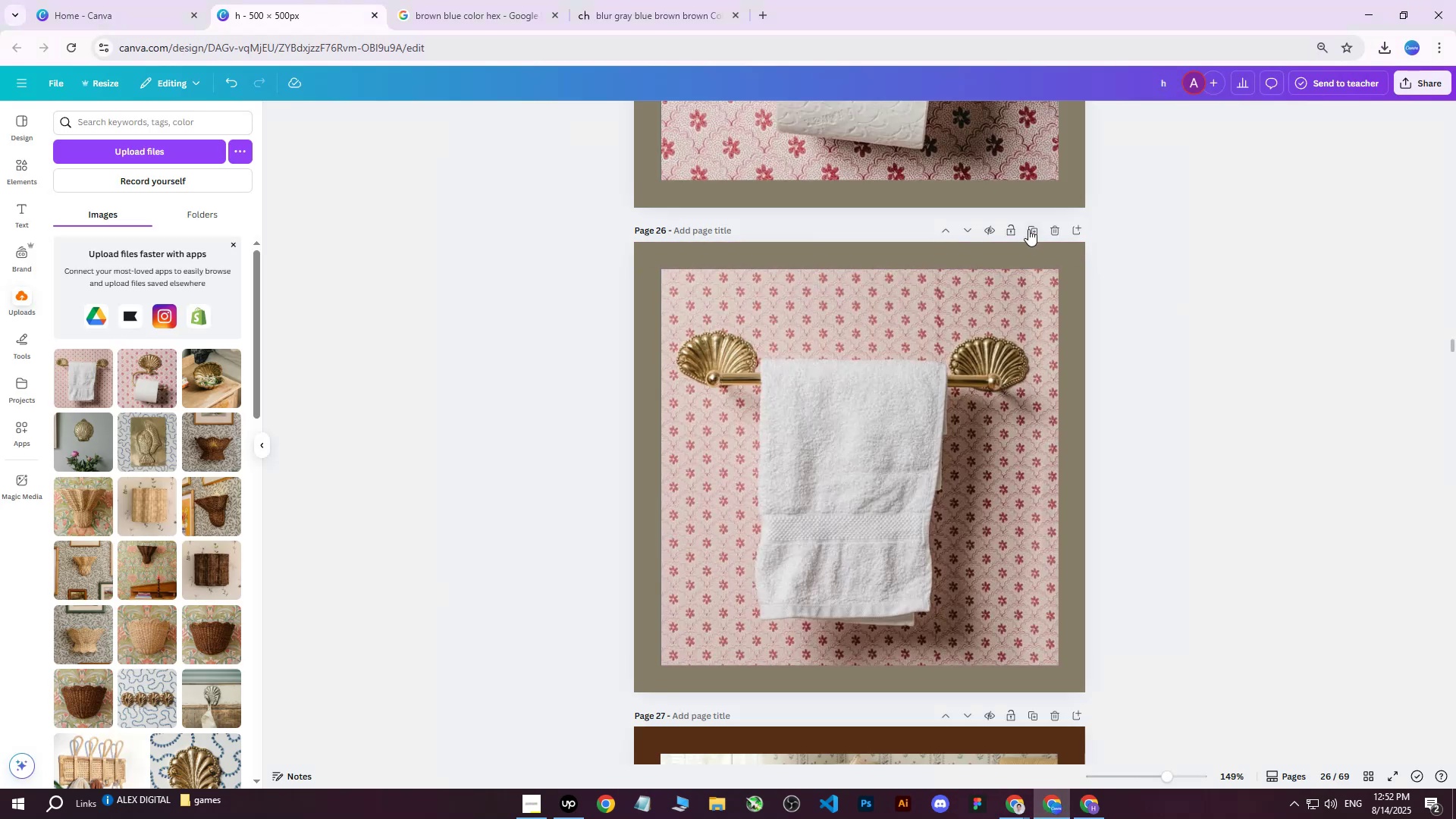 
left_click([1029, 227])
 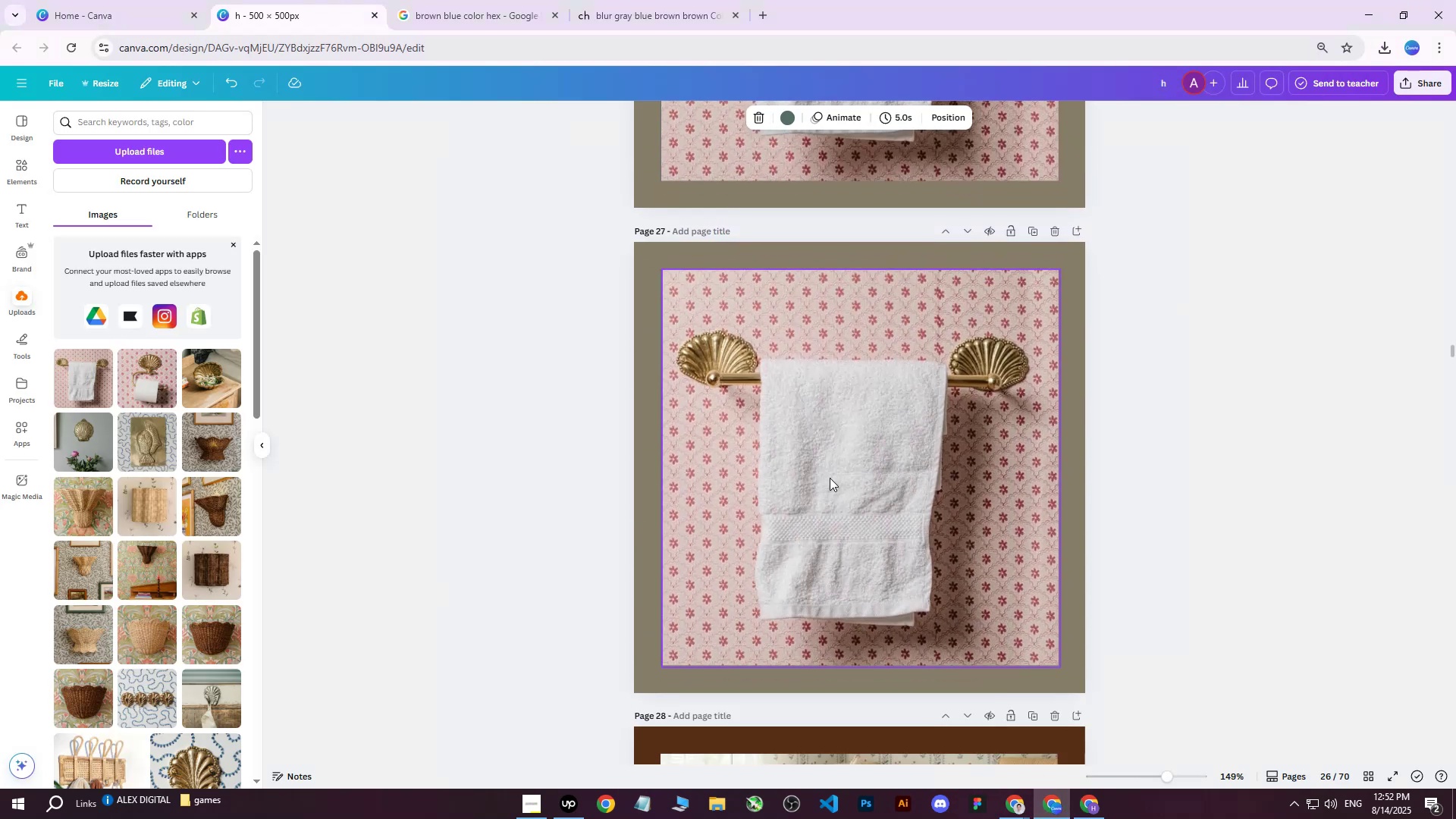 
left_click([811, 504])
 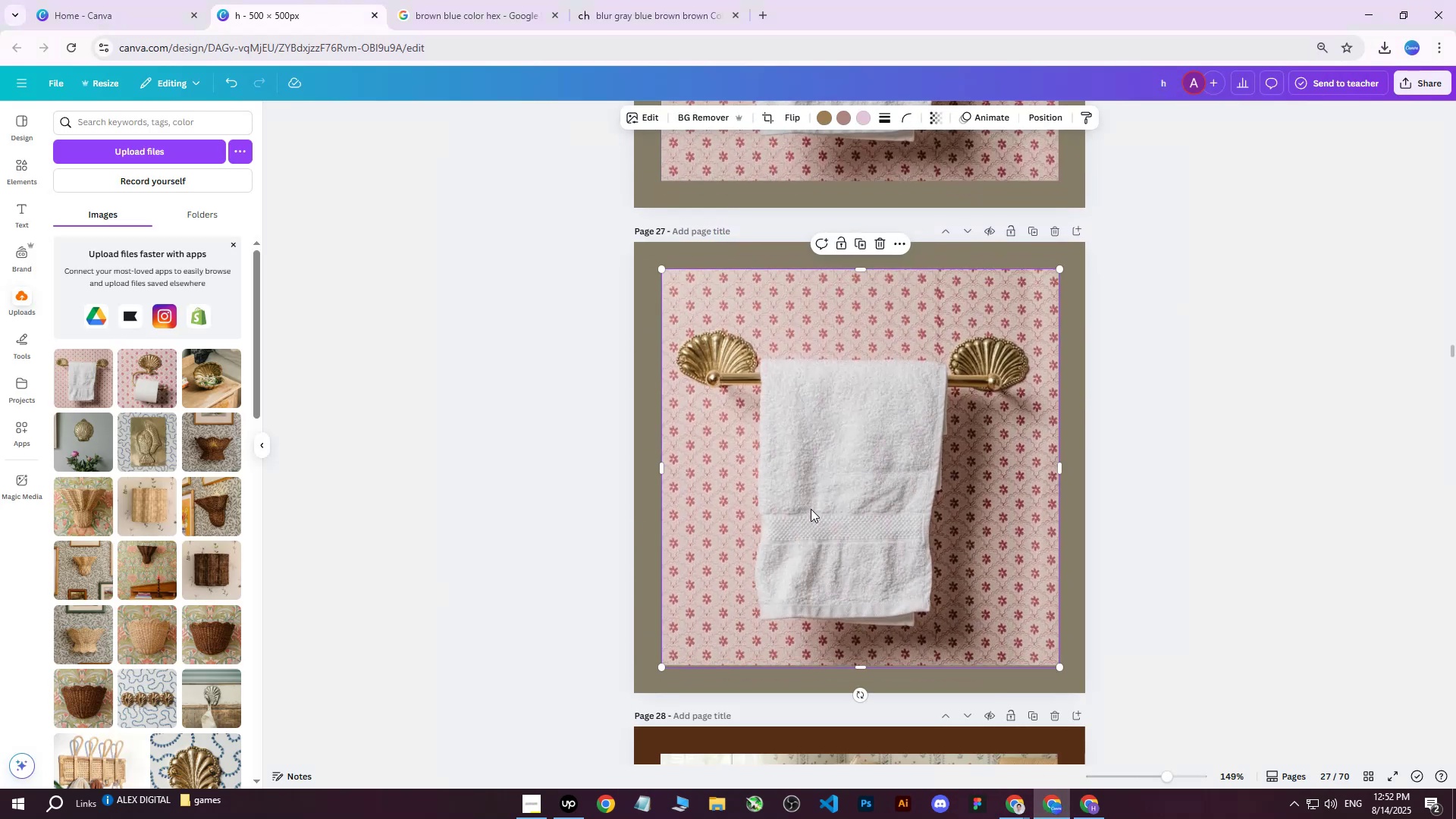 
key(Delete)
 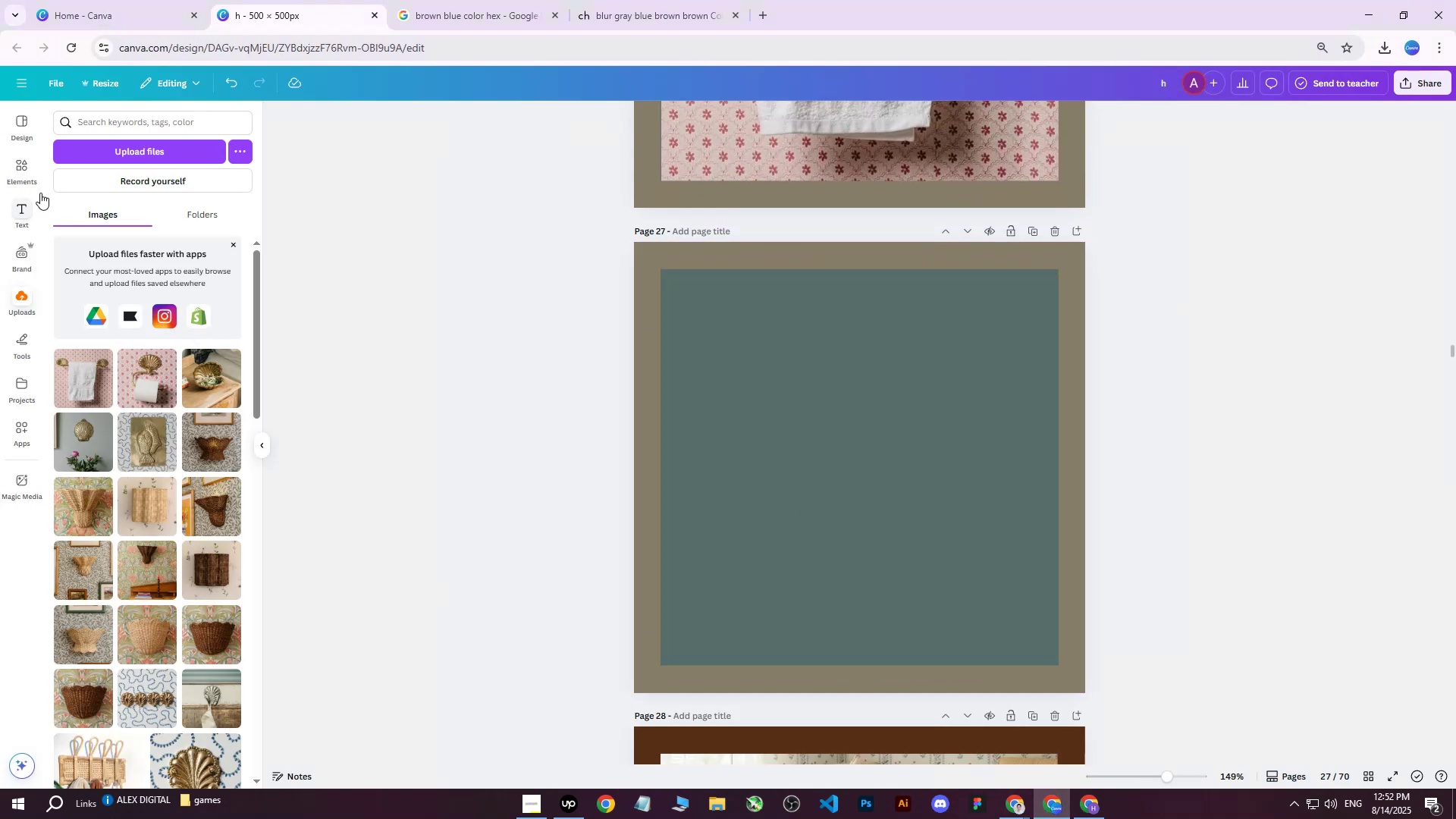 
left_click([102, 140])
 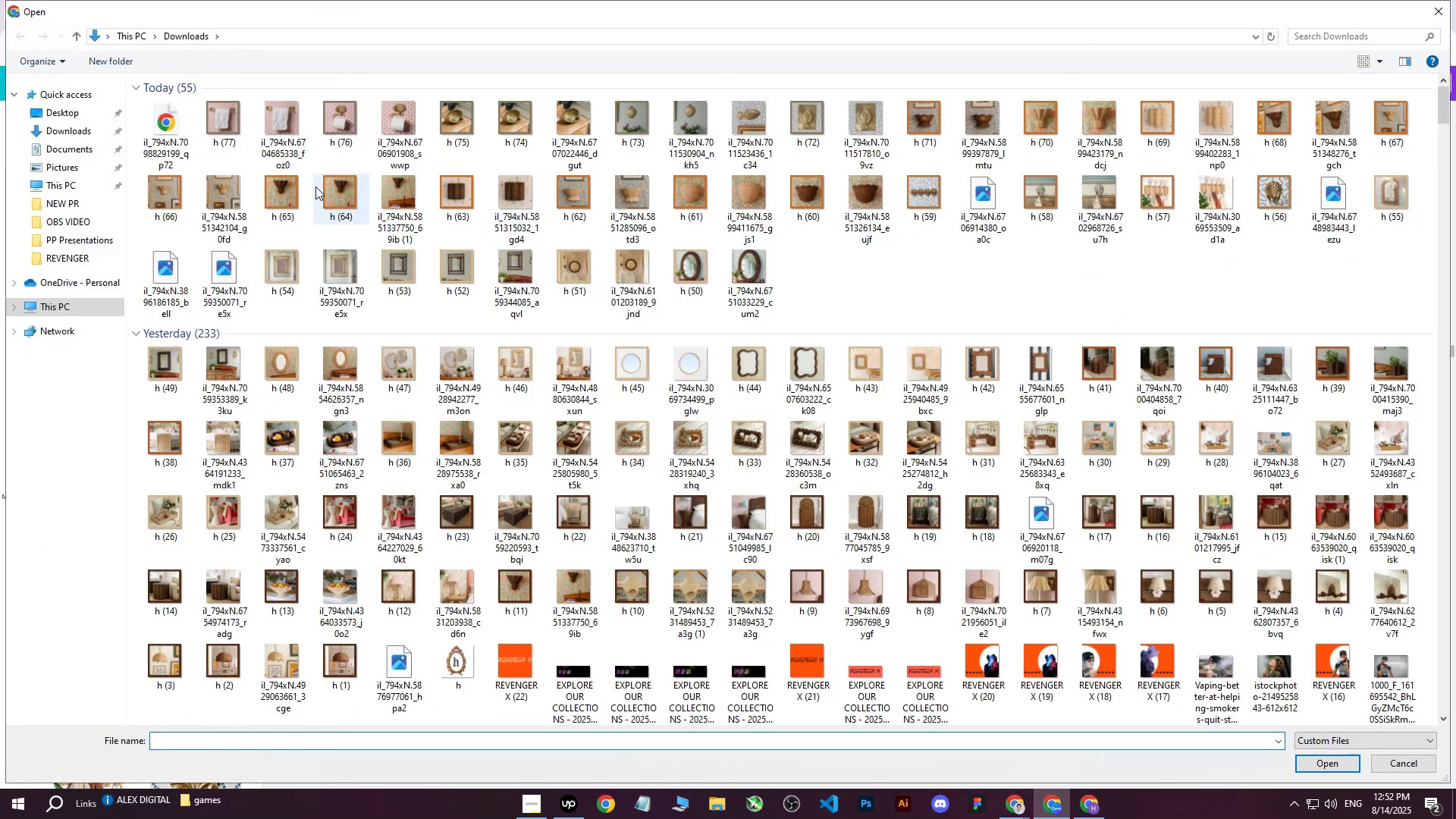 
left_click([152, 121])
 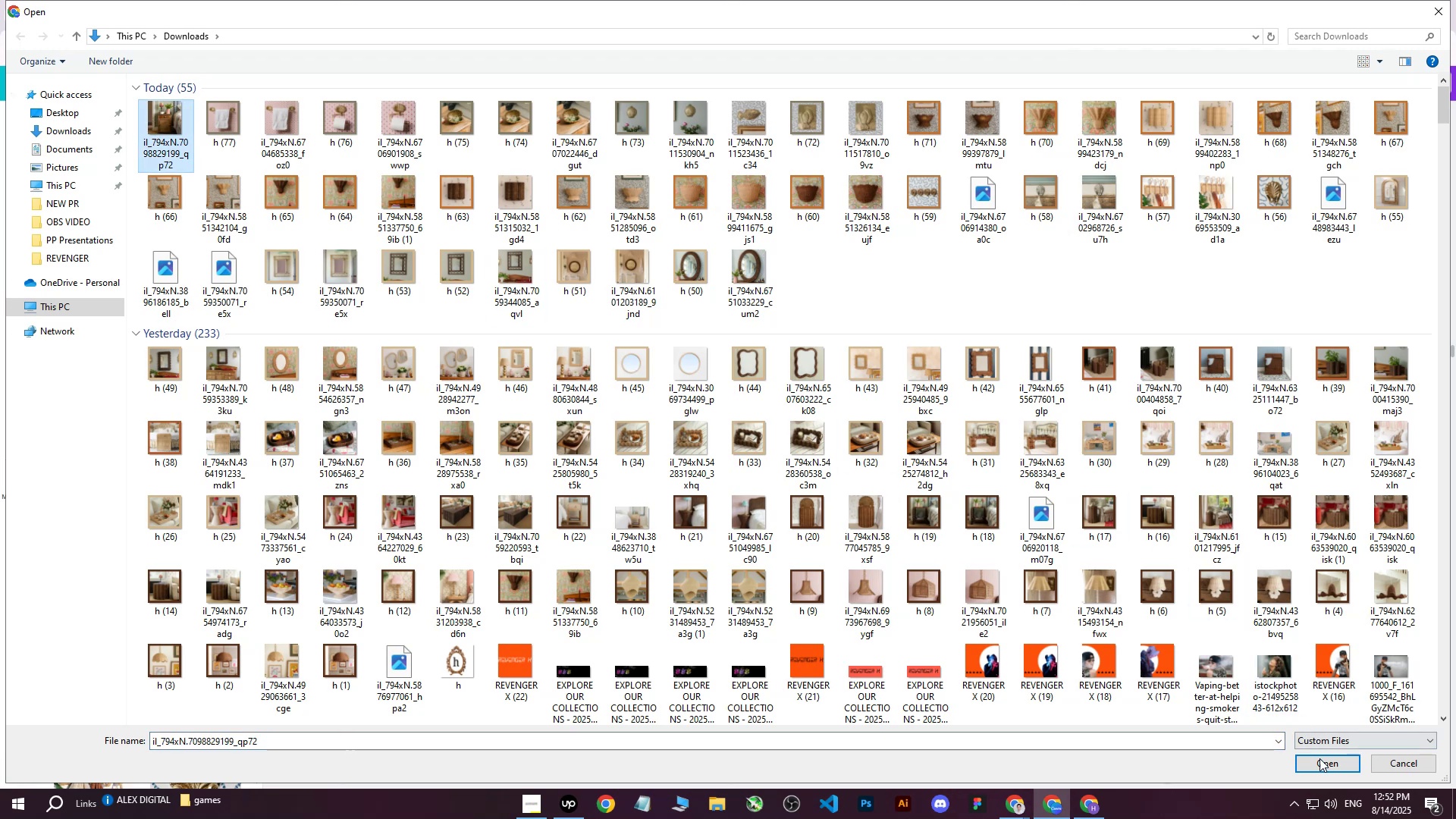 
left_click([1320, 764])
 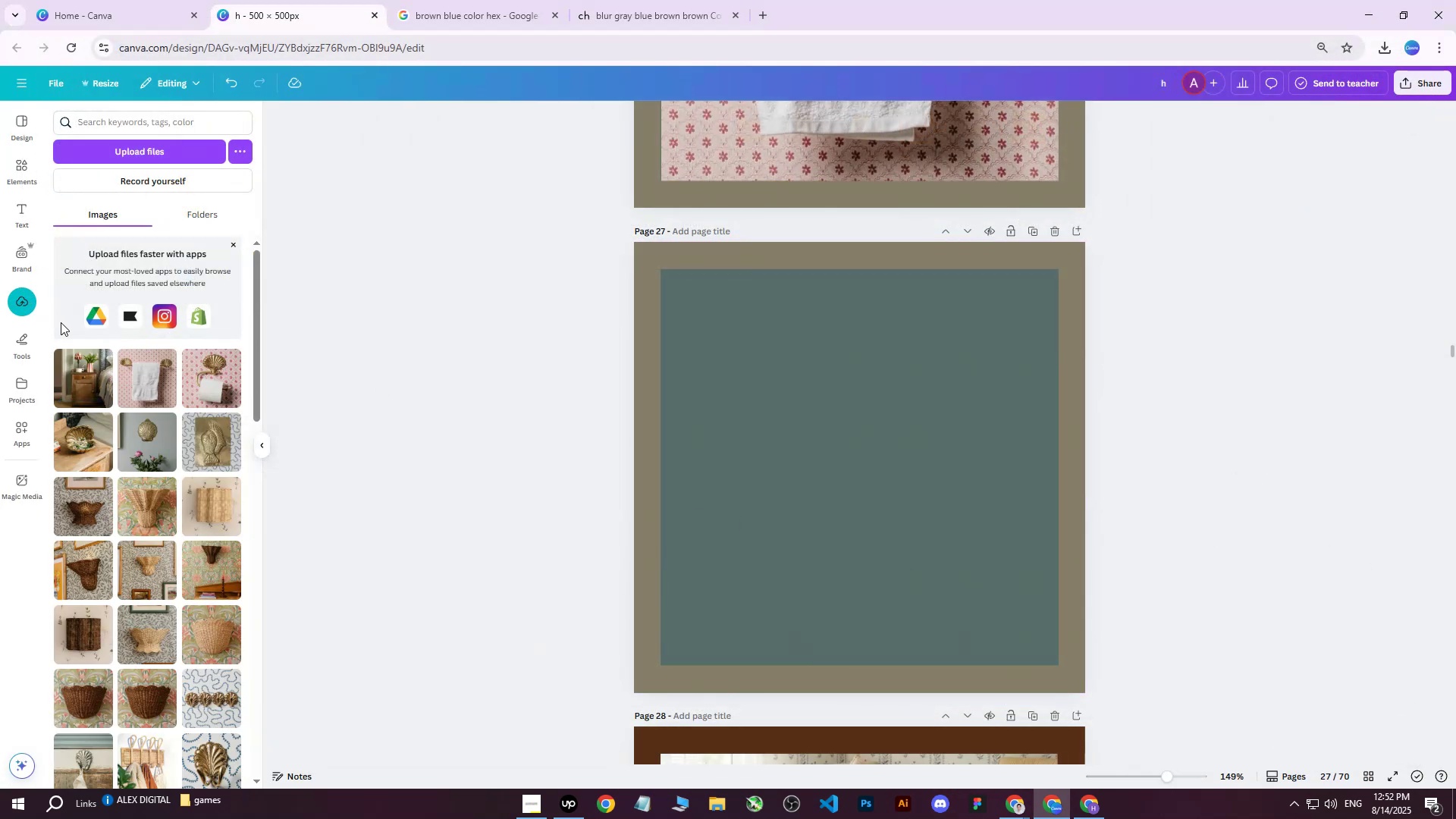 
wait(5.96)
 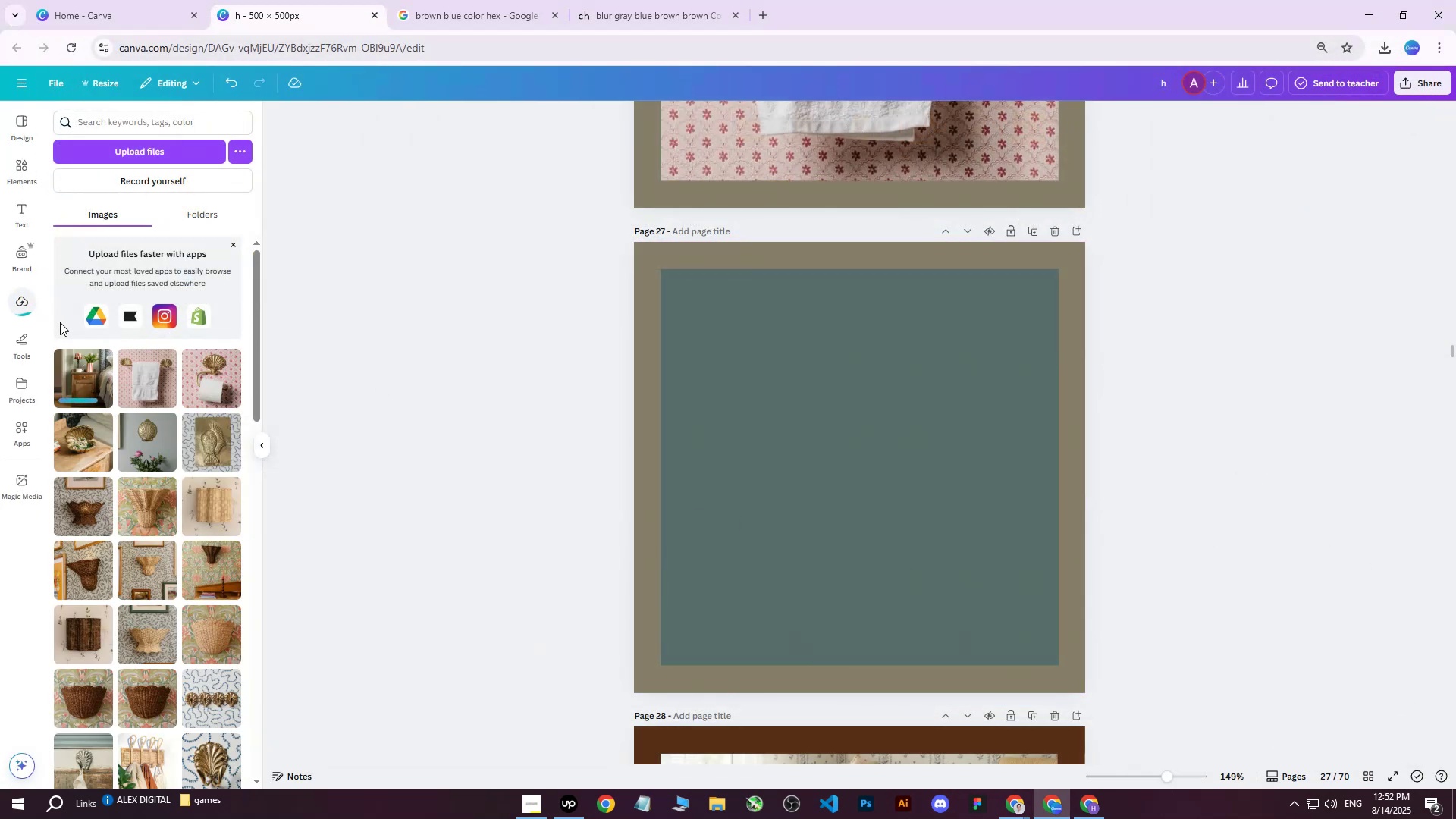 
left_click([72, 378])
 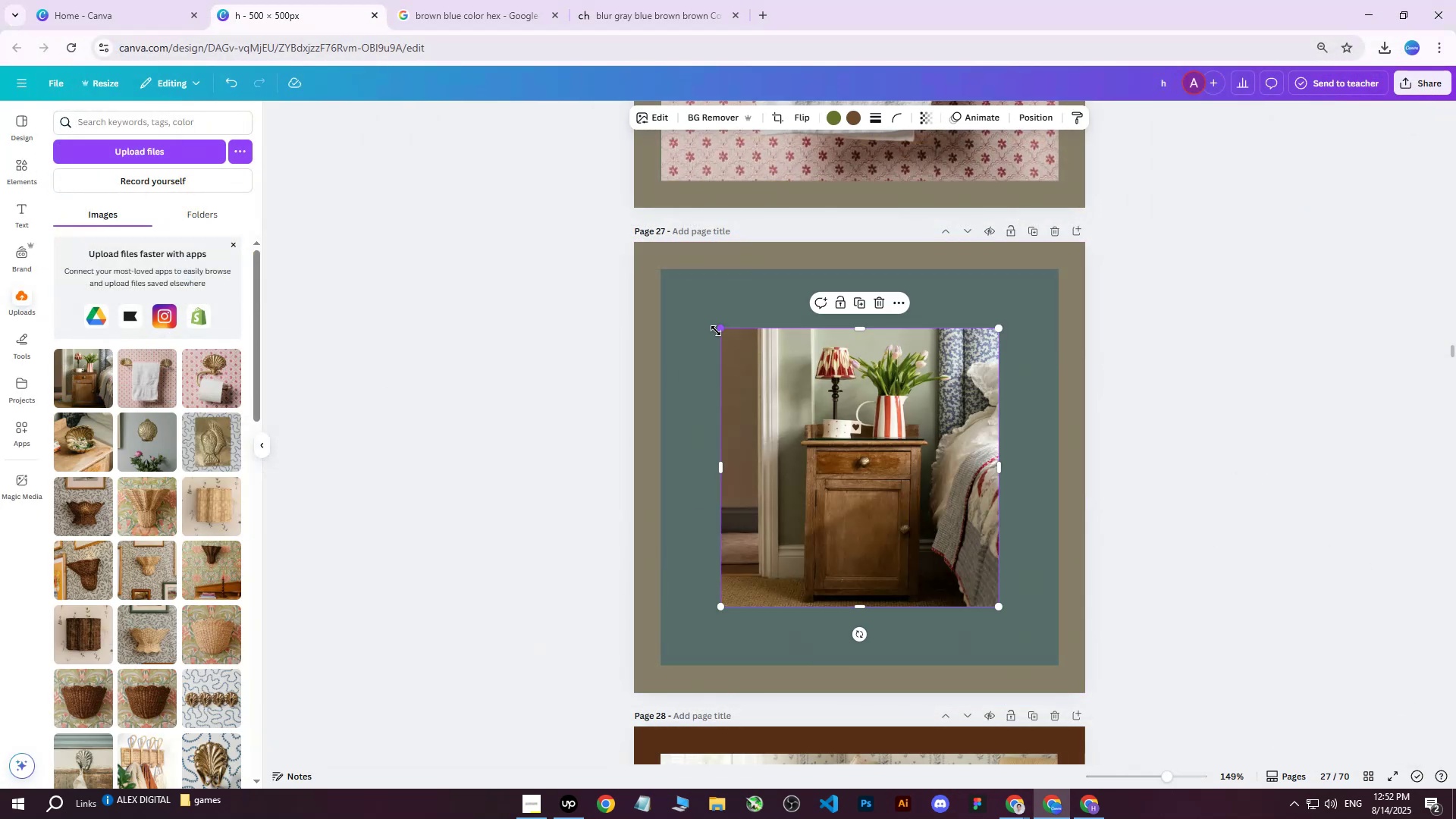 
left_click_drag(start_coordinate=[719, 331], to_coordinate=[631, 287])
 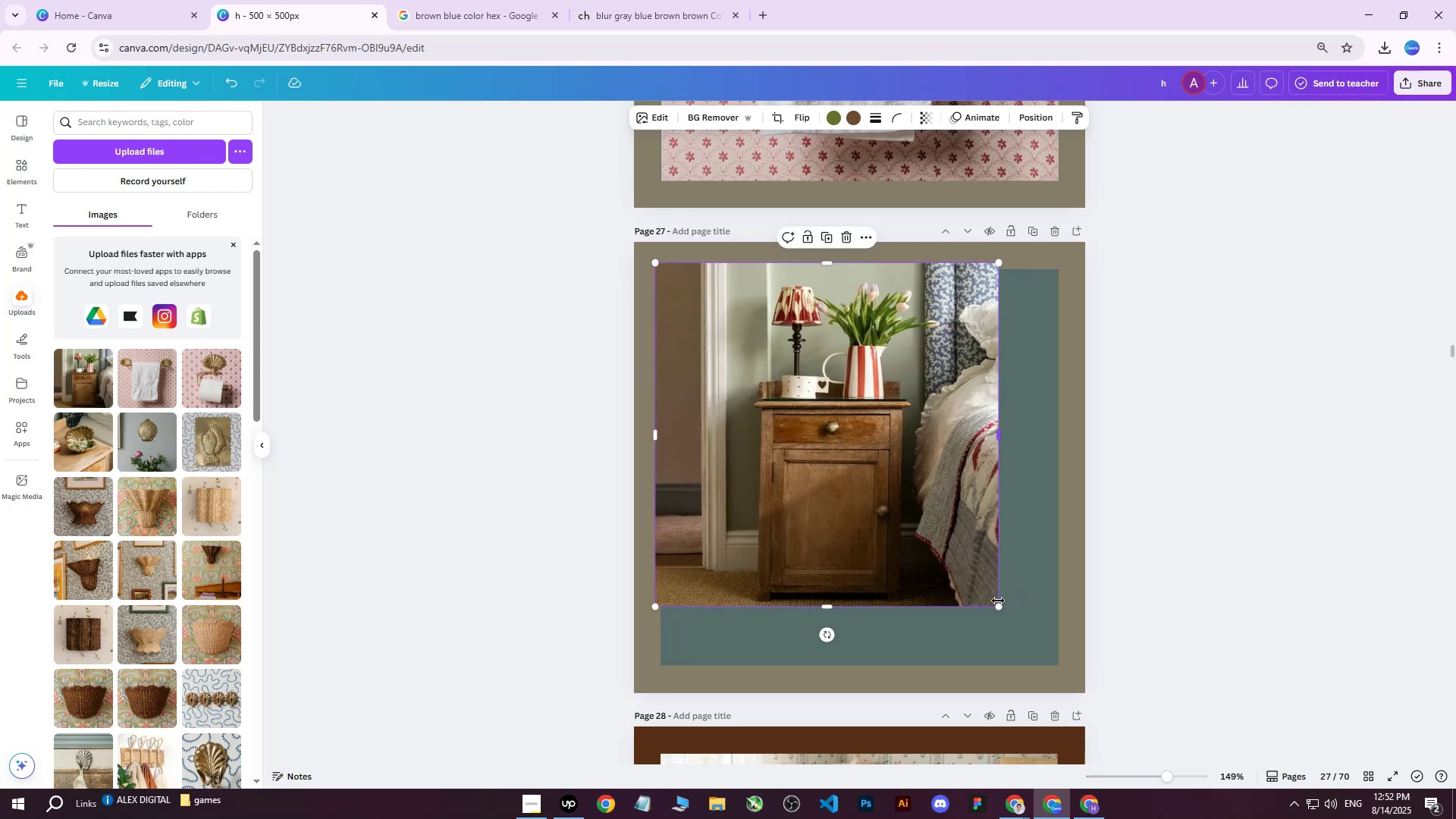 
left_click_drag(start_coordinate=[998, 606], to_coordinate=[1083, 656])
 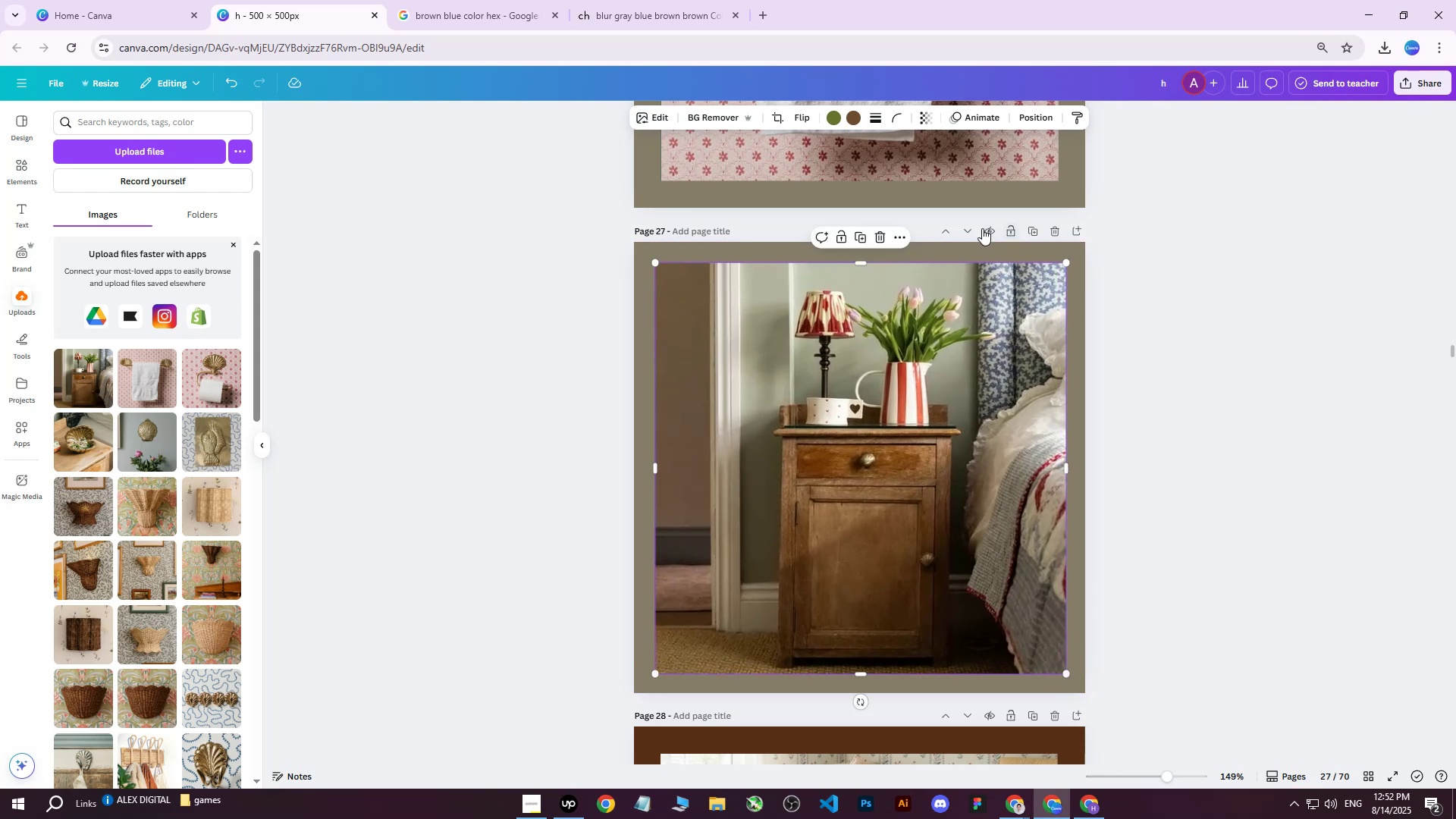 
left_click([1030, 108])
 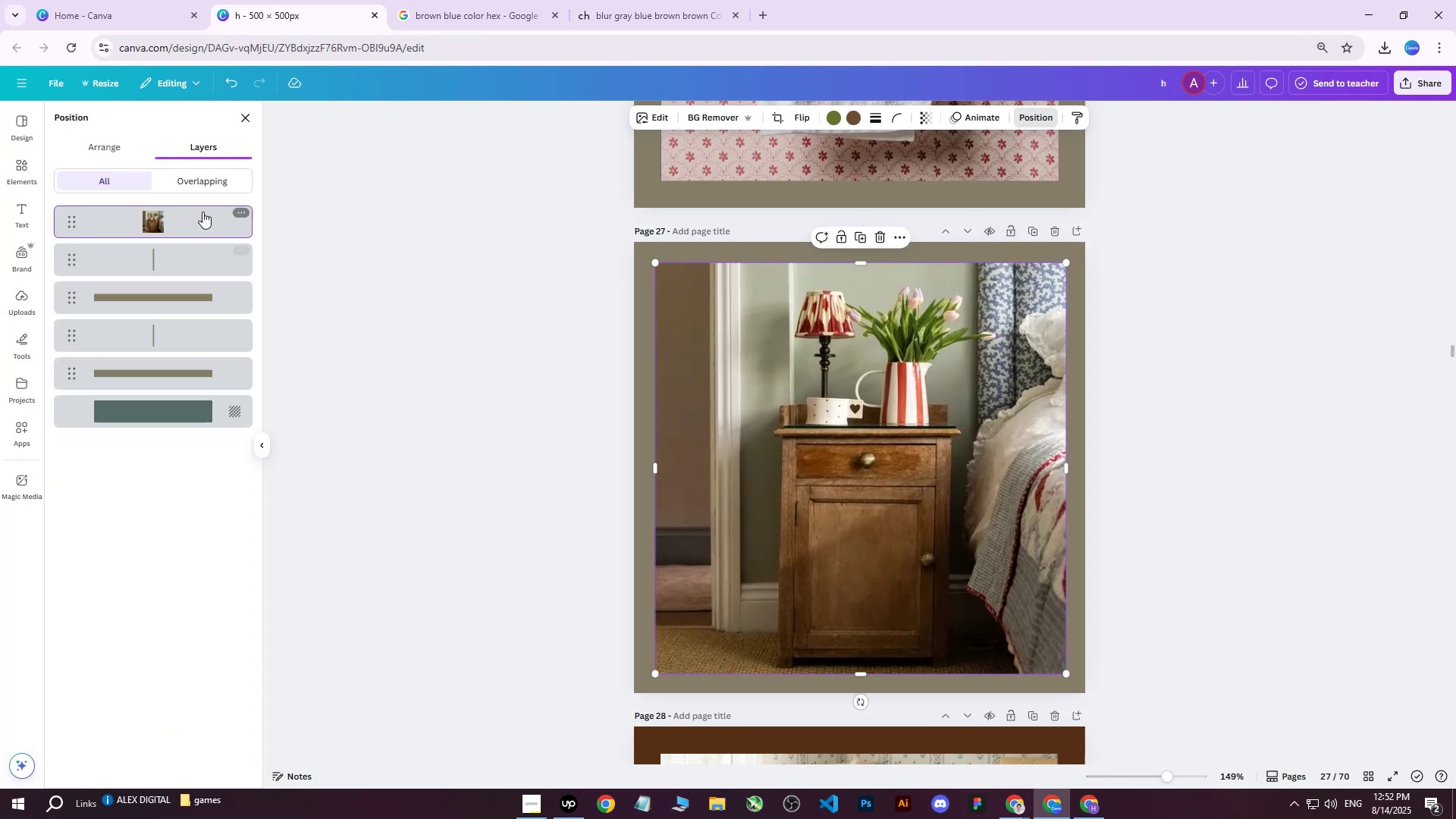 
left_click_drag(start_coordinate=[174, 216], to_coordinate=[181, 378])
 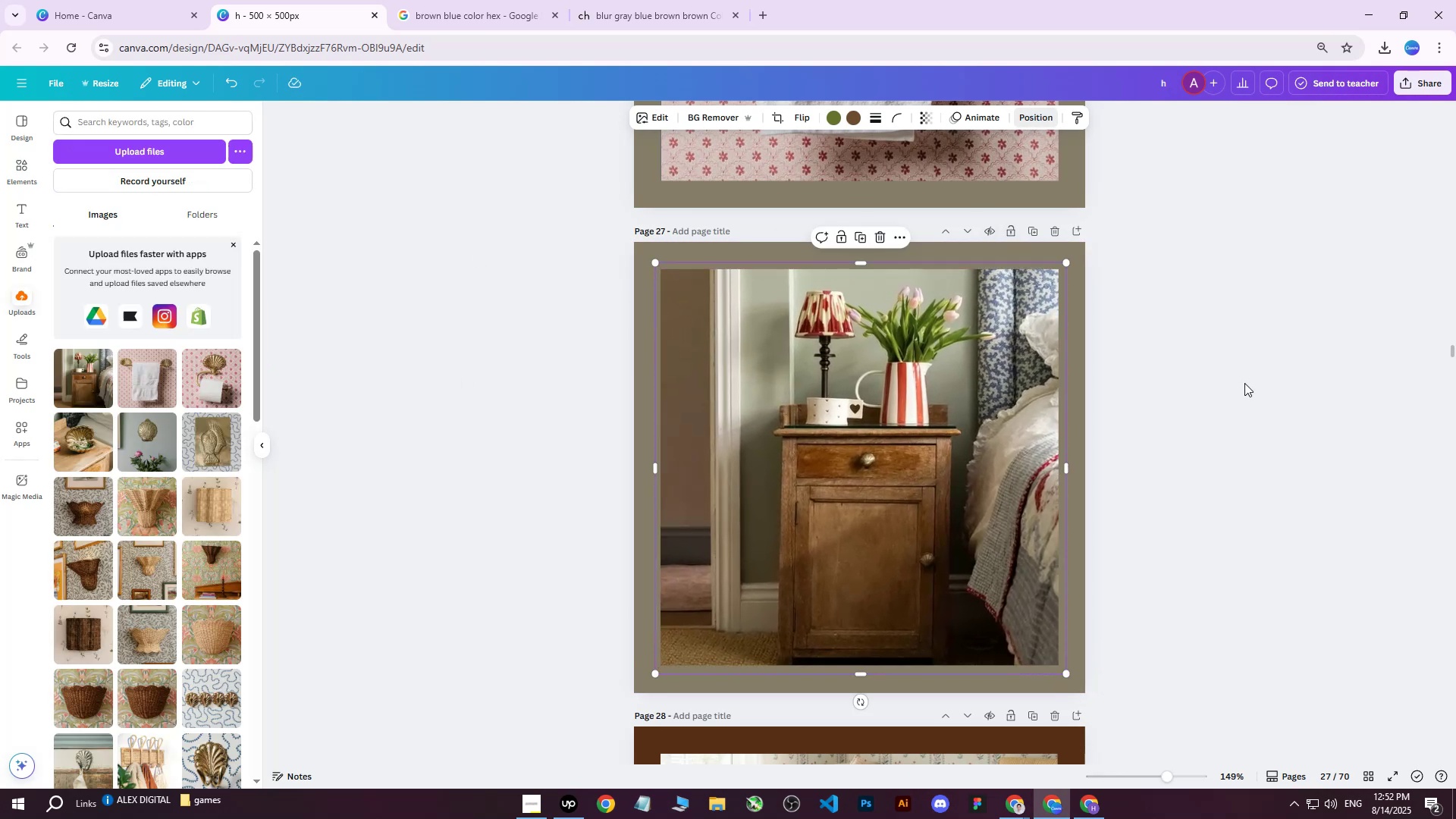 
double_click([1244, 383])
 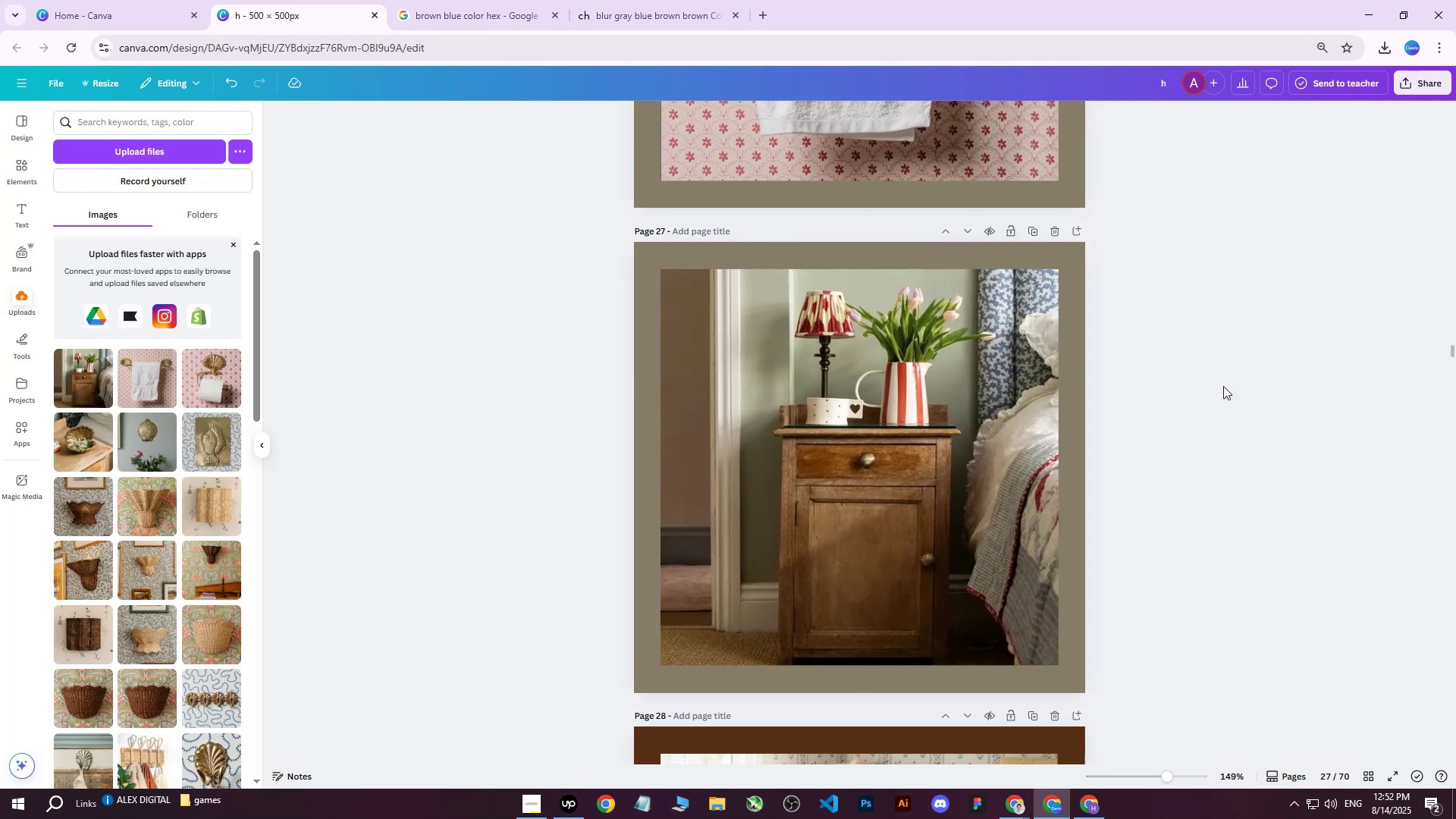 
left_click([952, 460])
 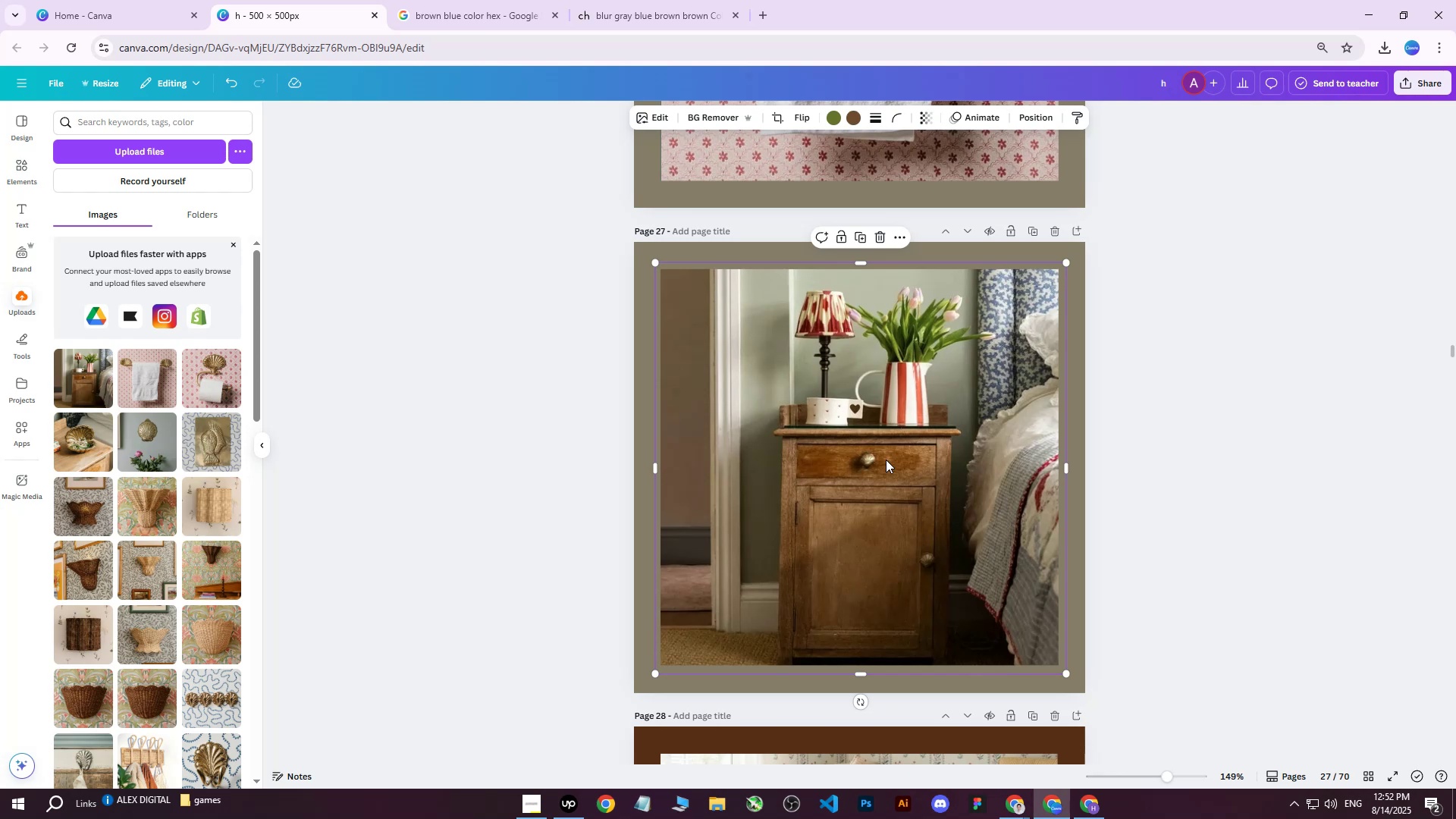 
left_click_drag(start_coordinate=[885, 460], to_coordinate=[876, 452])
 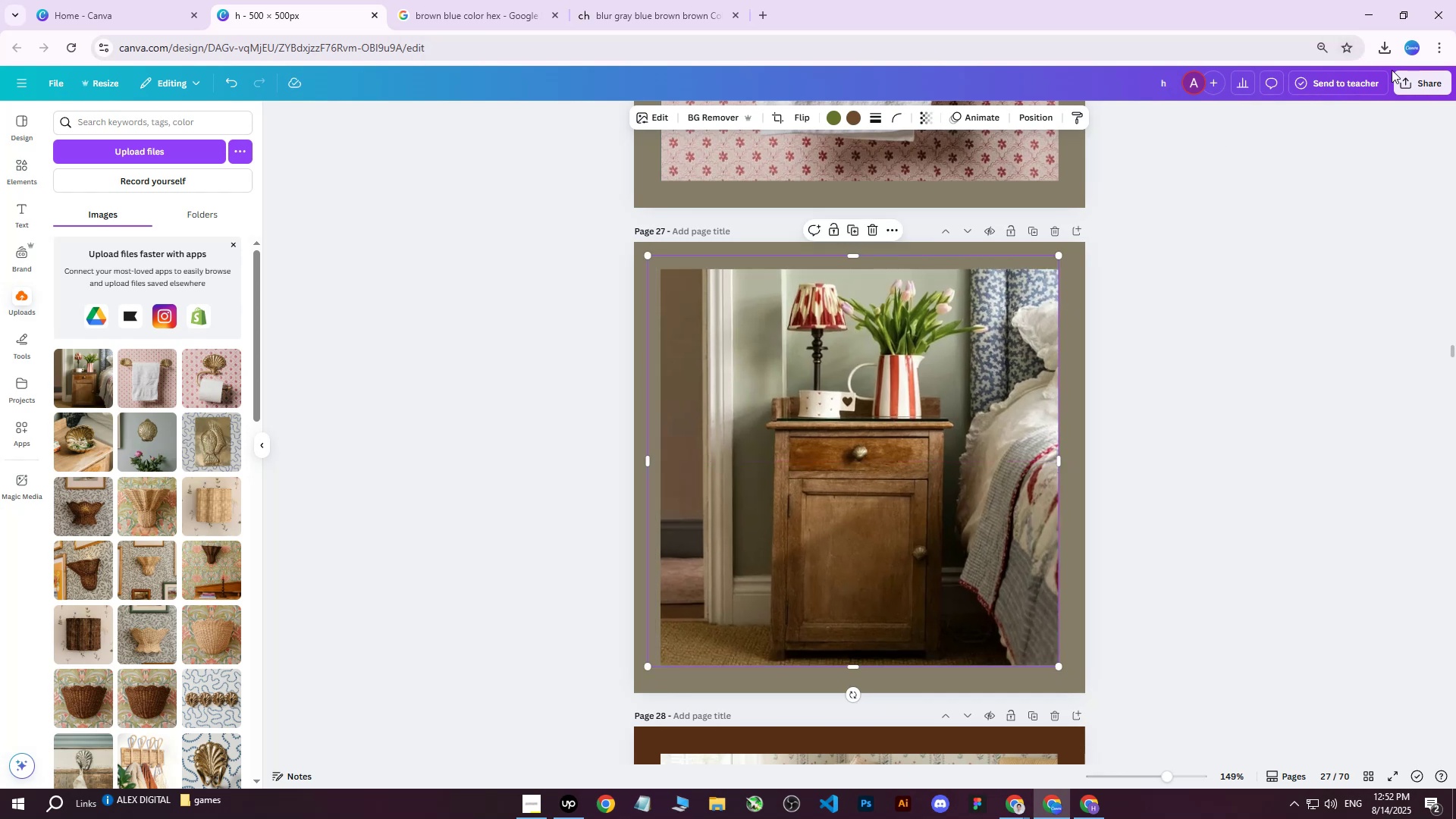 
left_click([1403, 79])
 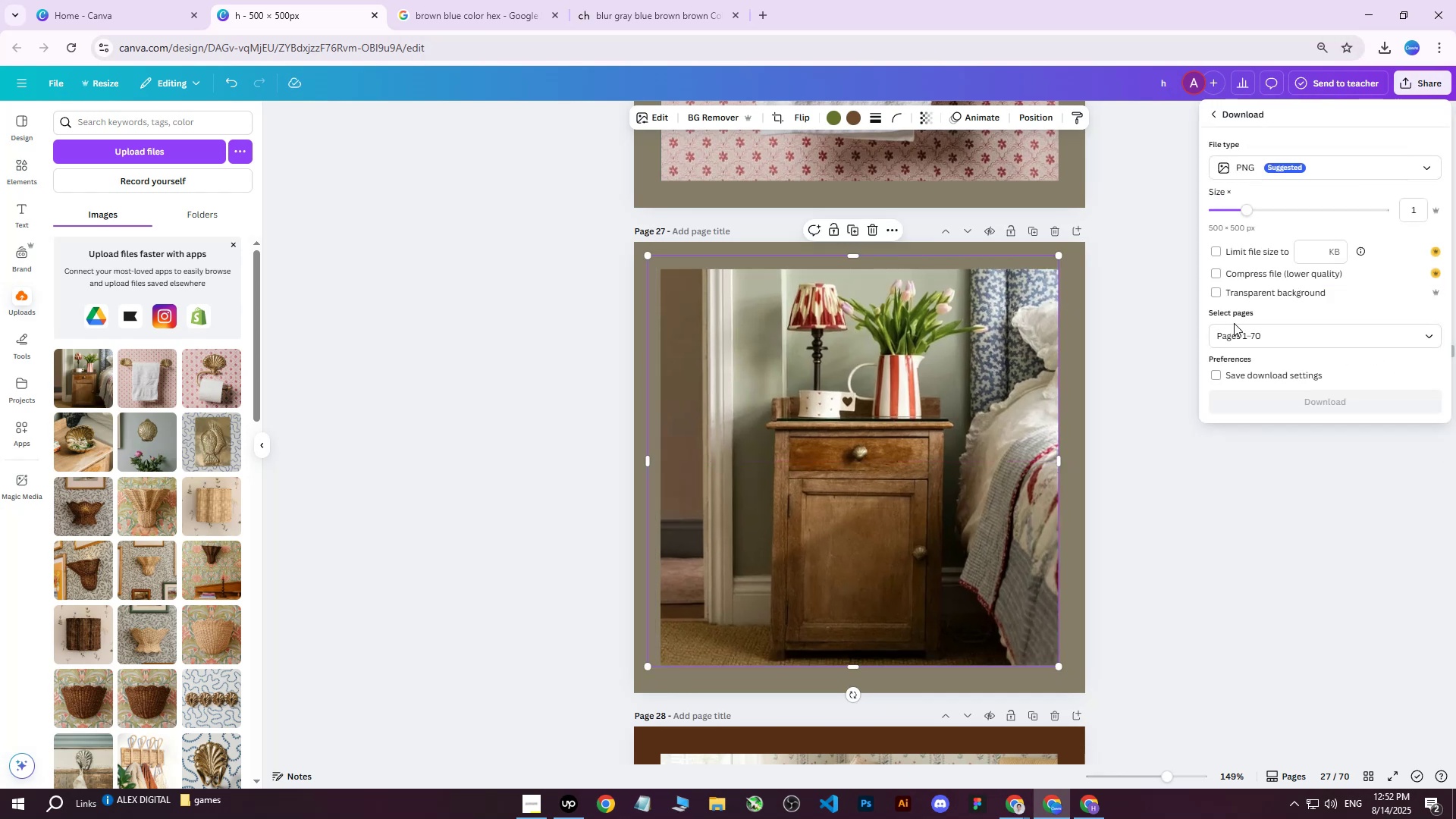 
double_click([1228, 332])
 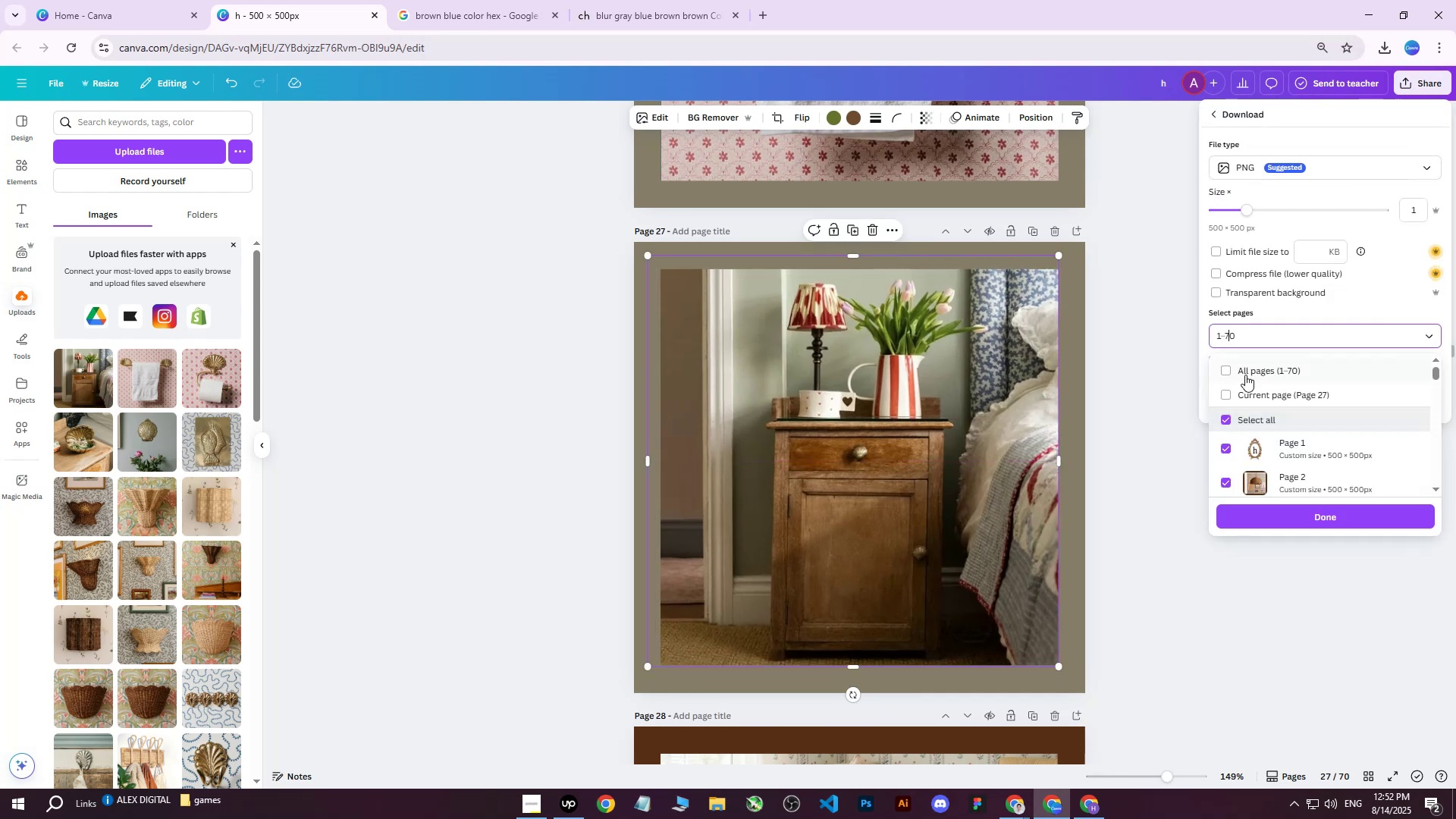 
triple_click([1246, 375])
 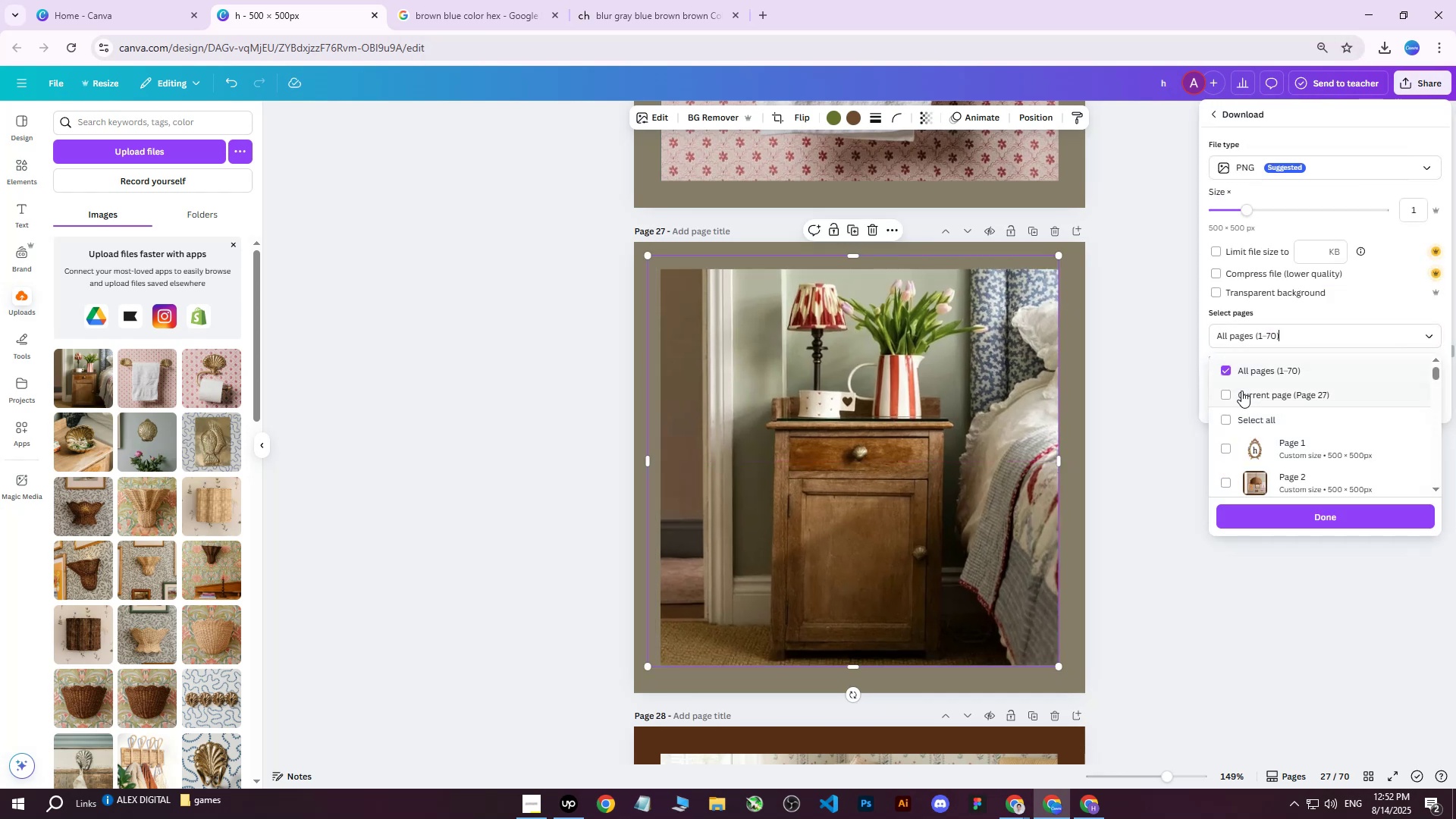 
triple_click([1241, 391])
 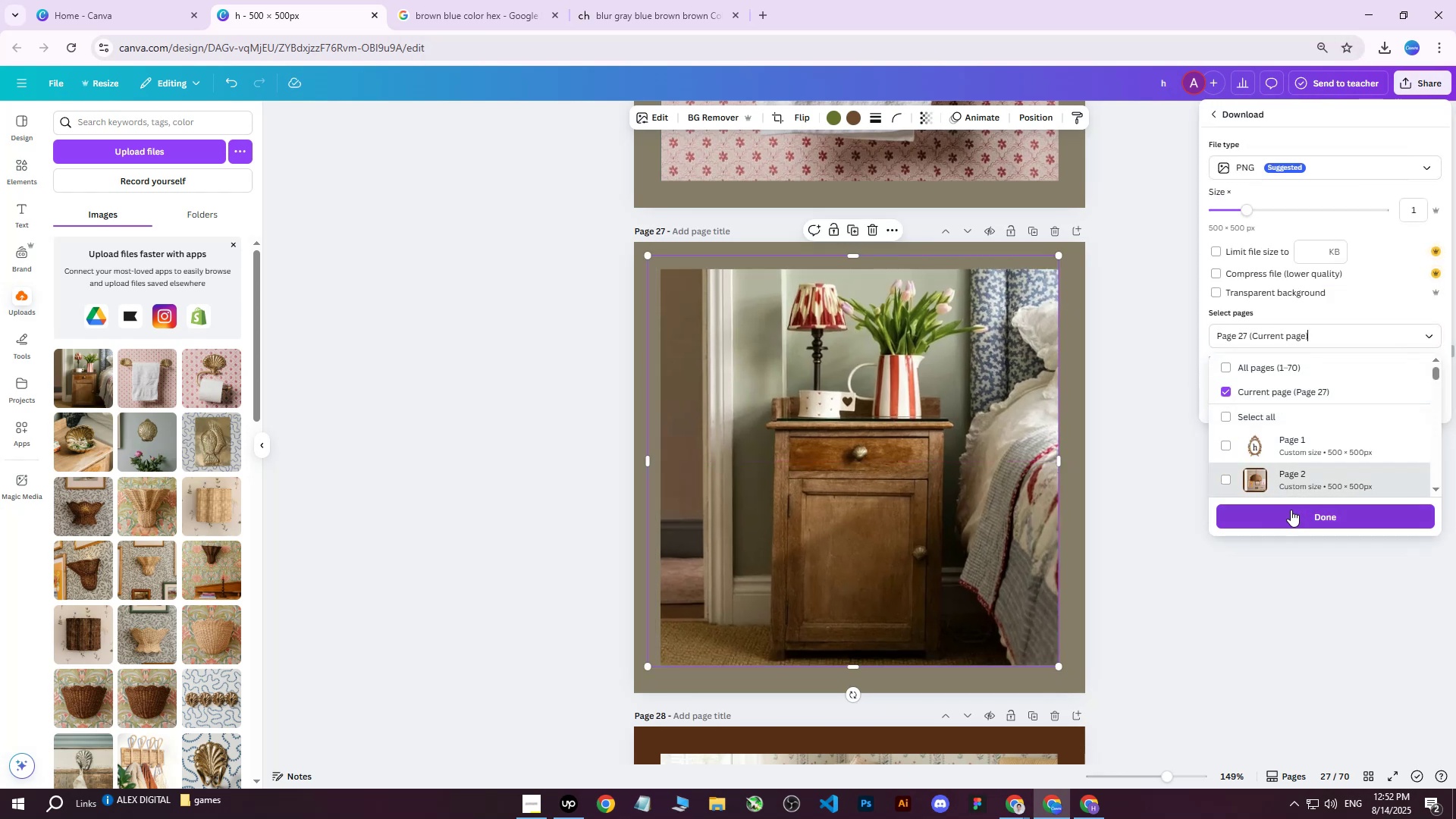 
triple_click([1288, 510])
 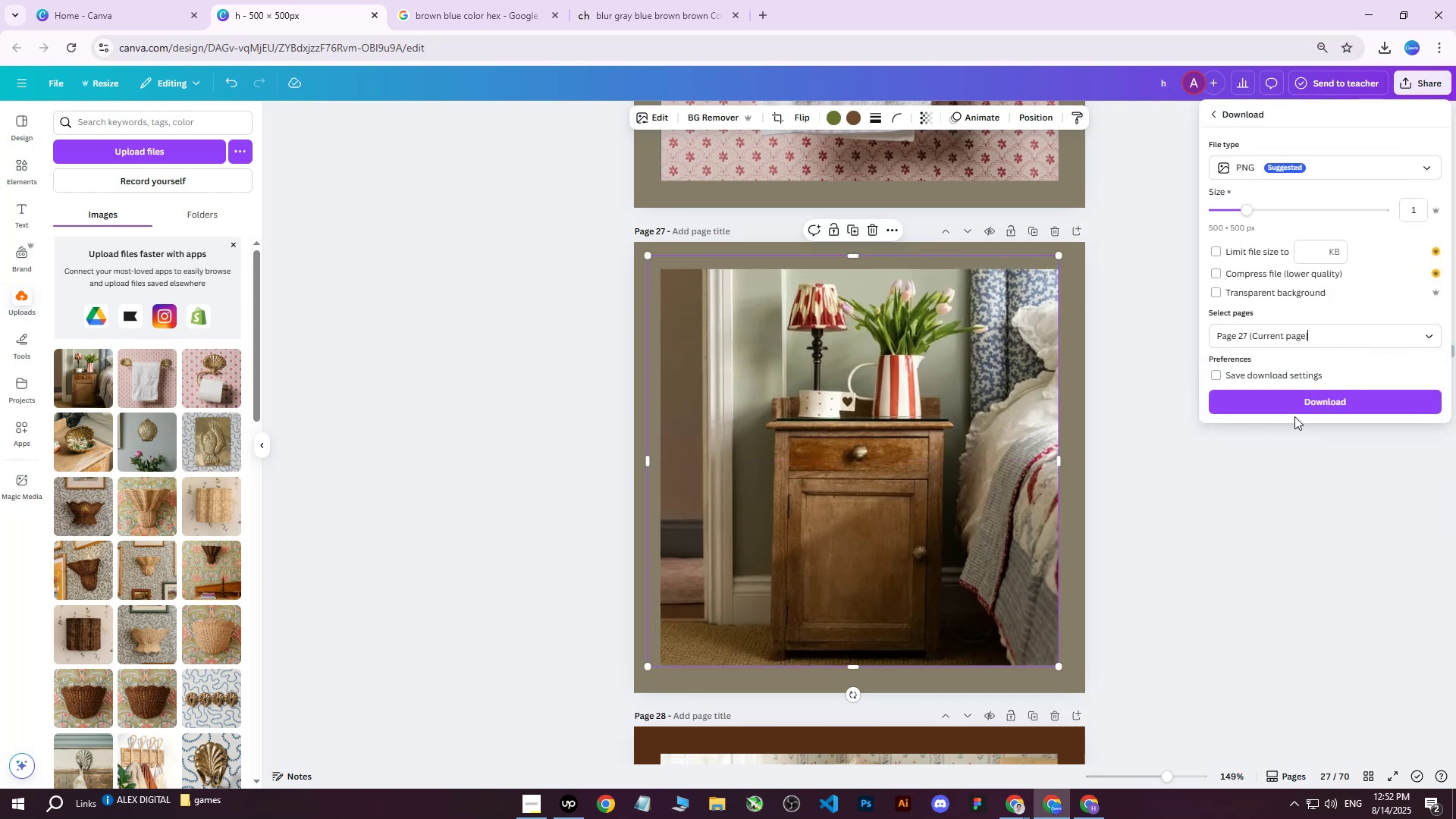 
left_click([1296, 408])
 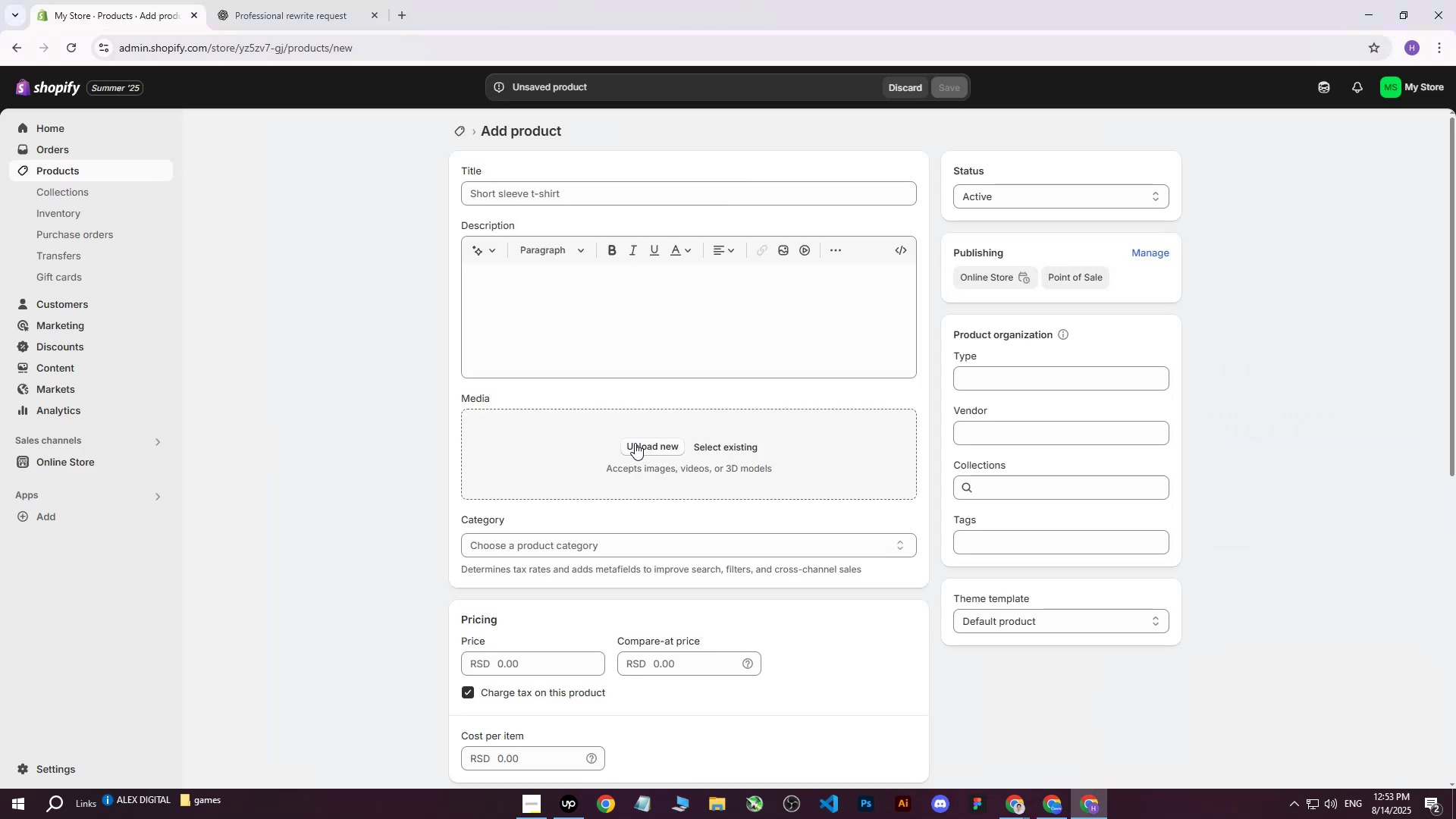 
left_click([641, 433])
 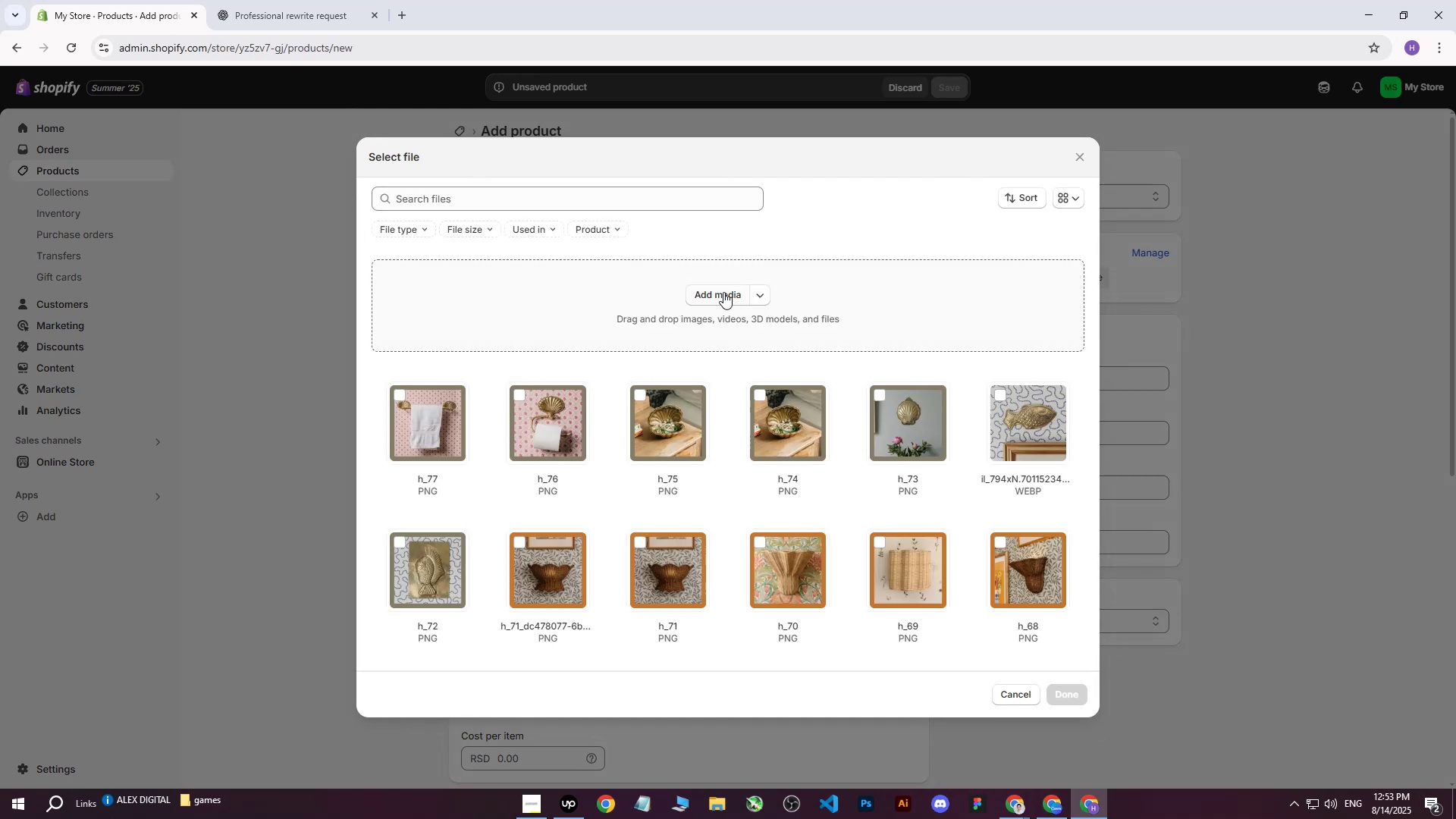 
left_click([714, 298])
 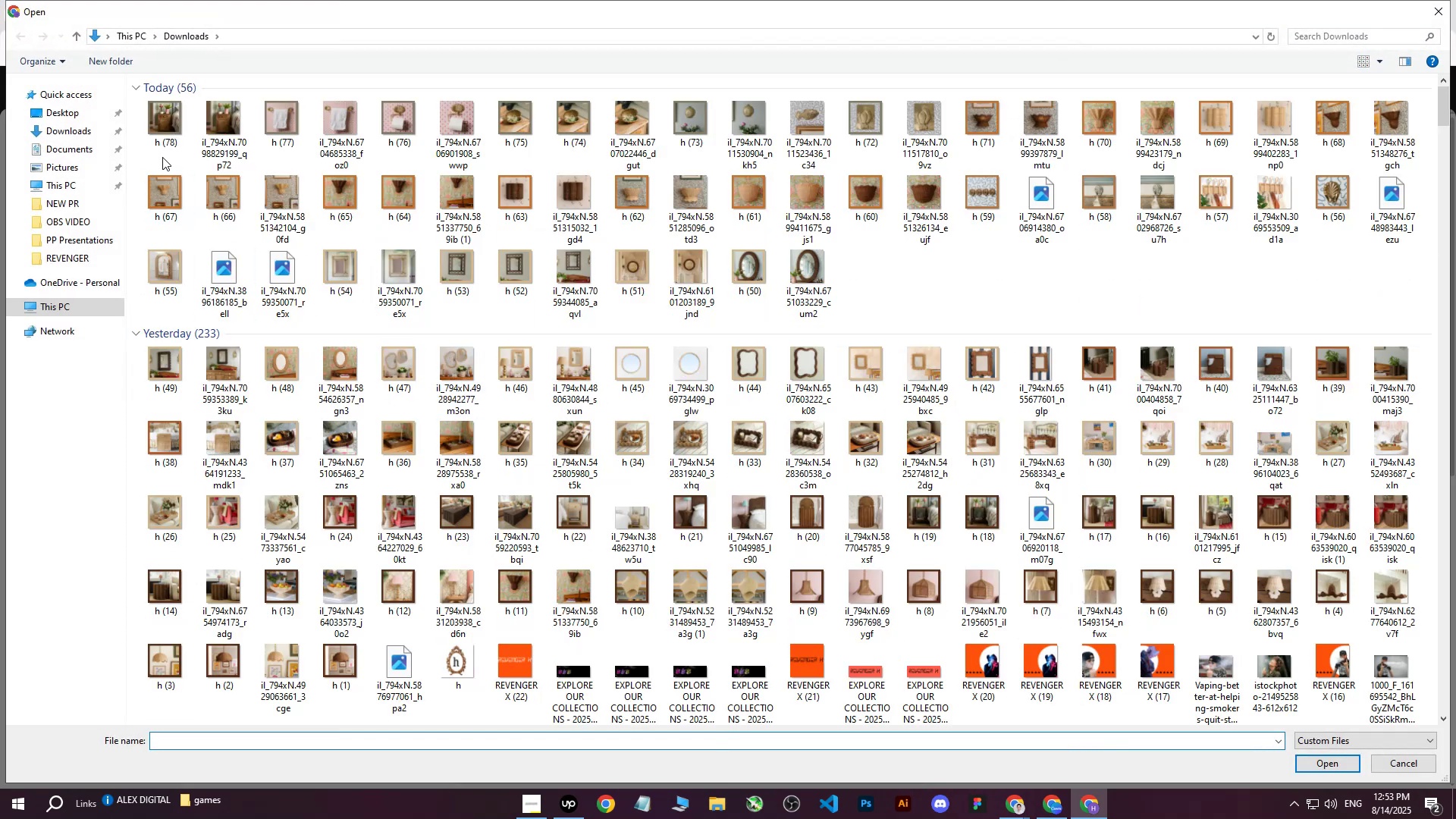 
left_click([166, 128])
 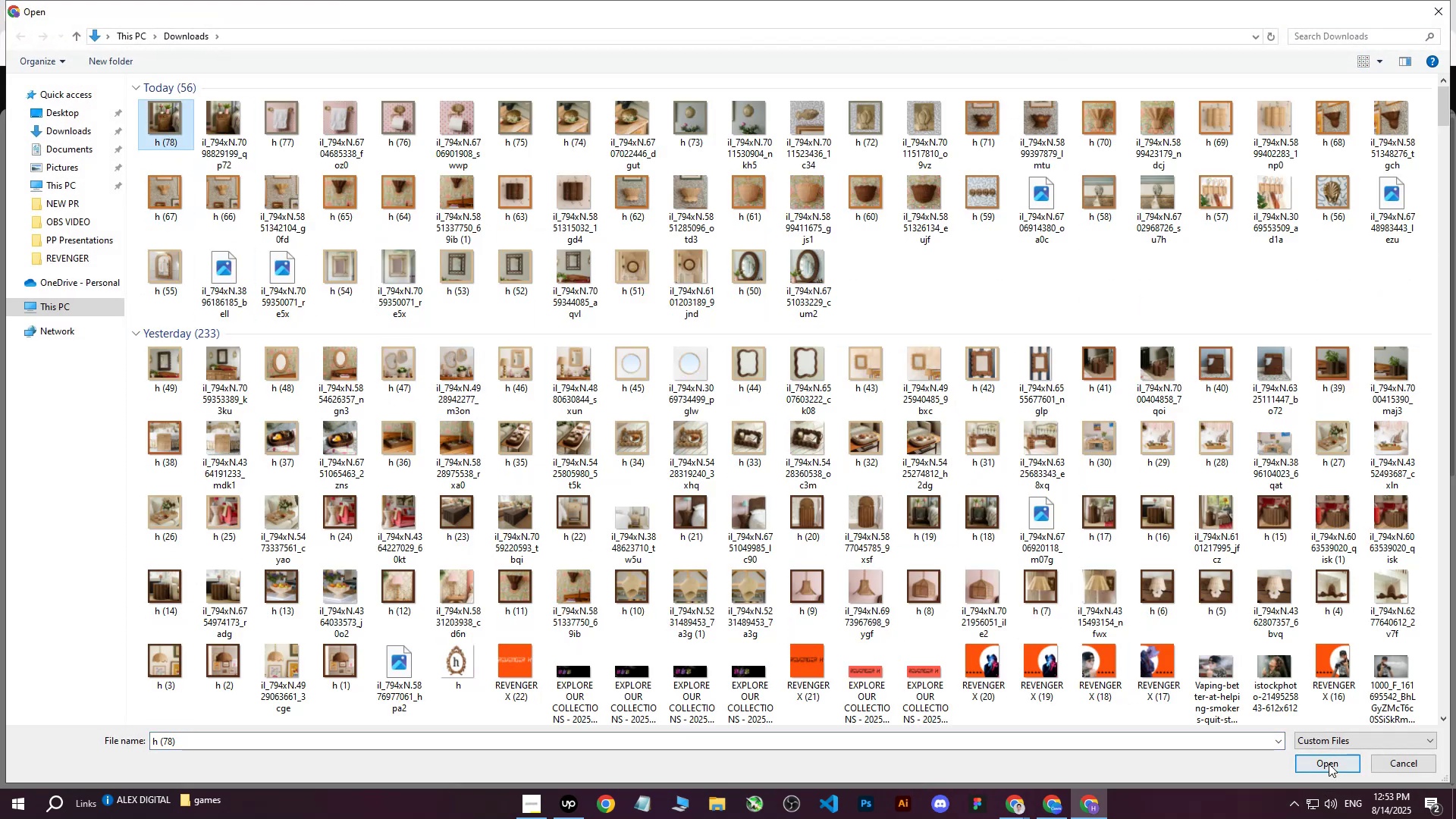 
left_click([1329, 764])
 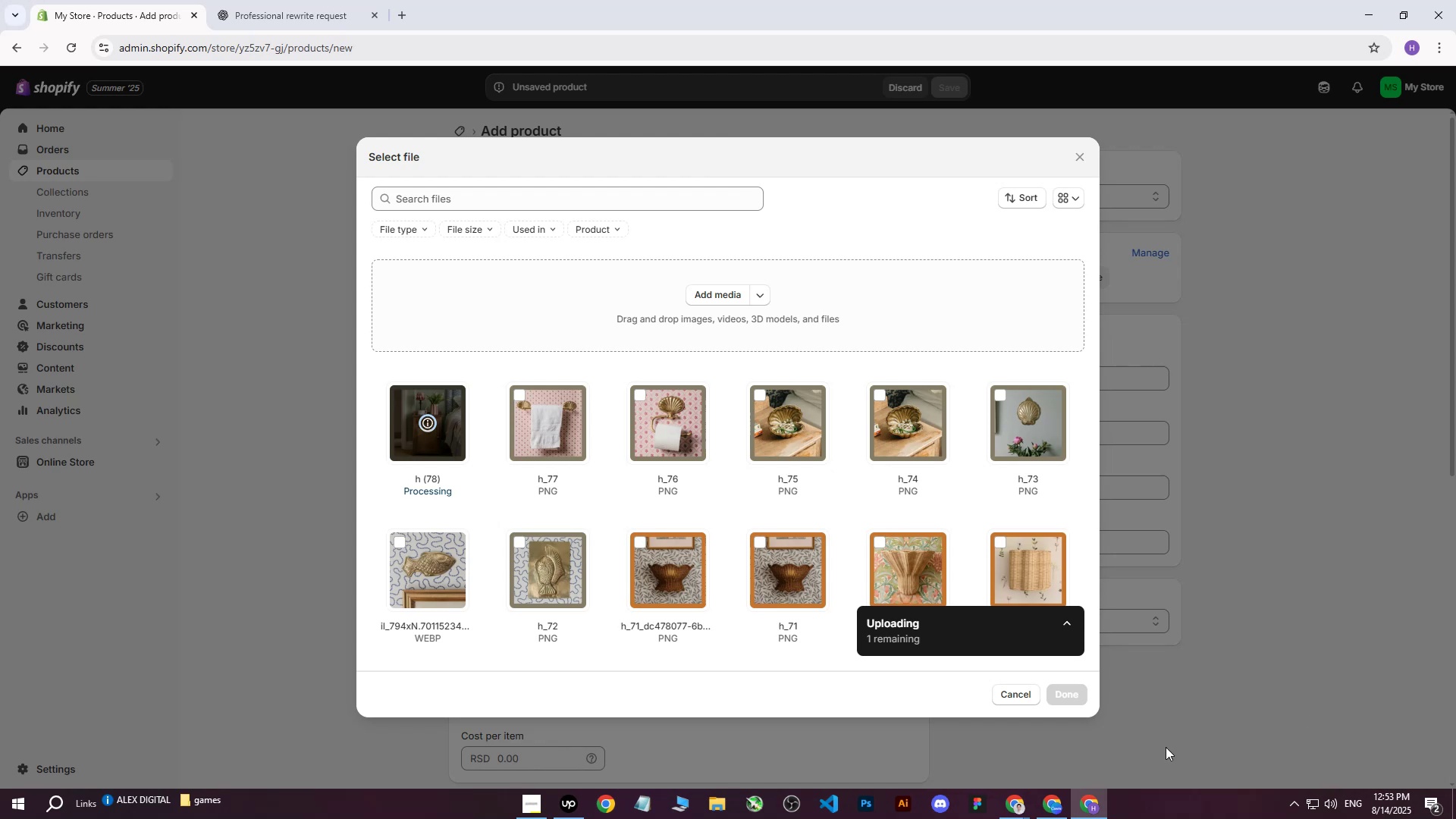 
wait(5.38)
 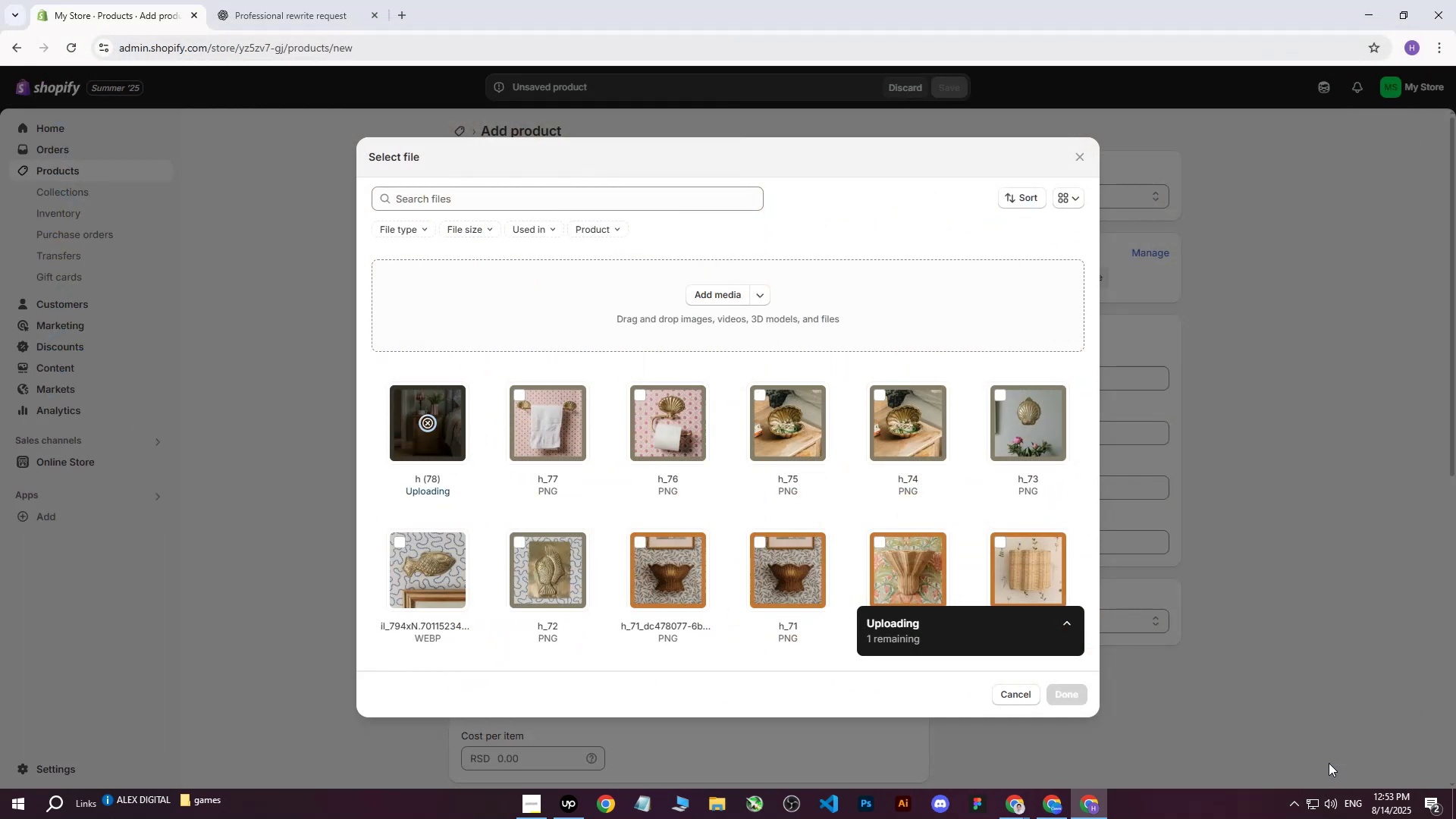 
left_click([1059, 687])
 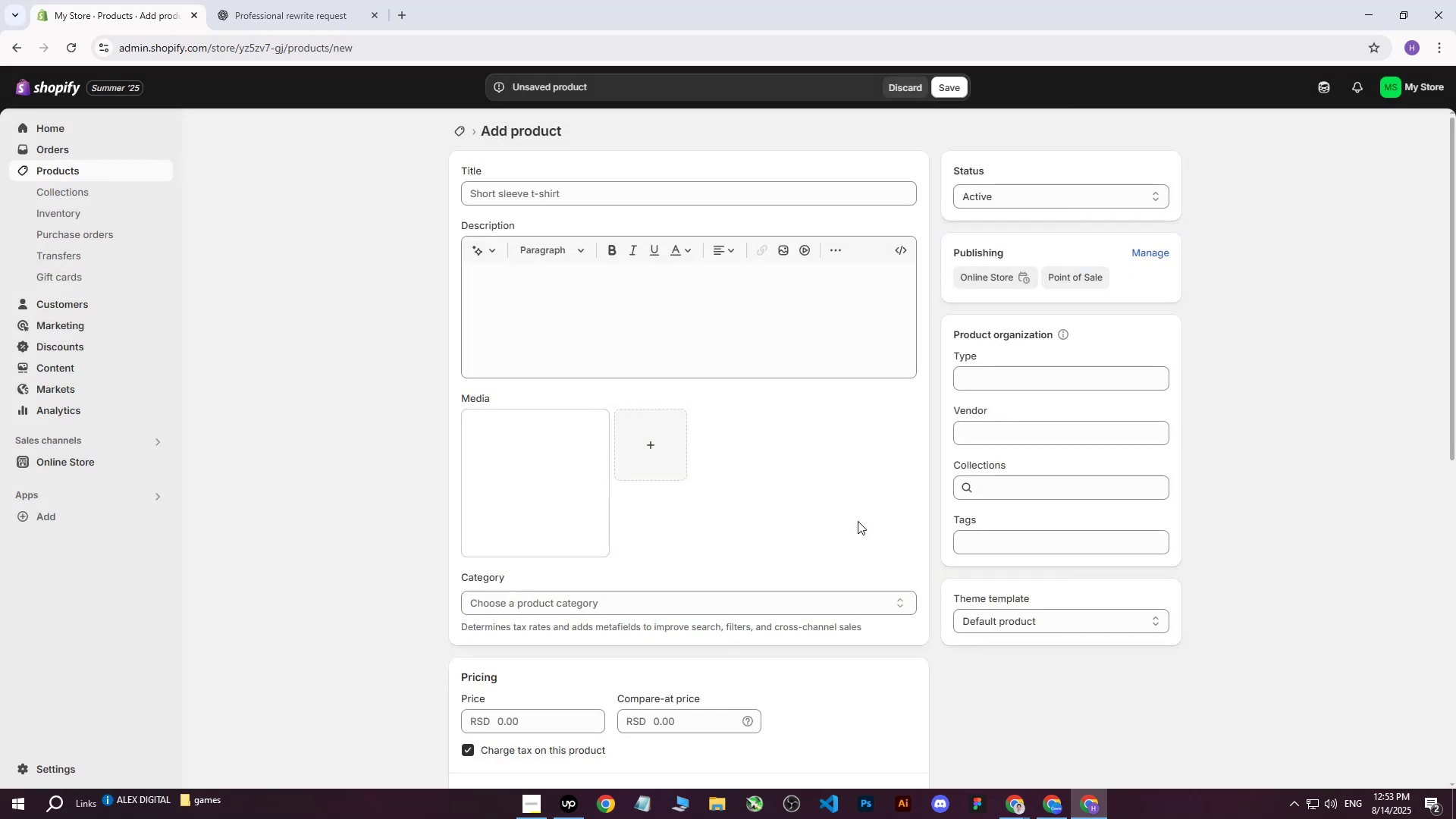 
mouse_move([597, 410])
 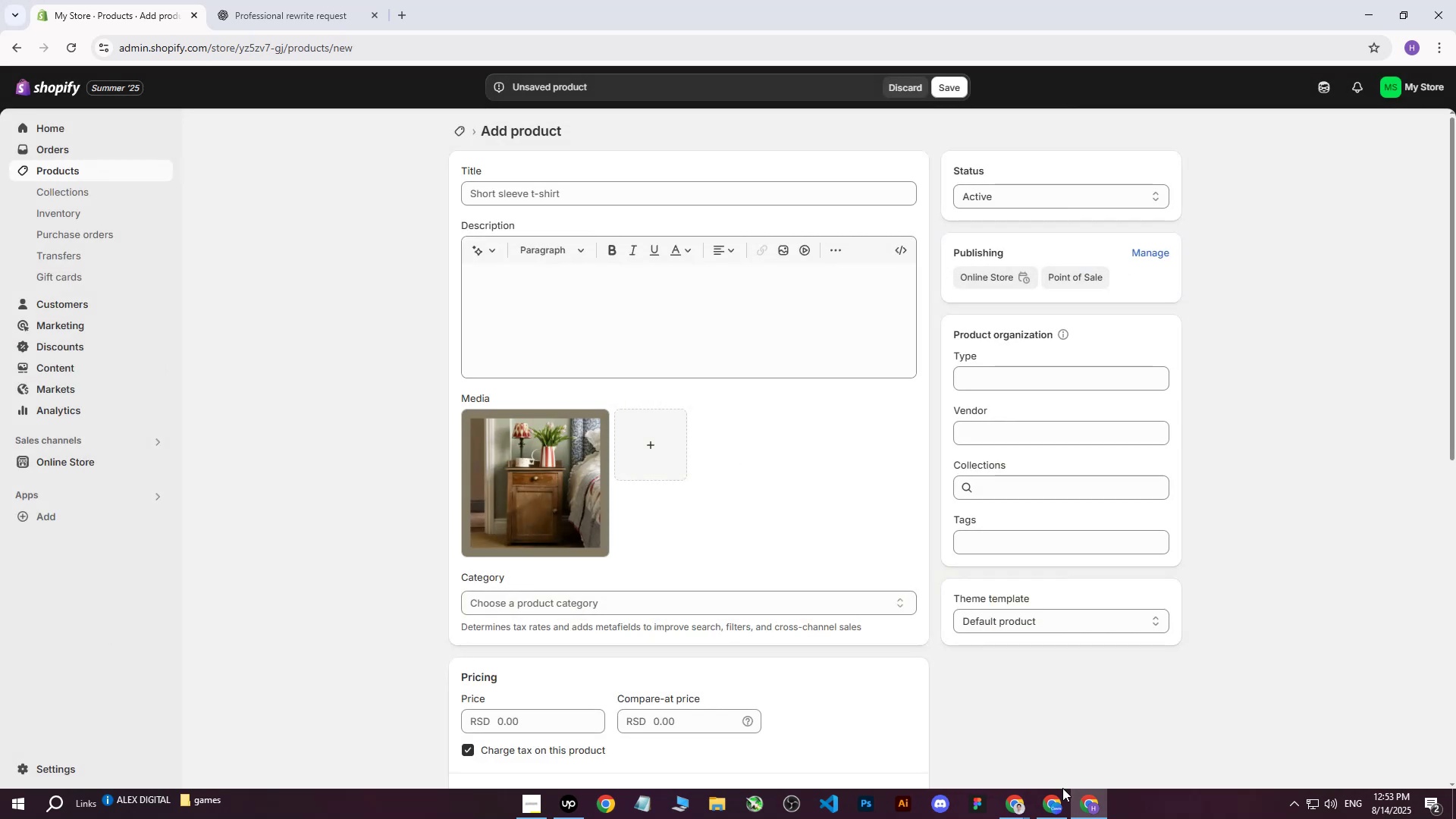 
left_click([1017, 807])
 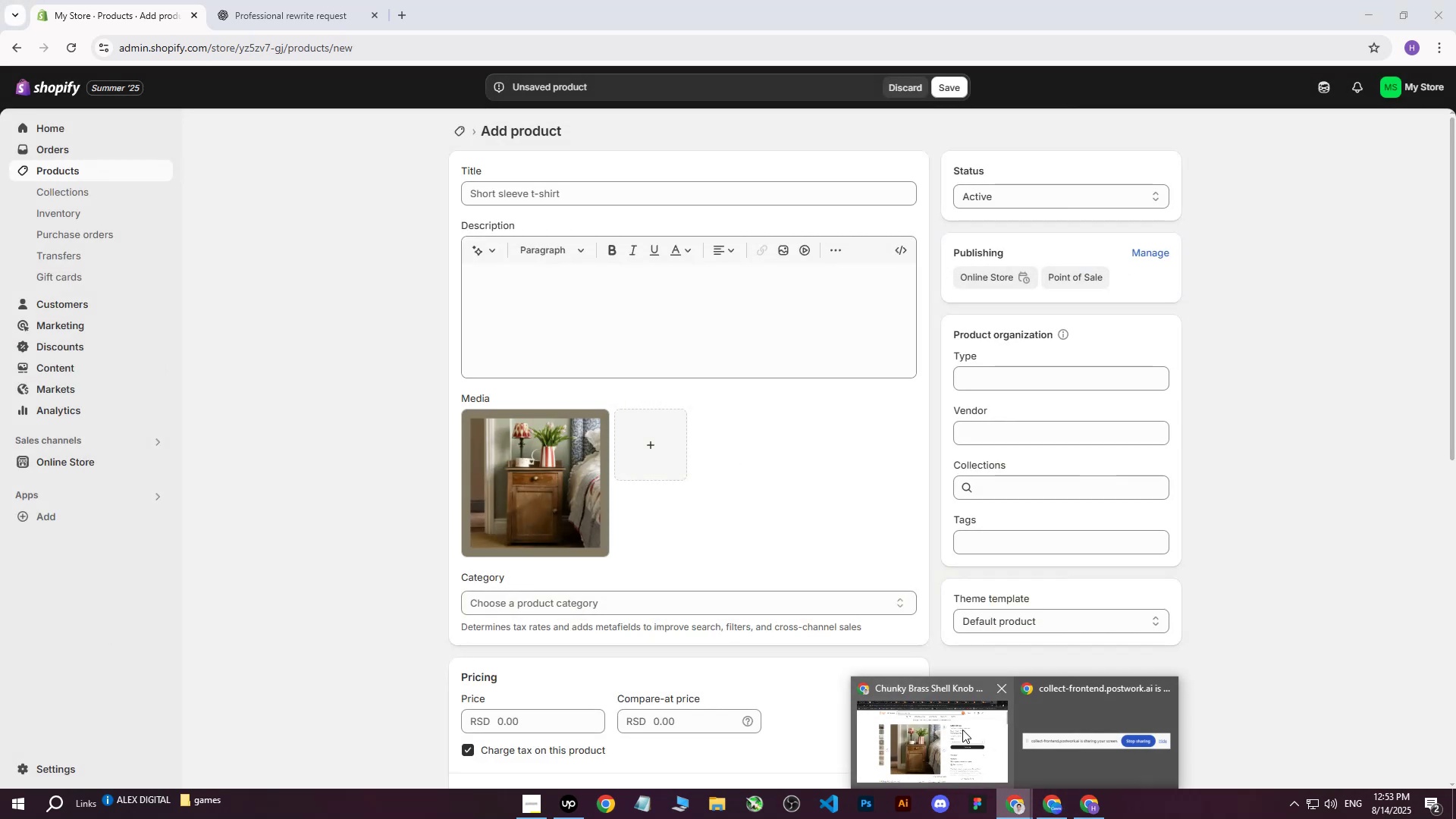 
left_click([962, 730])
 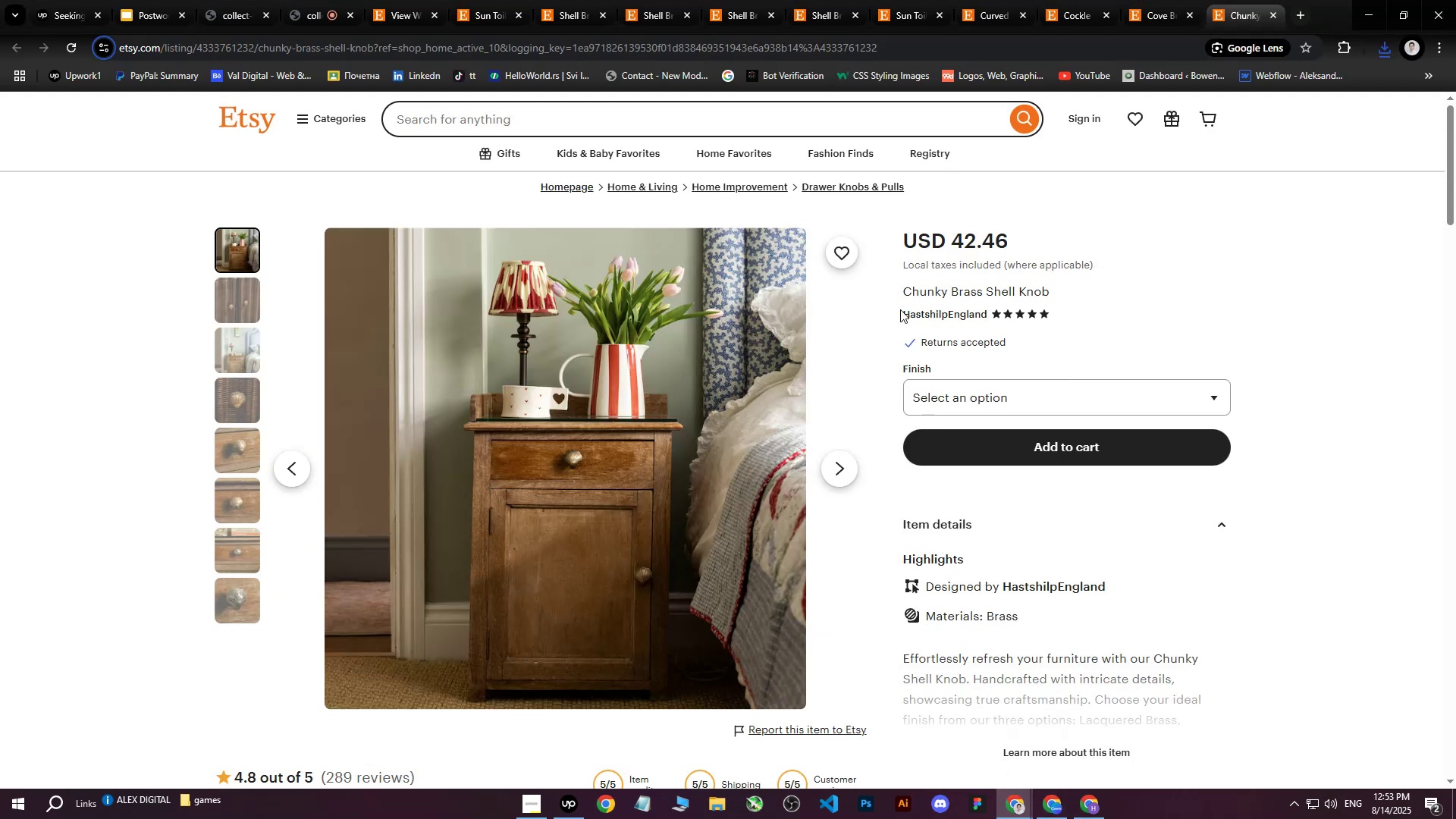 
left_click_drag(start_coordinate=[902, 292], to_coordinate=[1046, 290])
 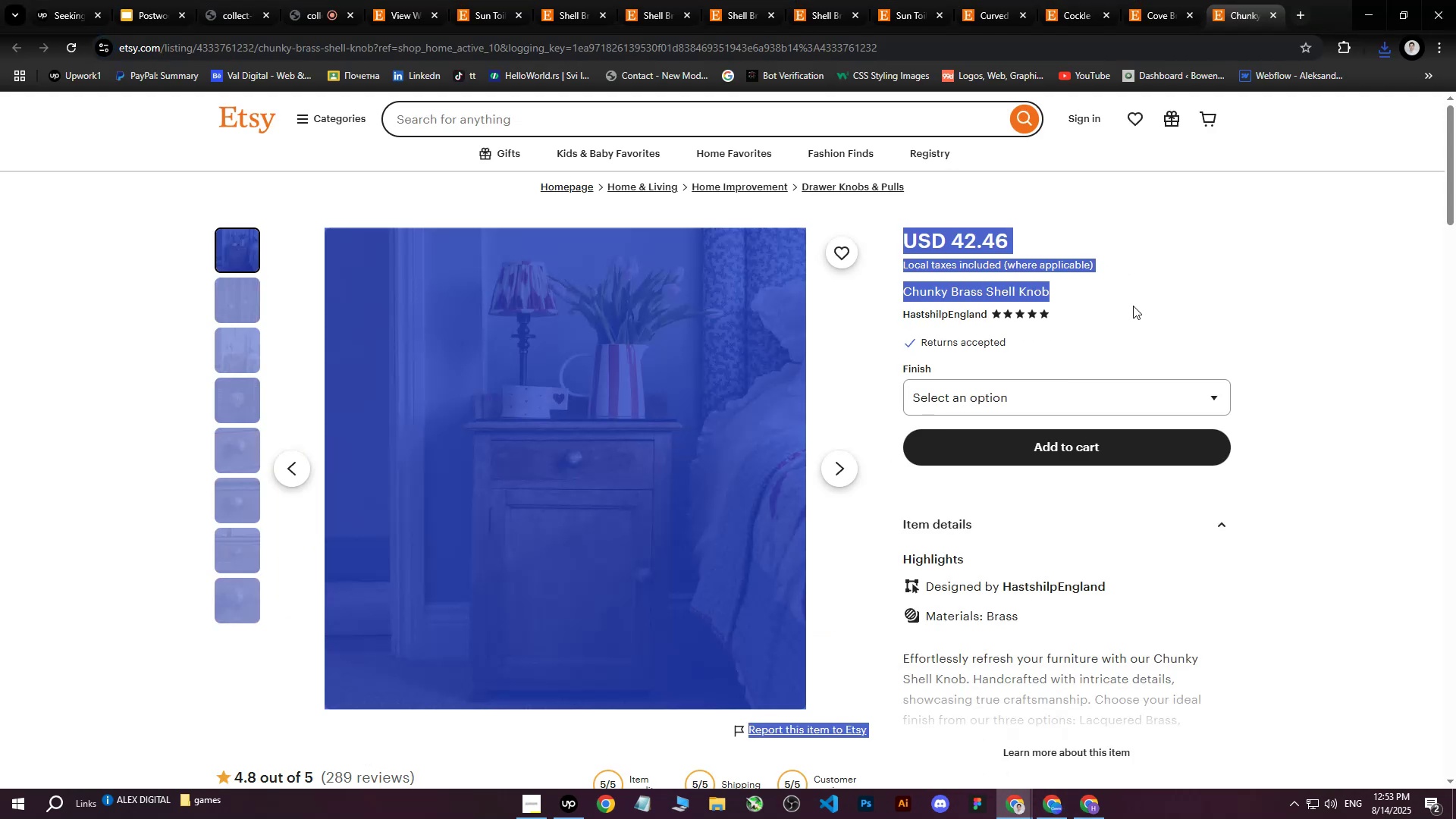 
left_click([1134, 306])
 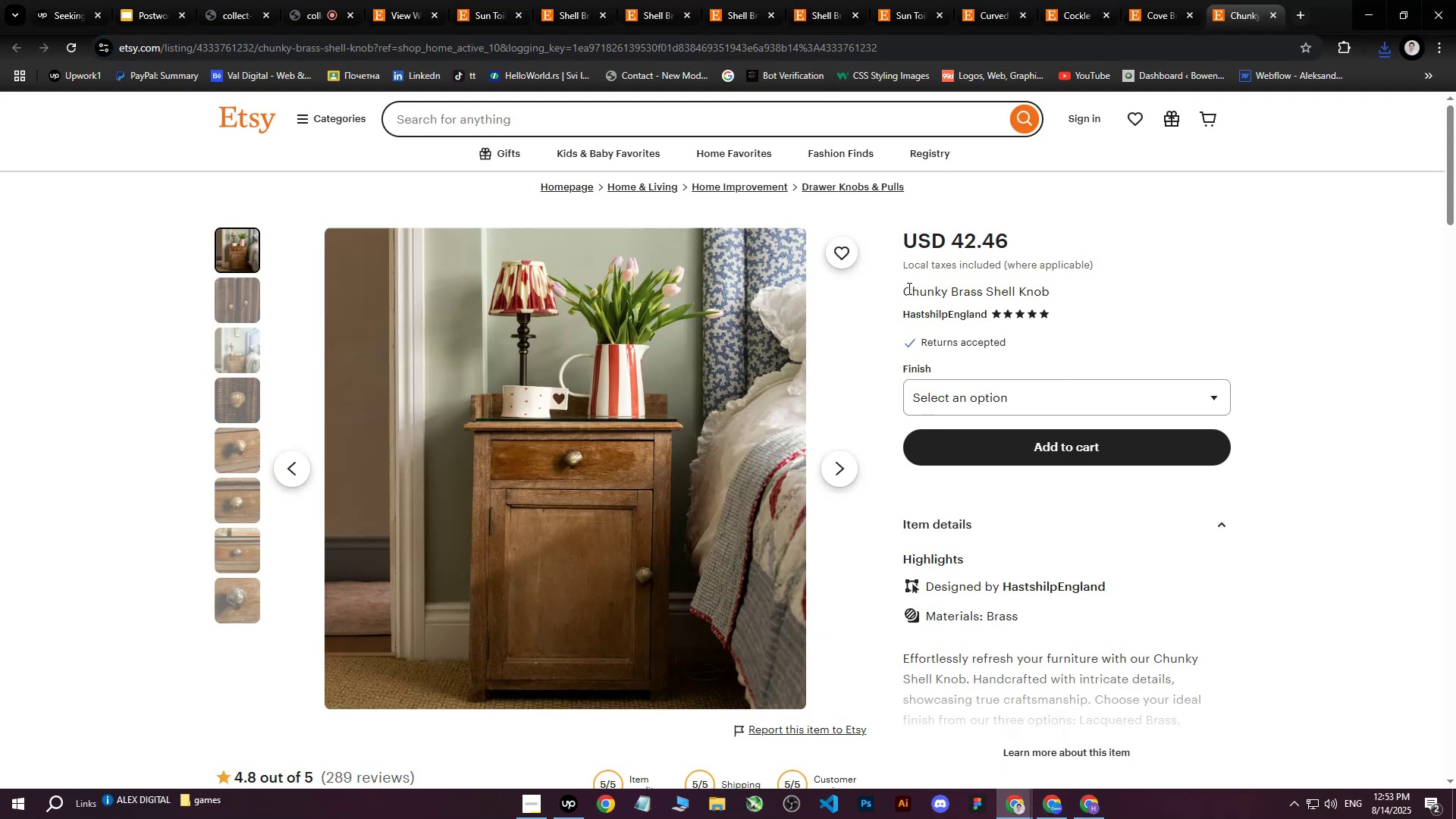 
left_click_drag(start_coordinate=[906, 290], to_coordinate=[1053, 293])
 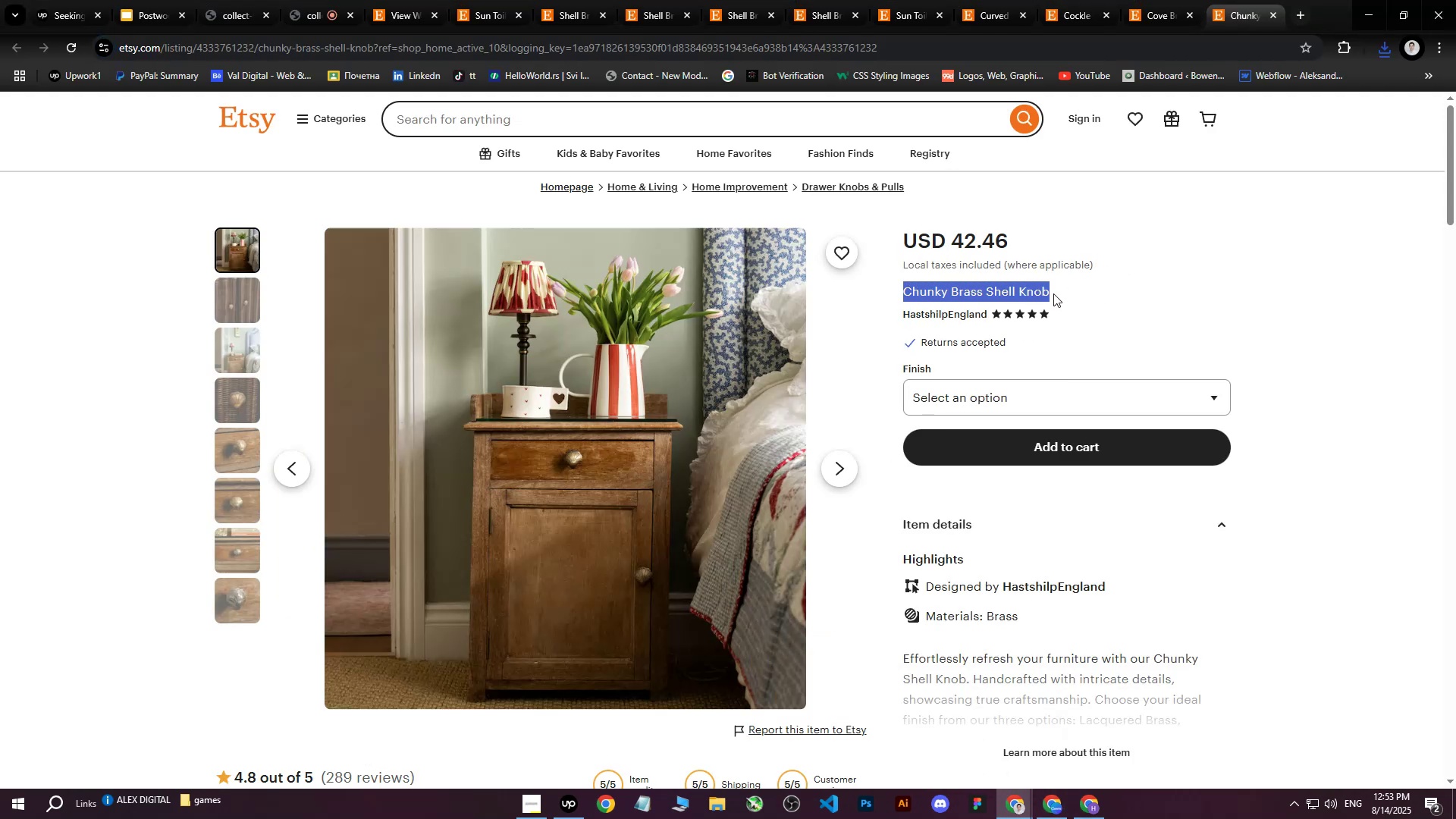 
key(Control+ControlLeft)
 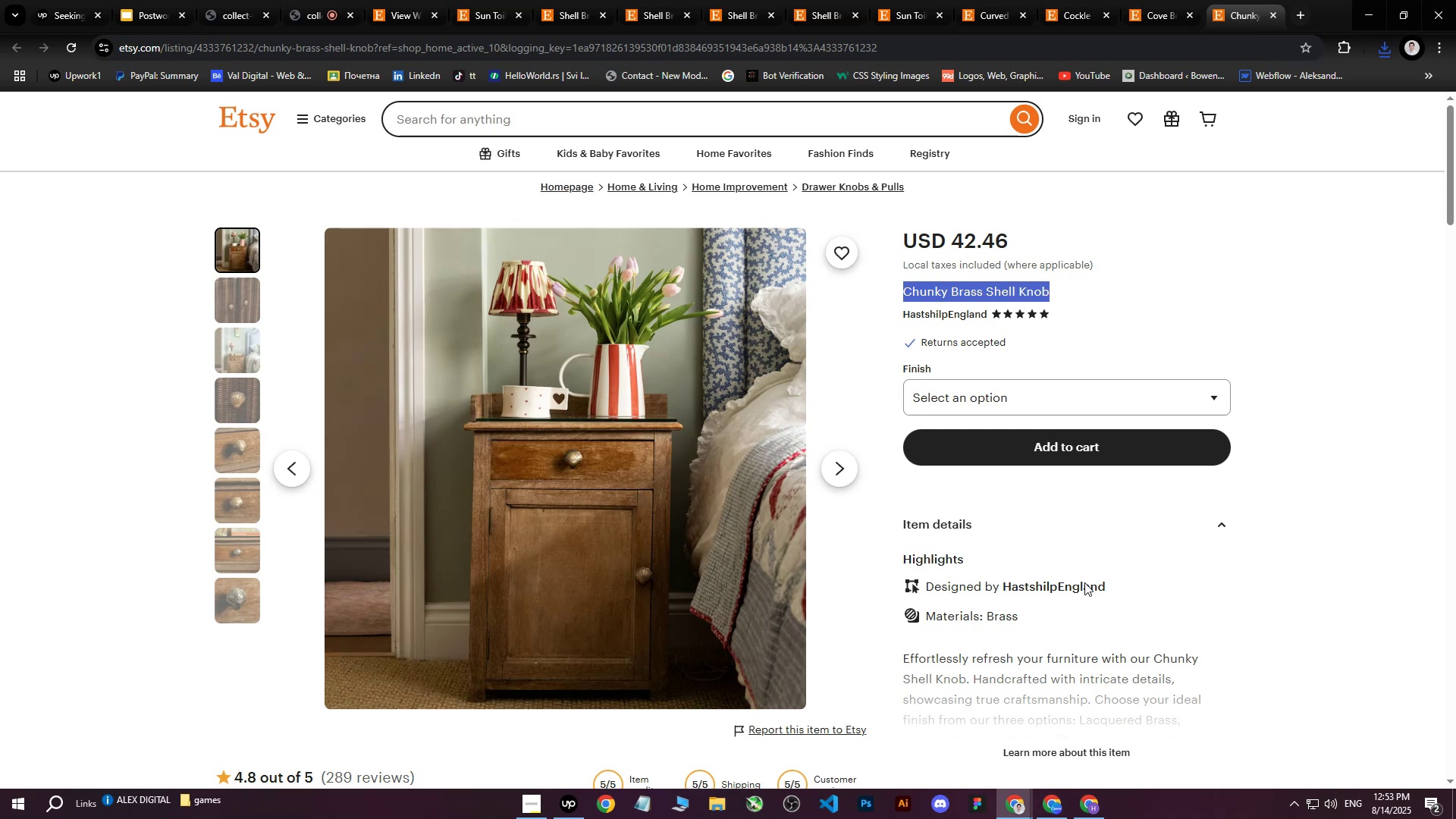 
key(Control+C)
 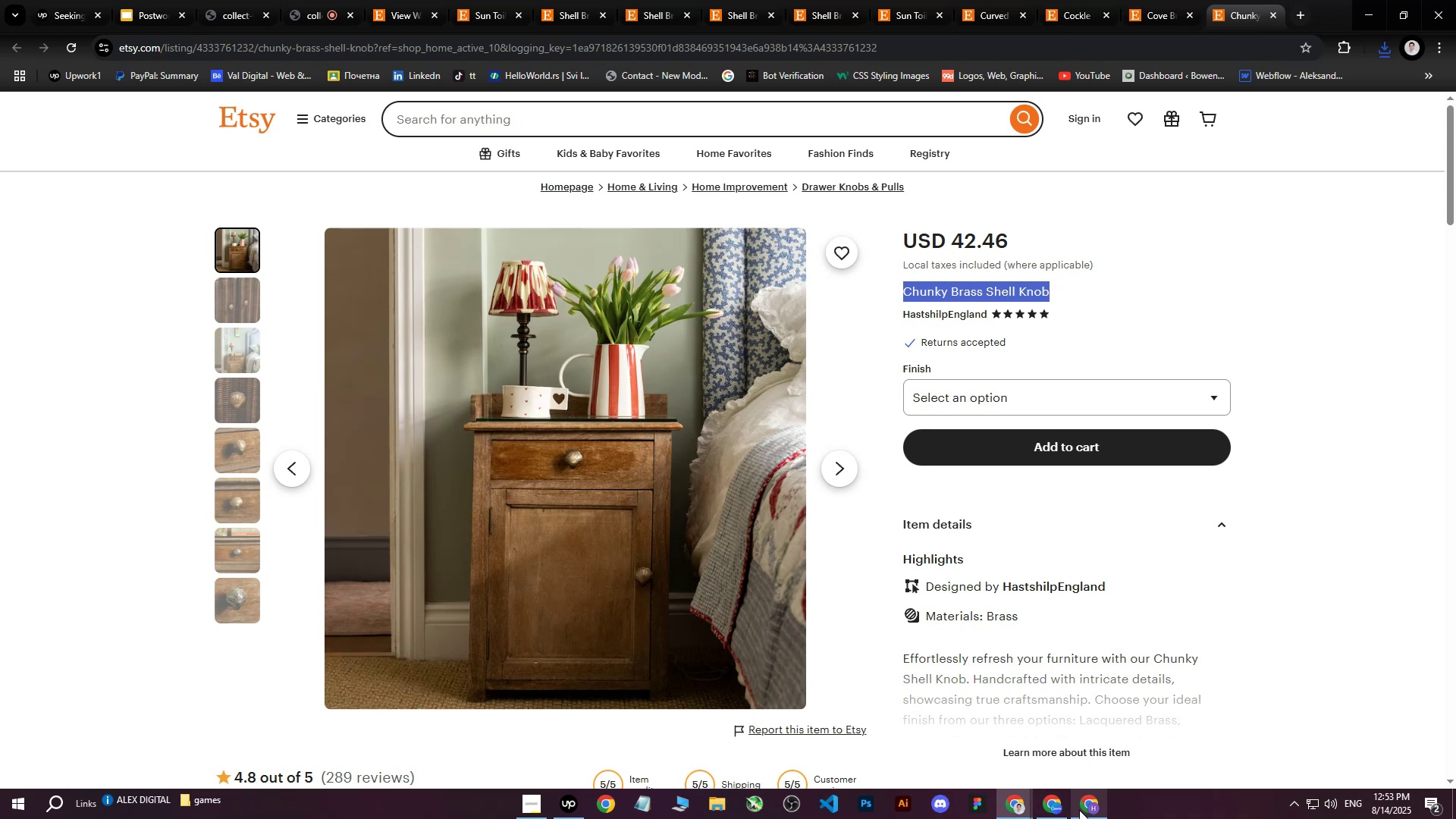 
left_click([1080, 810])
 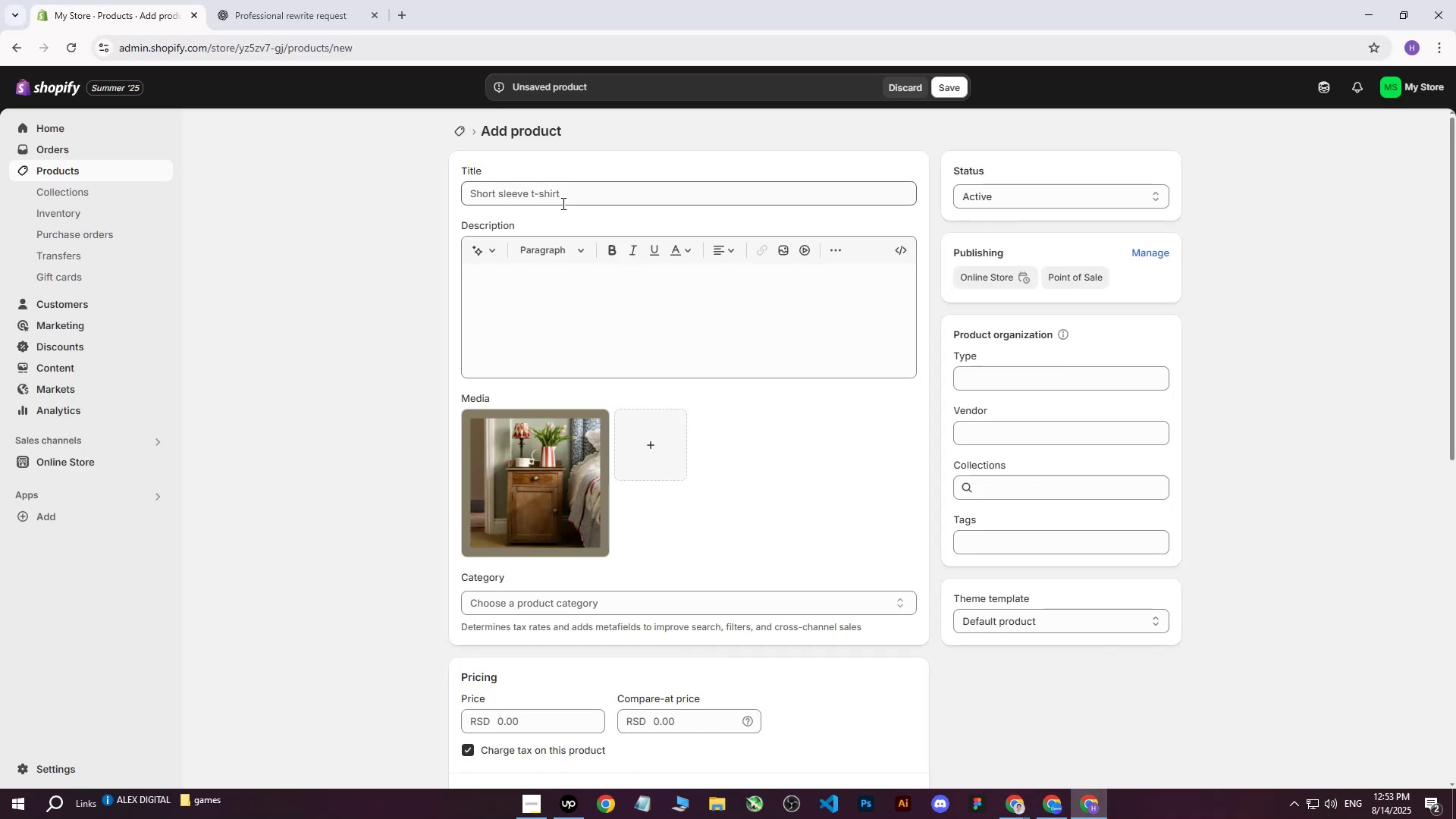 
left_click([562, 199])
 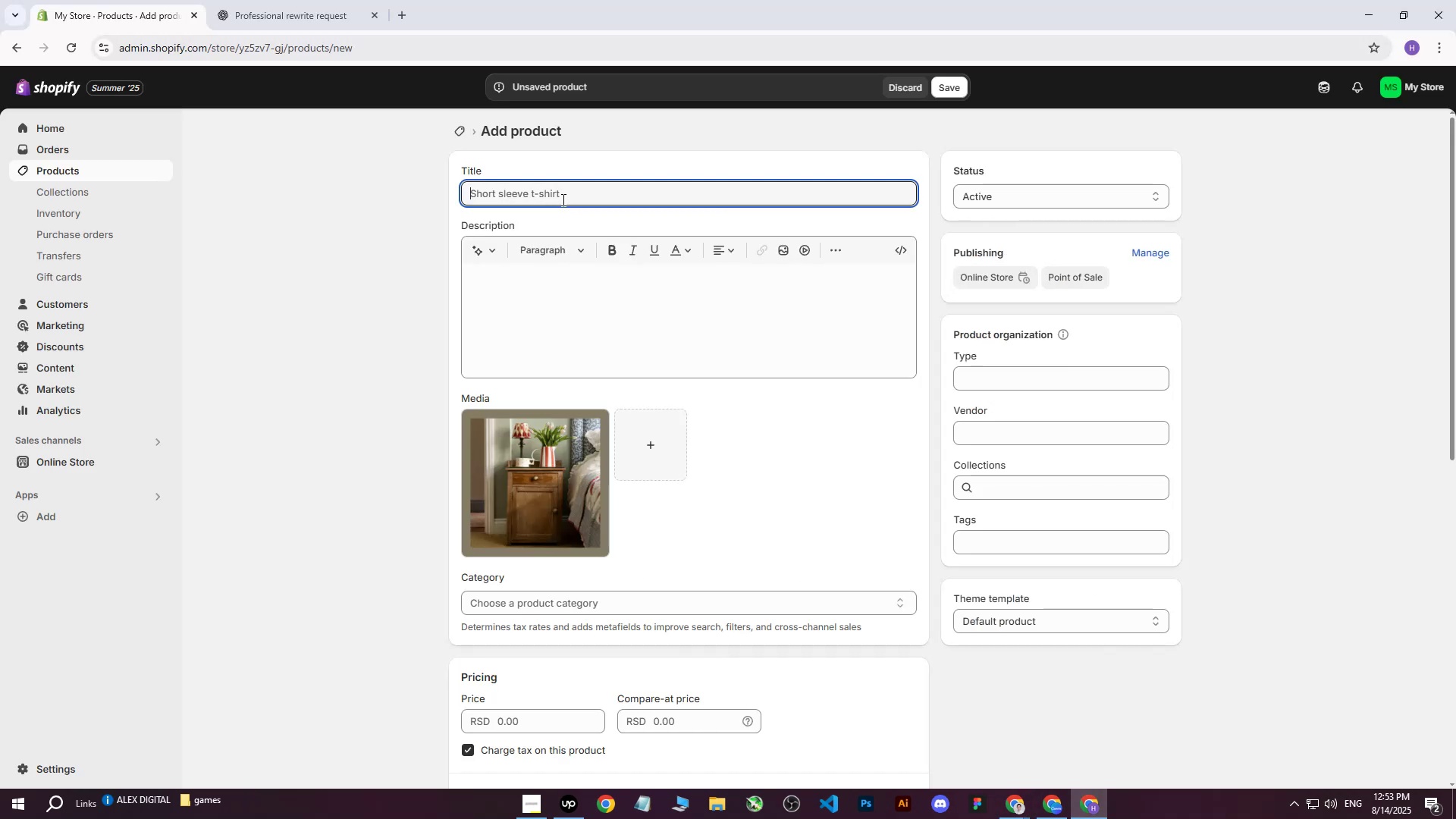 
key(Control+ControlLeft)
 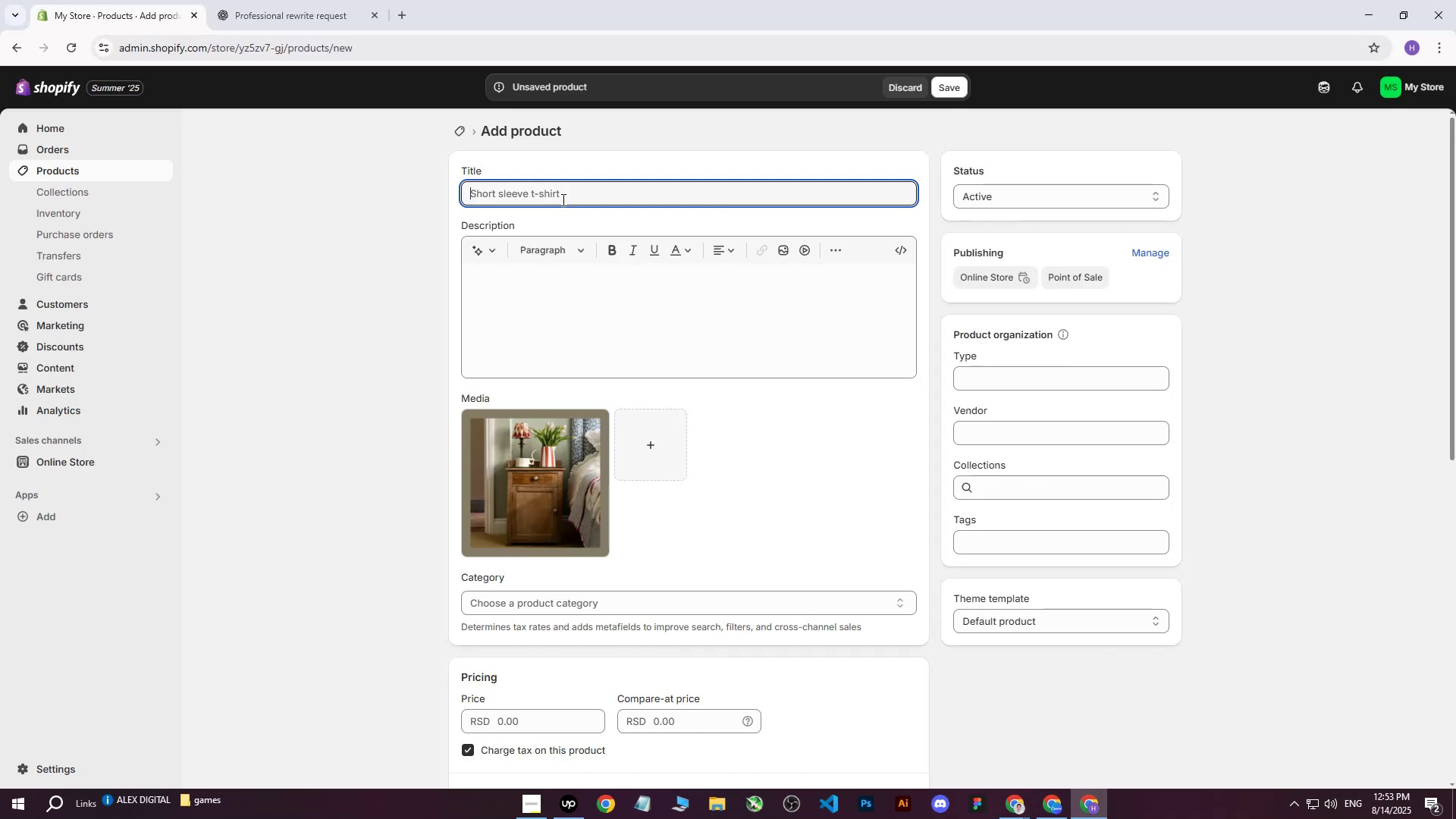 
key(Control+V)
 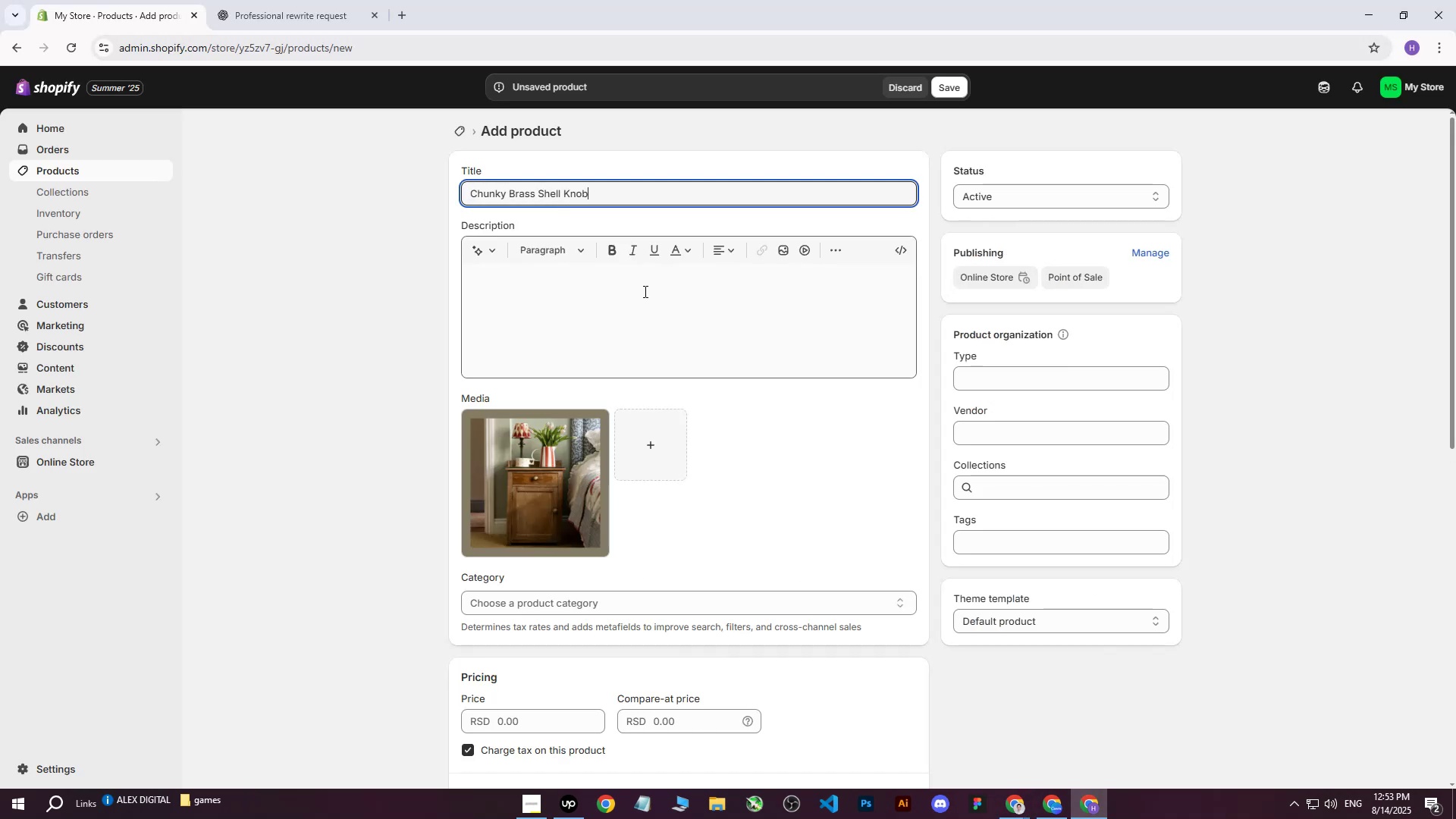 
left_click([331, 295])
 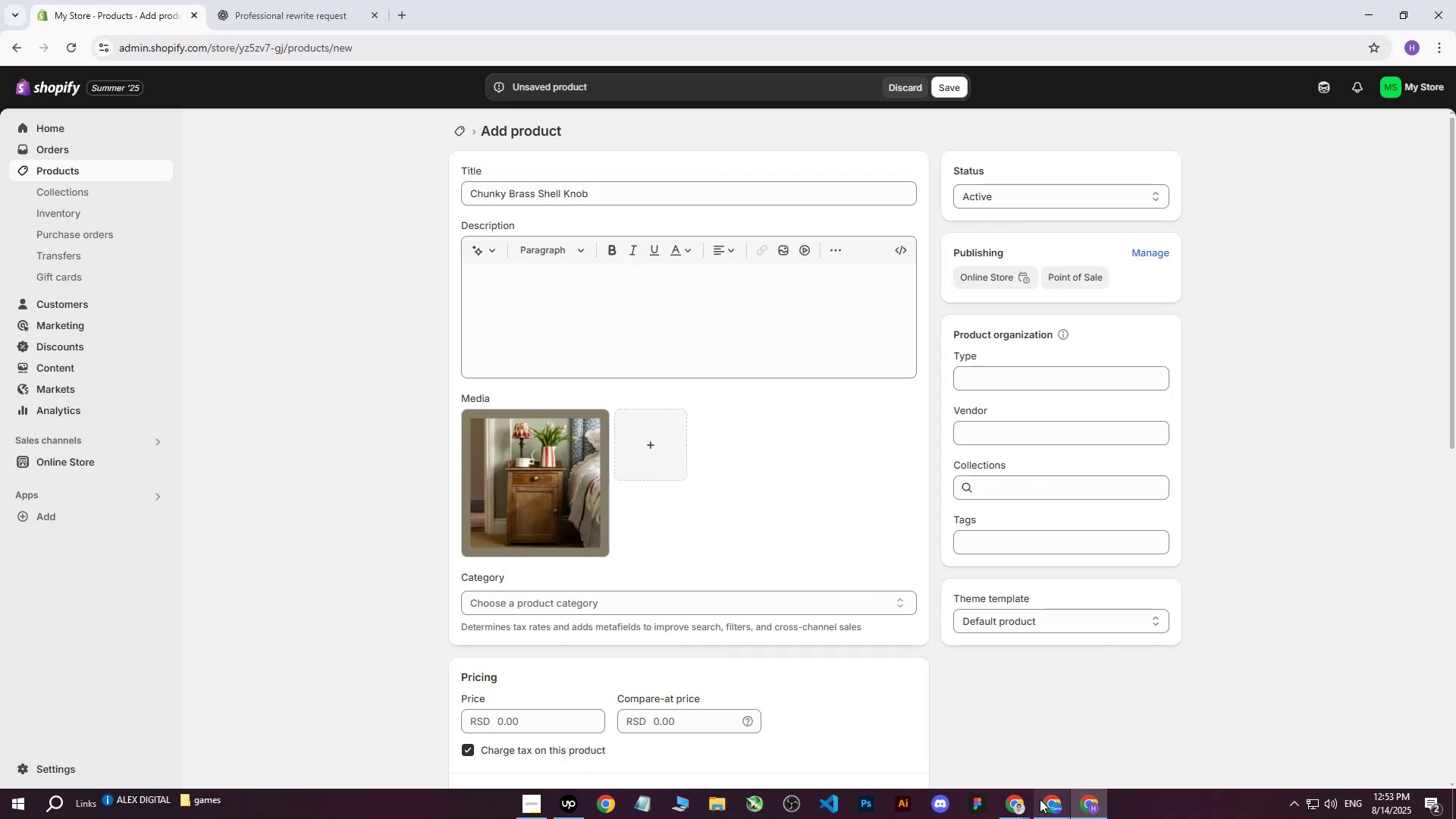 
left_click([1018, 808])
 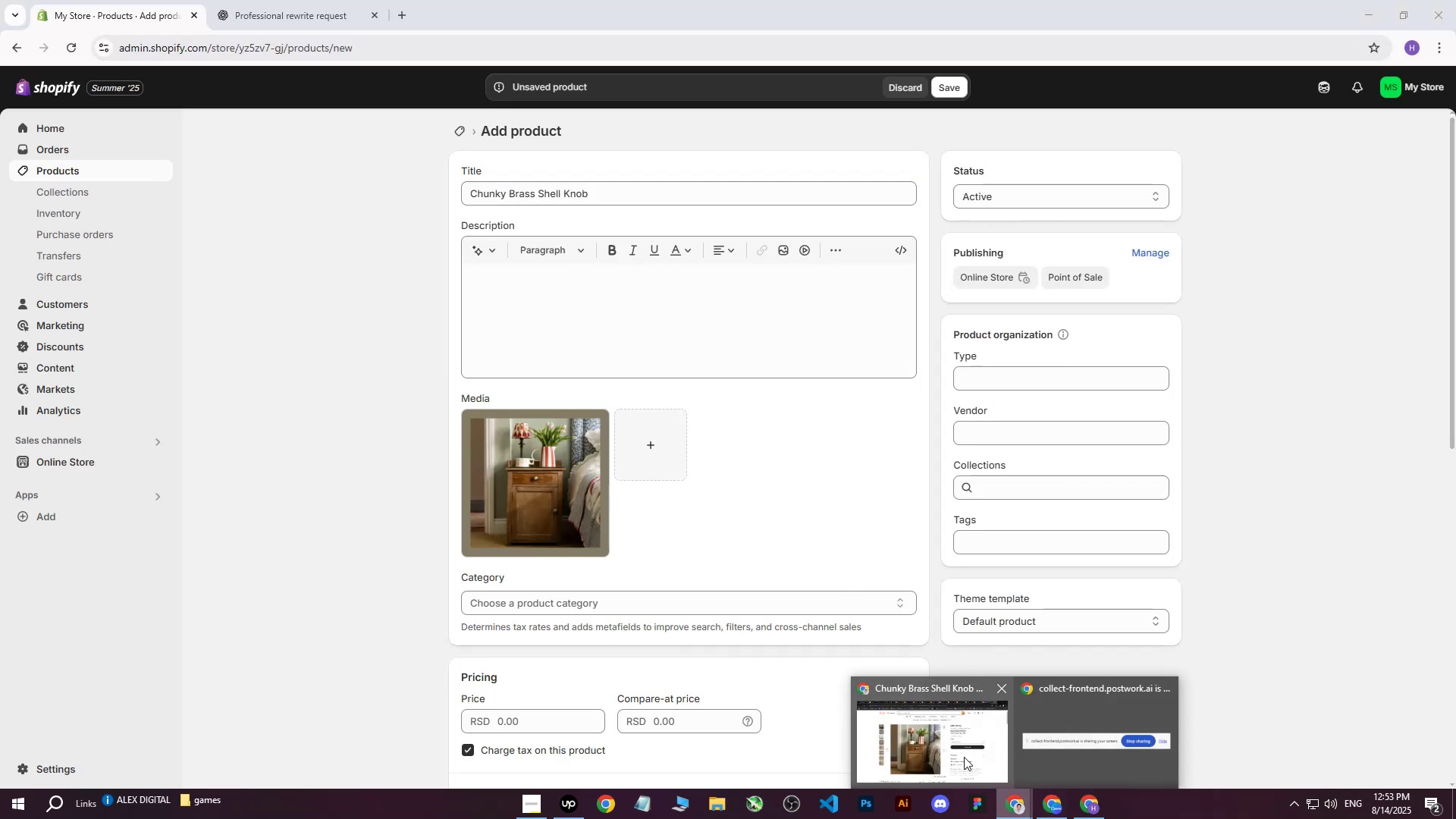 
left_click([963, 757])
 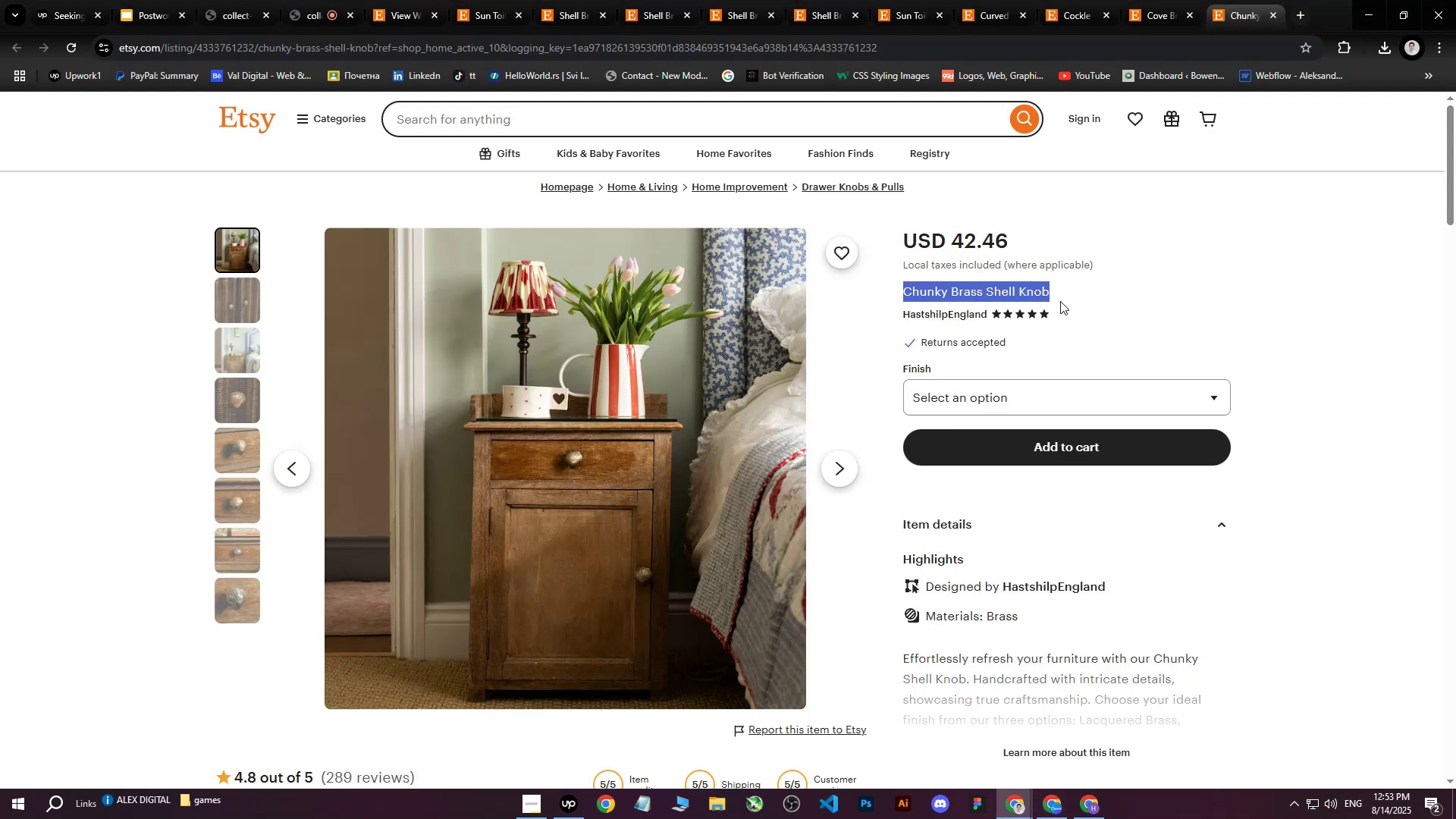 
scroll: coordinate [1062, 307], scroll_direction: down, amount: 4.0
 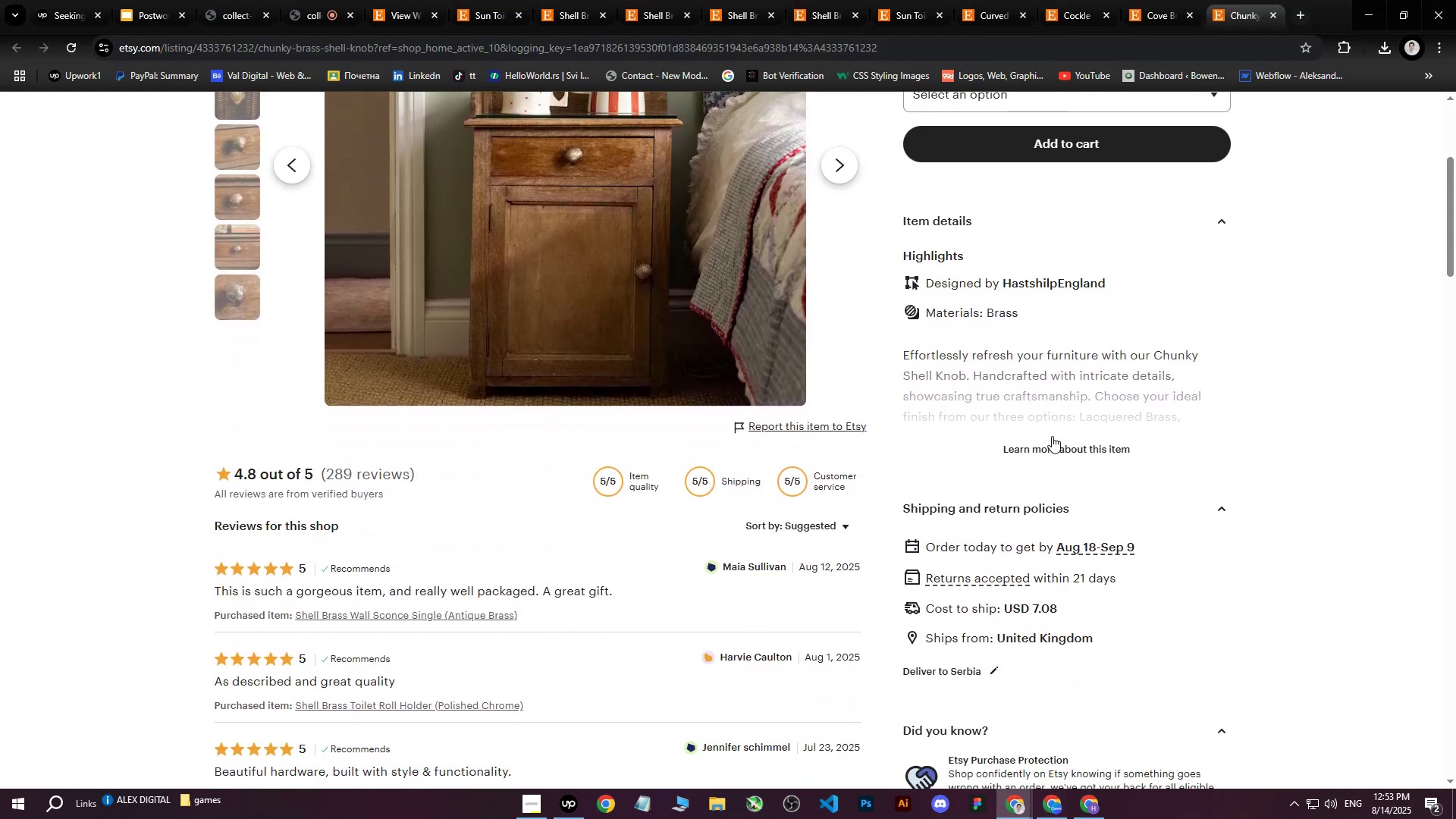 
left_click([1048, 444])
 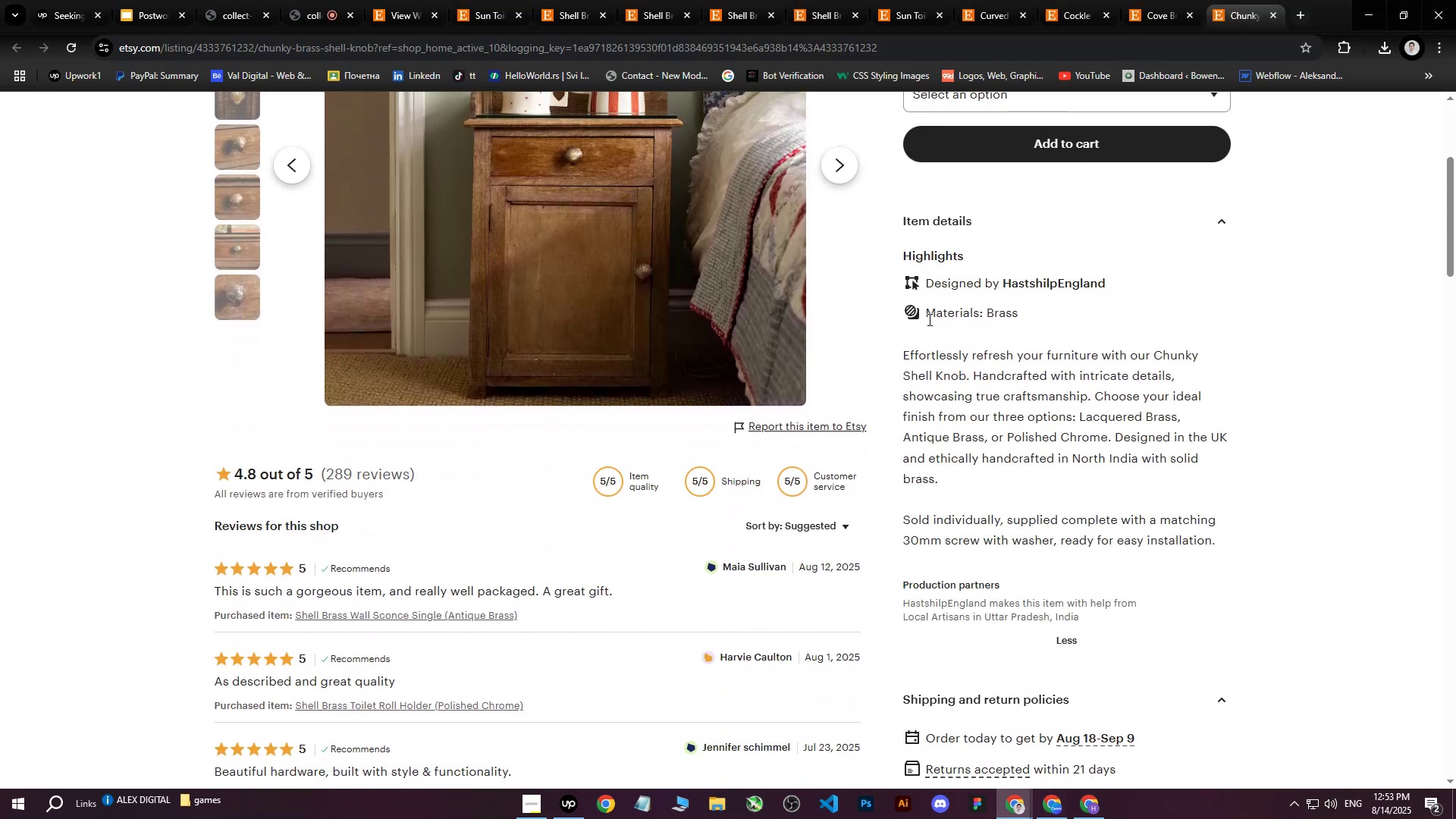 
left_click_drag(start_coordinate=[926, 313], to_coordinate=[1091, 476])
 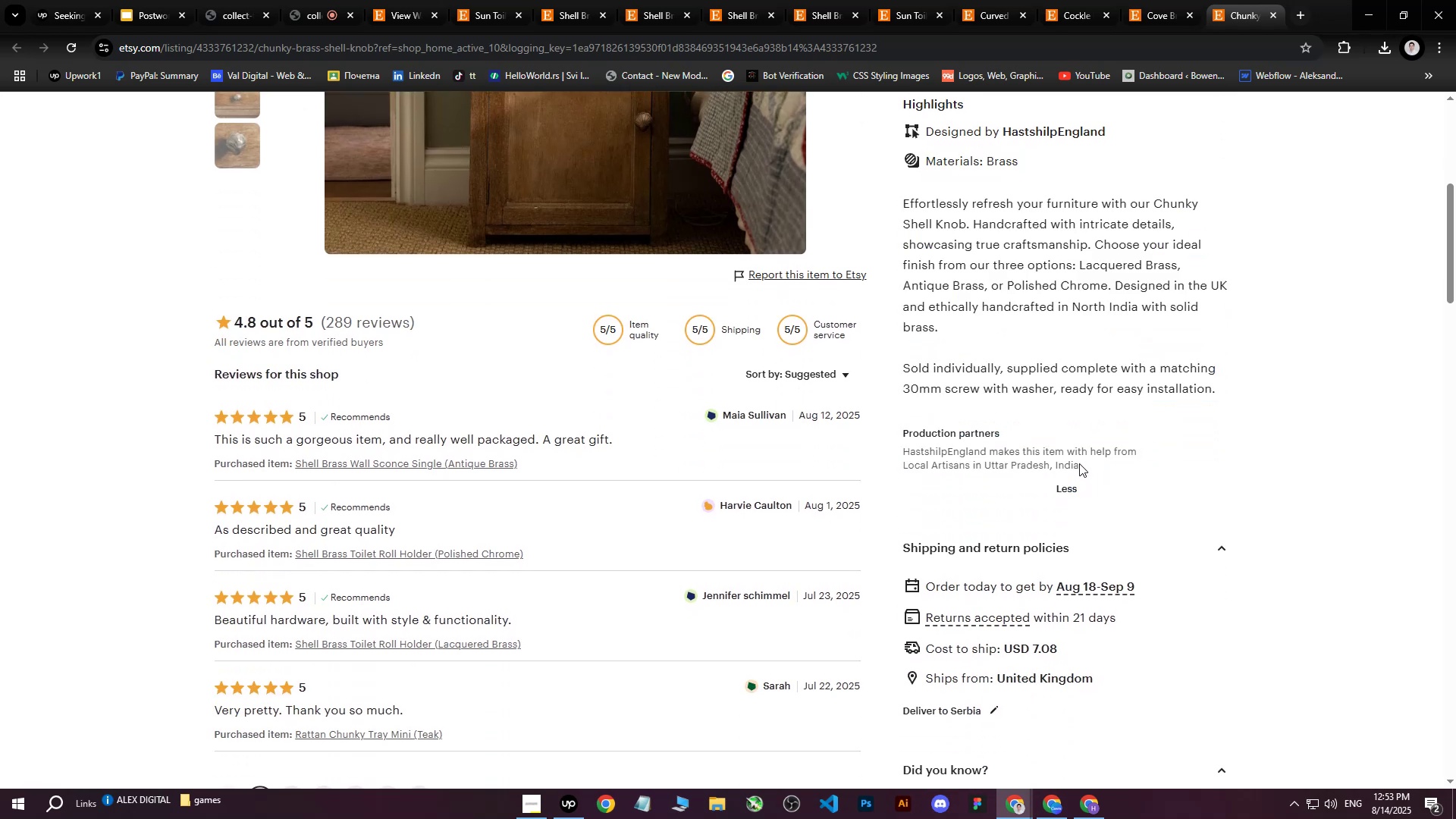 
scroll: coordinate [1143, 416], scroll_direction: down, amount: 2.0
 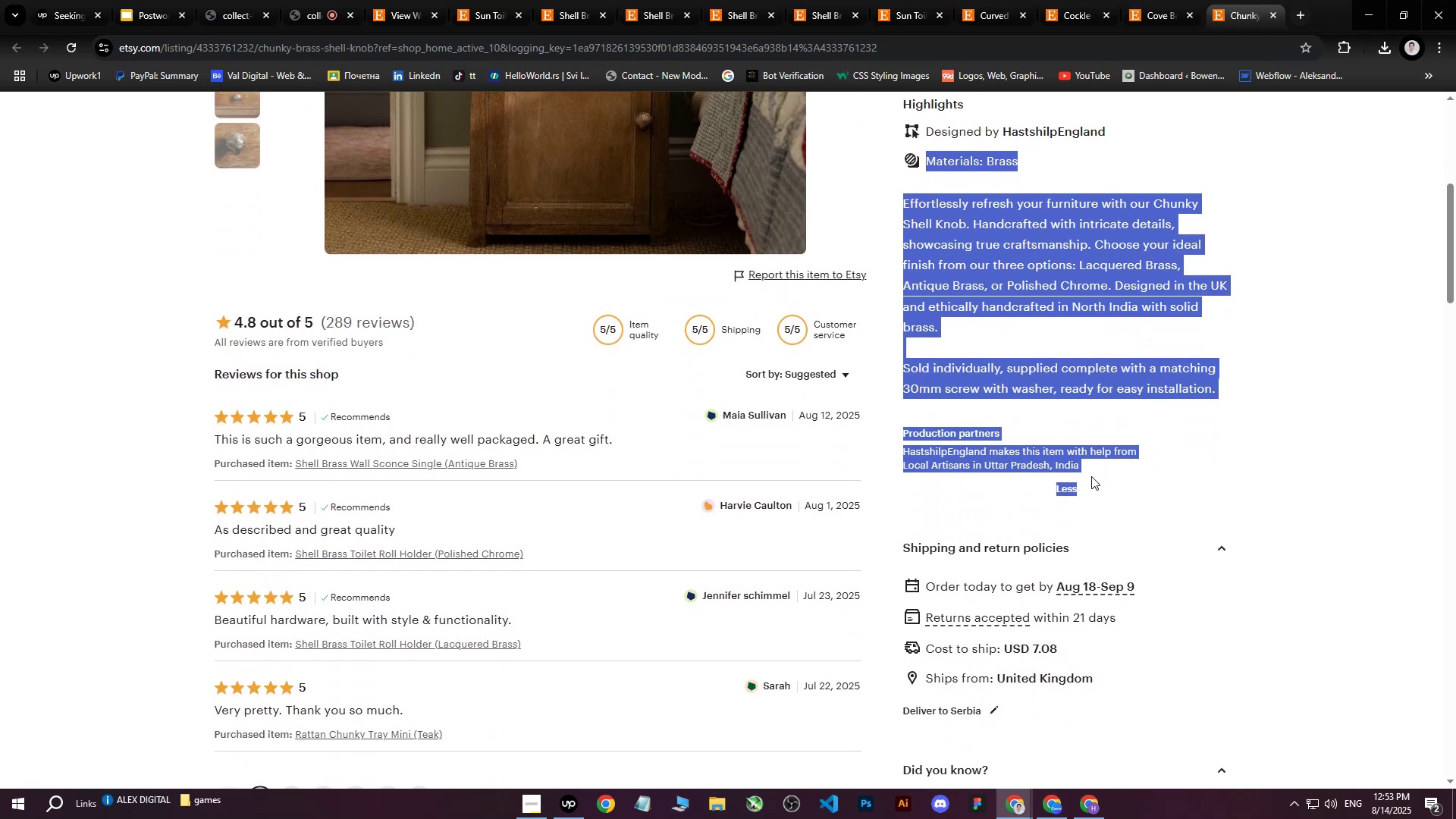 
key(Control+ControlLeft)
 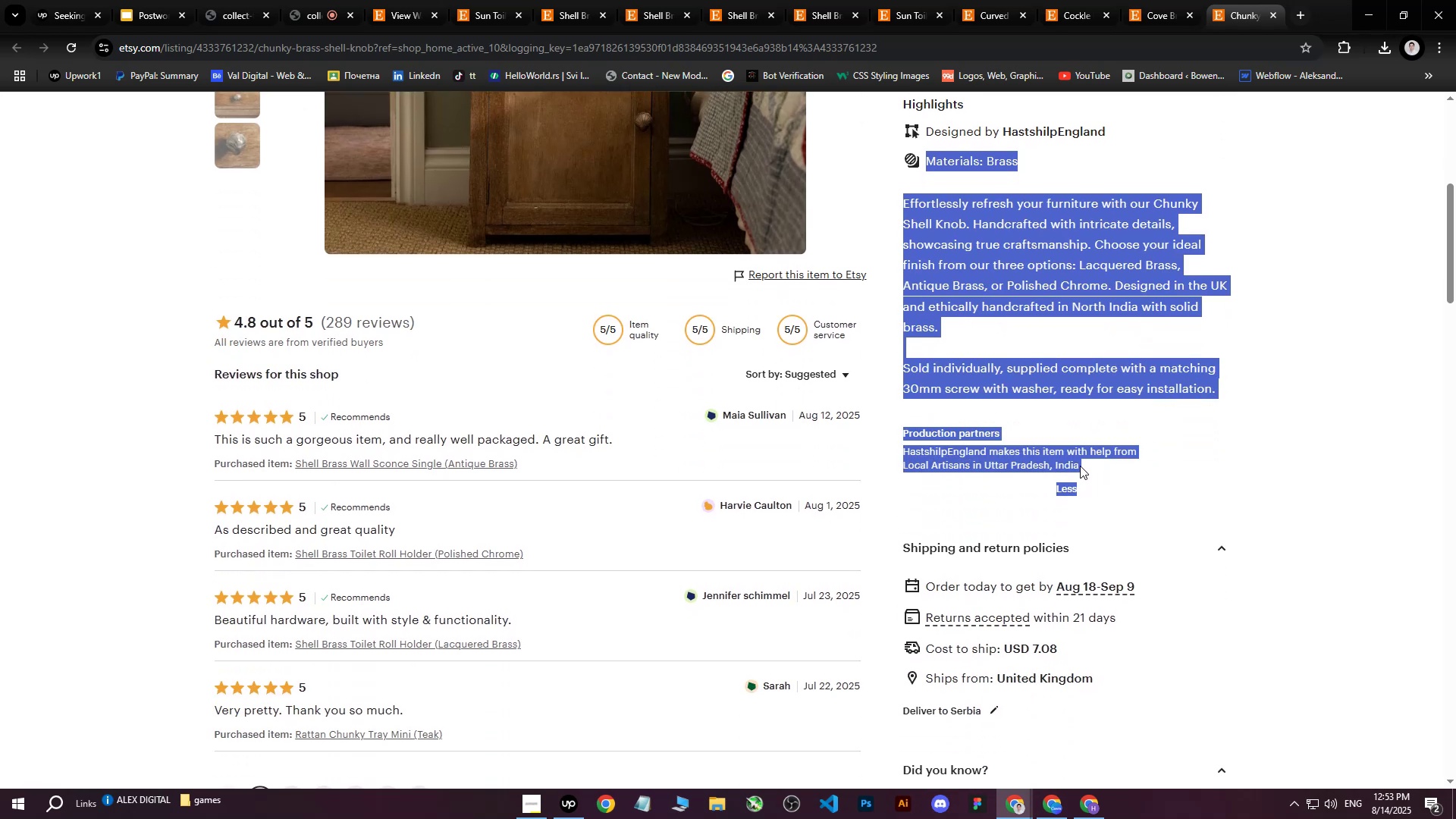 
left_click([1079, 463])
 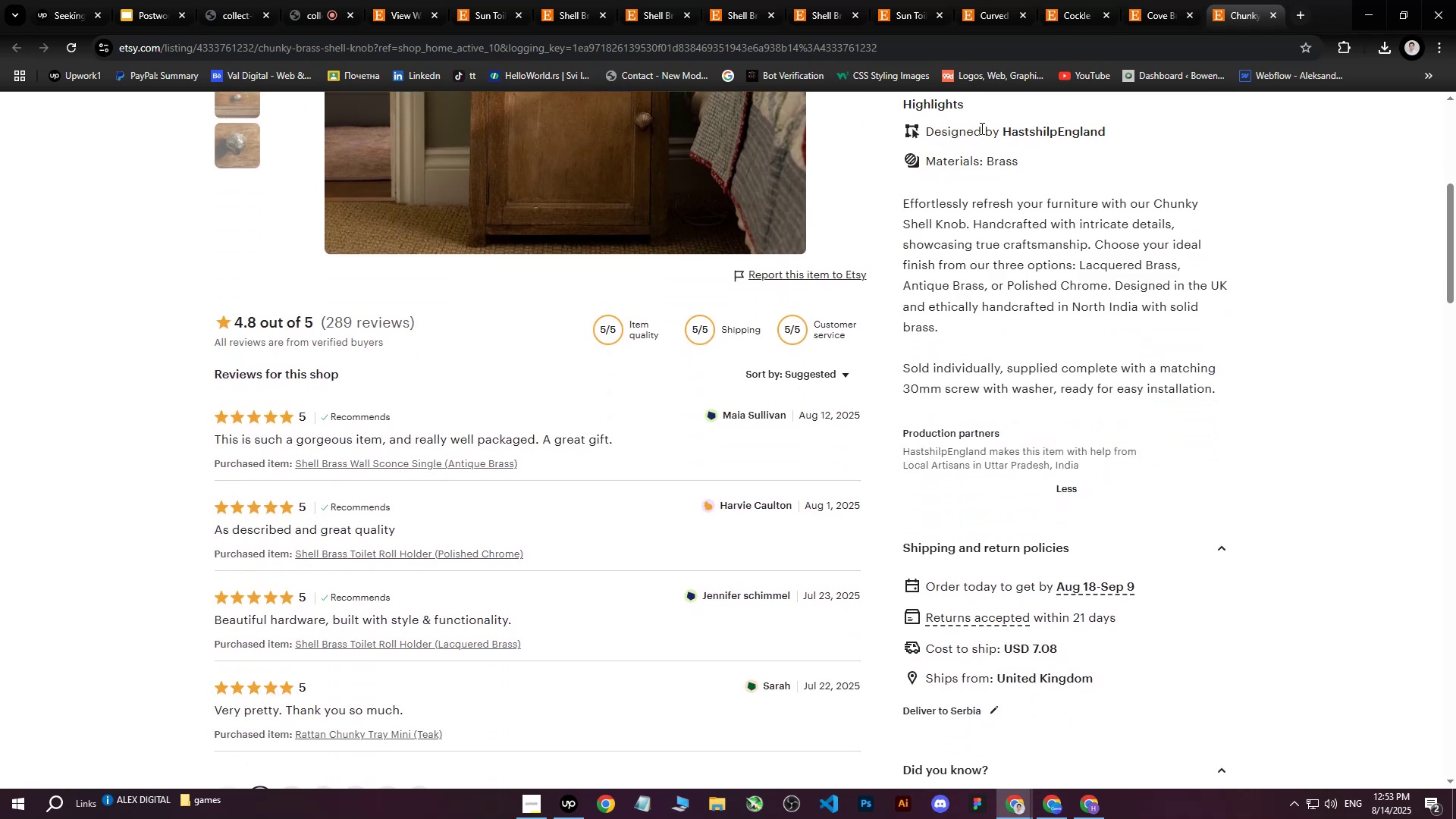 
scroll: coordinate [966, 162], scroll_direction: up, amount: 2.0
 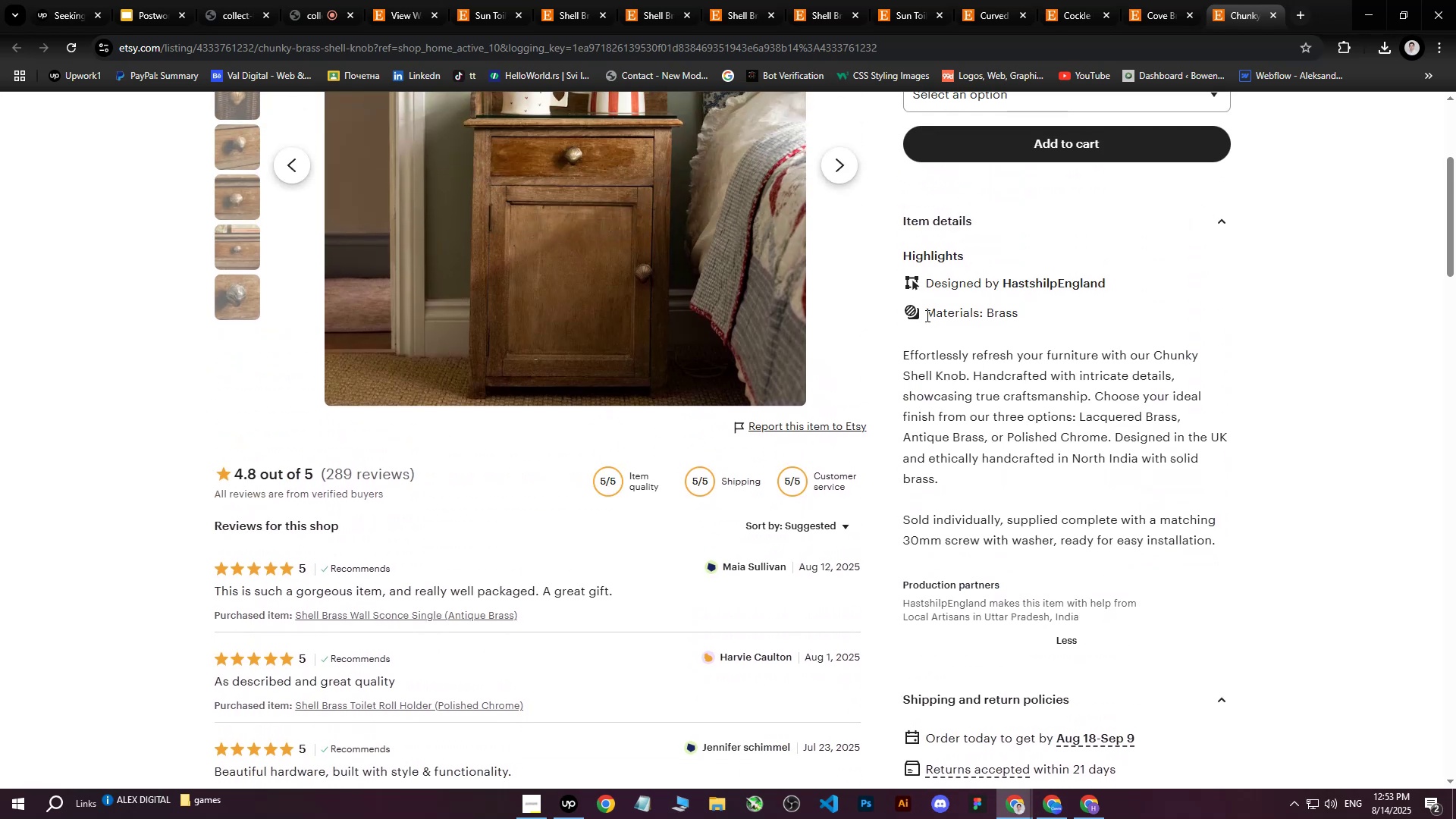 
left_click_drag(start_coordinate=[927, 315], to_coordinate=[1082, 463])
 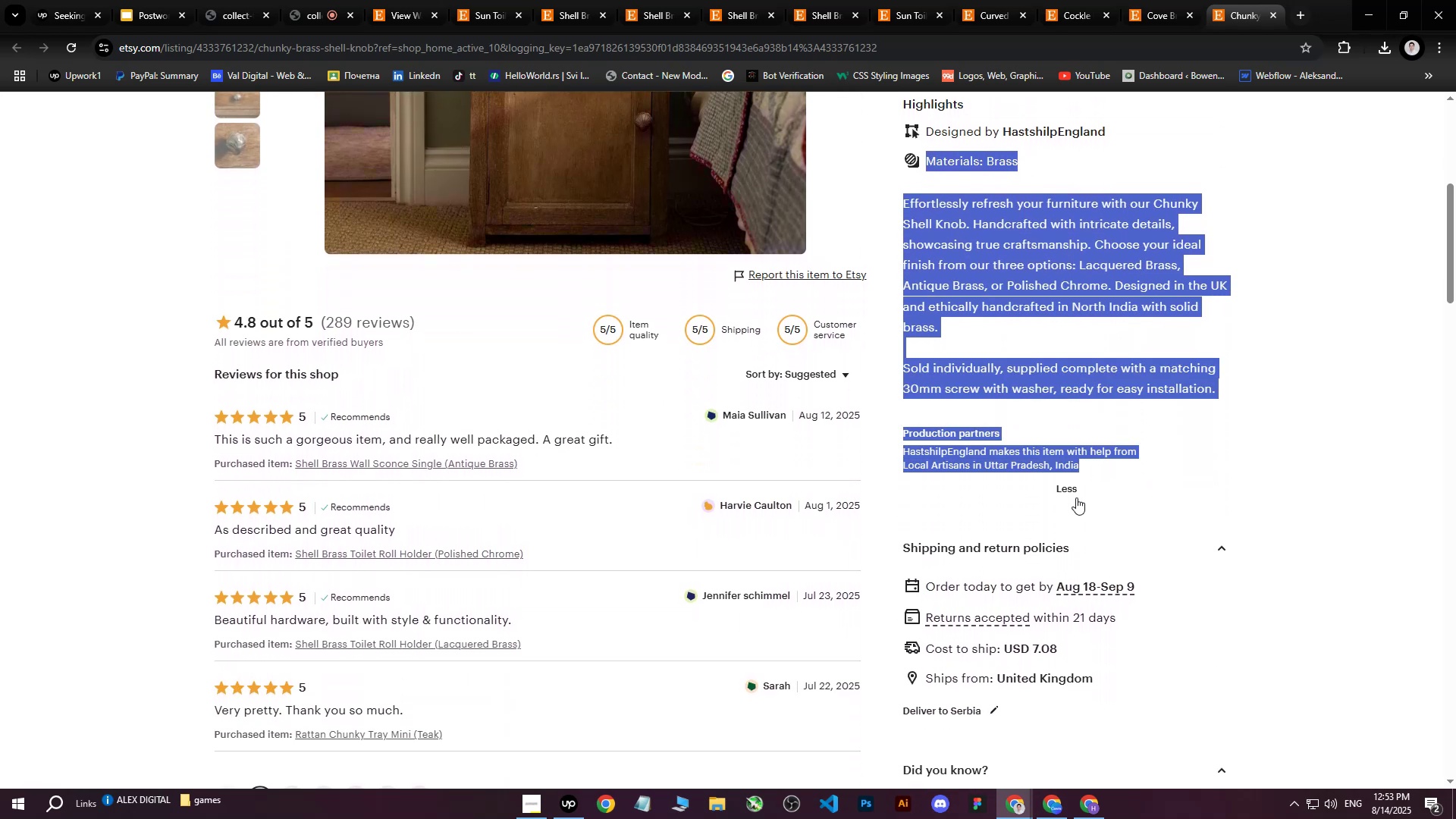 
scroll: coordinate [1119, 346], scroll_direction: down, amount: 2.0
 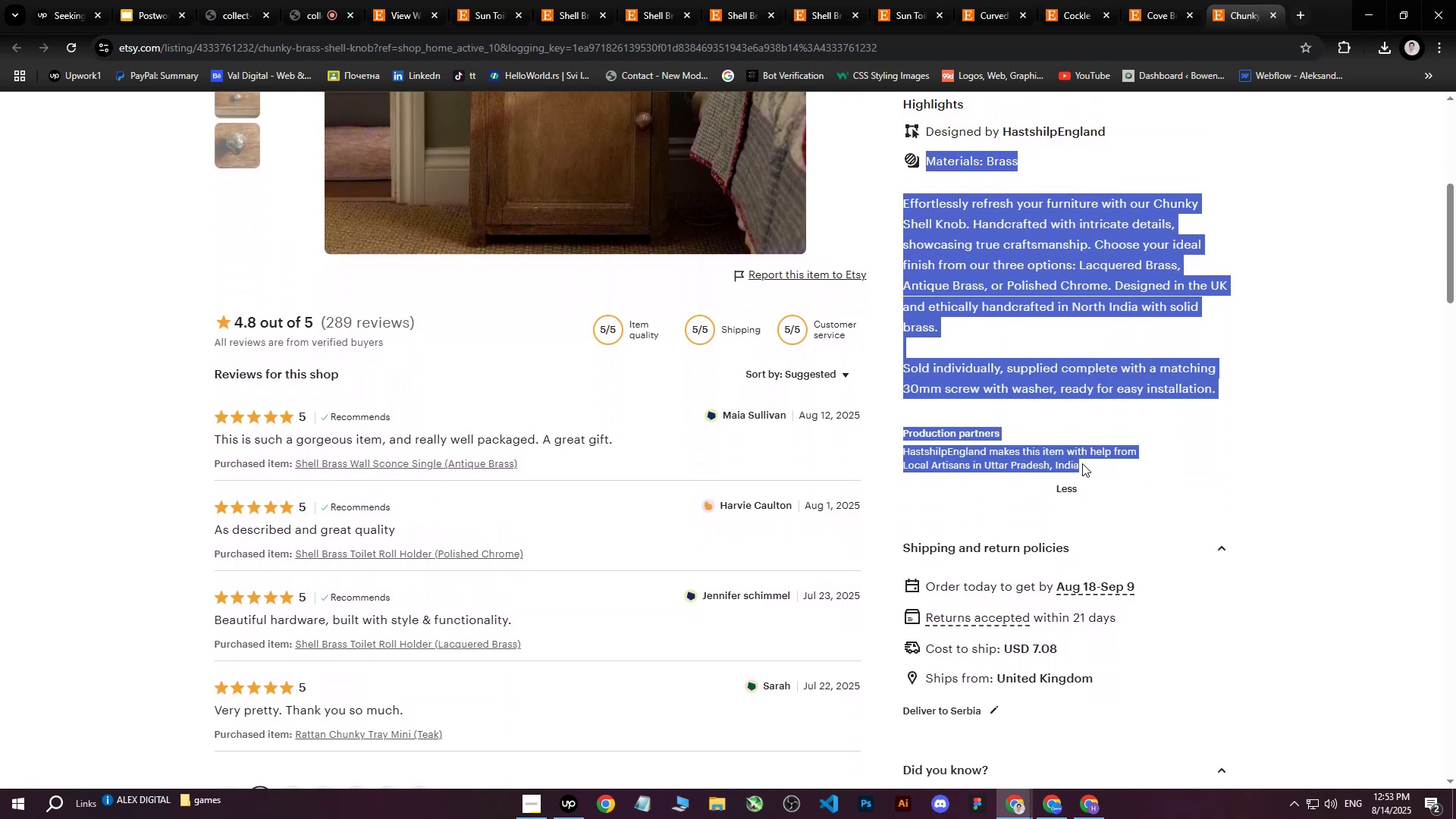 
key(Control+C)
 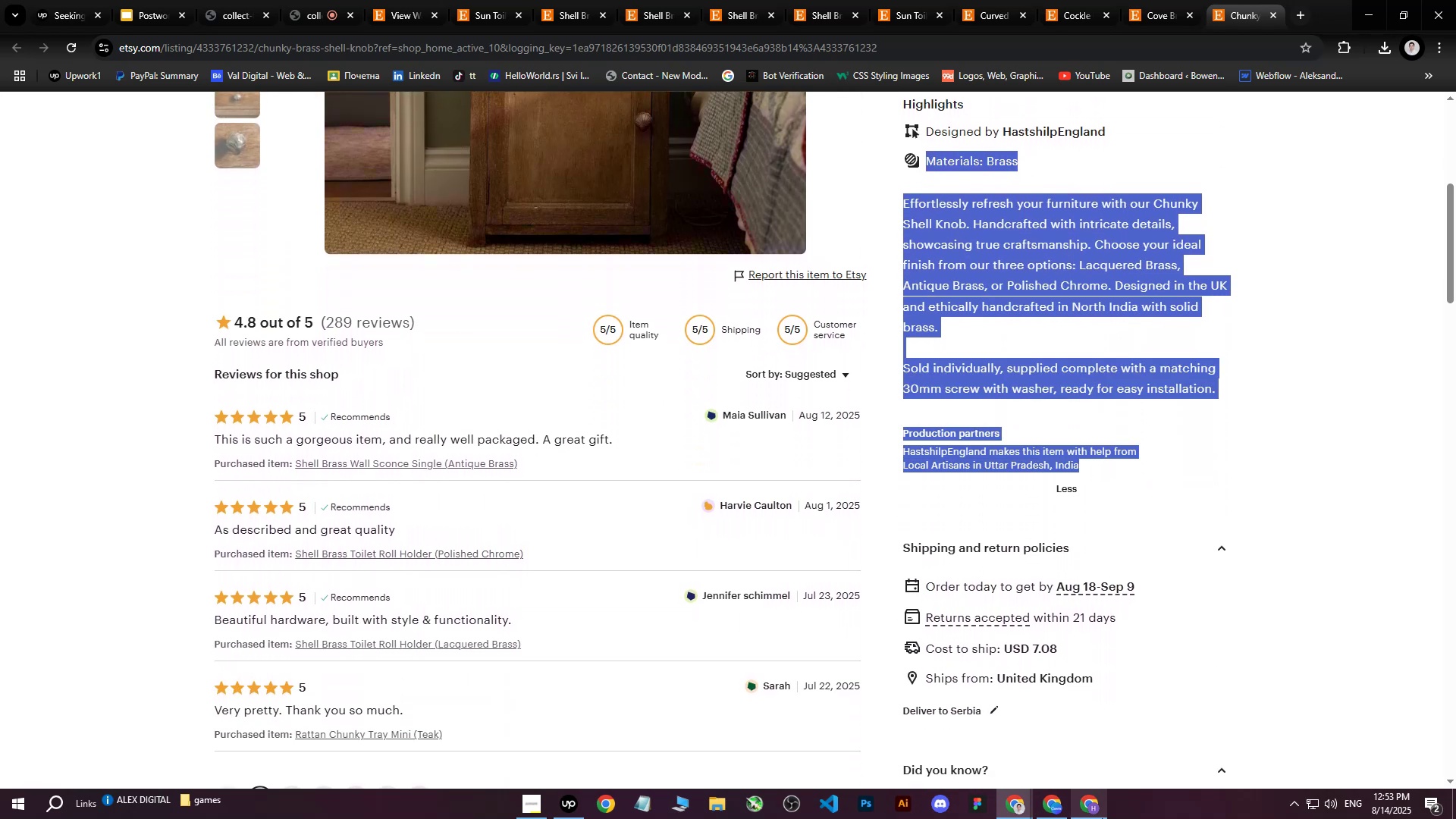 
left_click([1101, 818])
 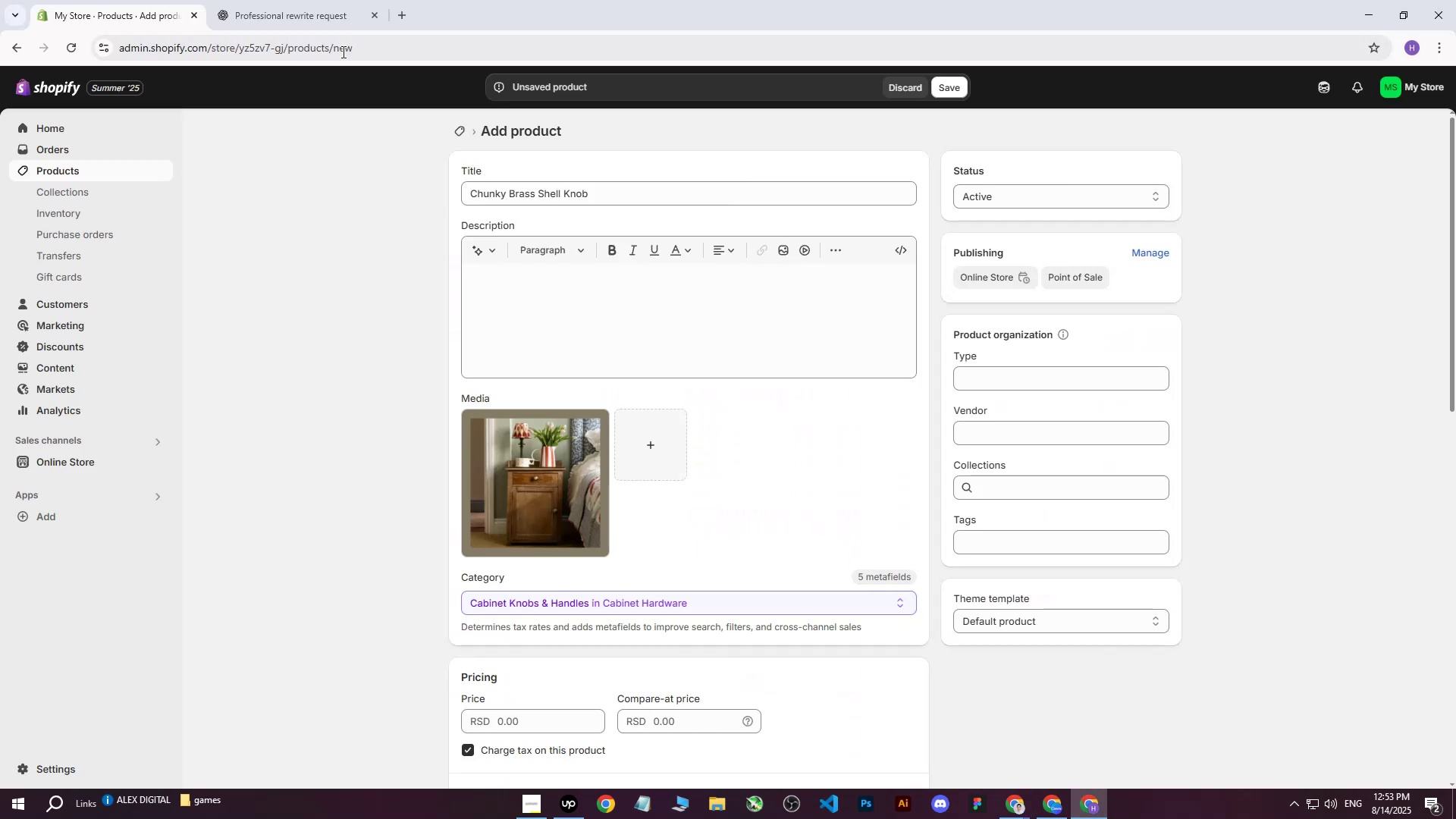 
left_click([287, 0])
 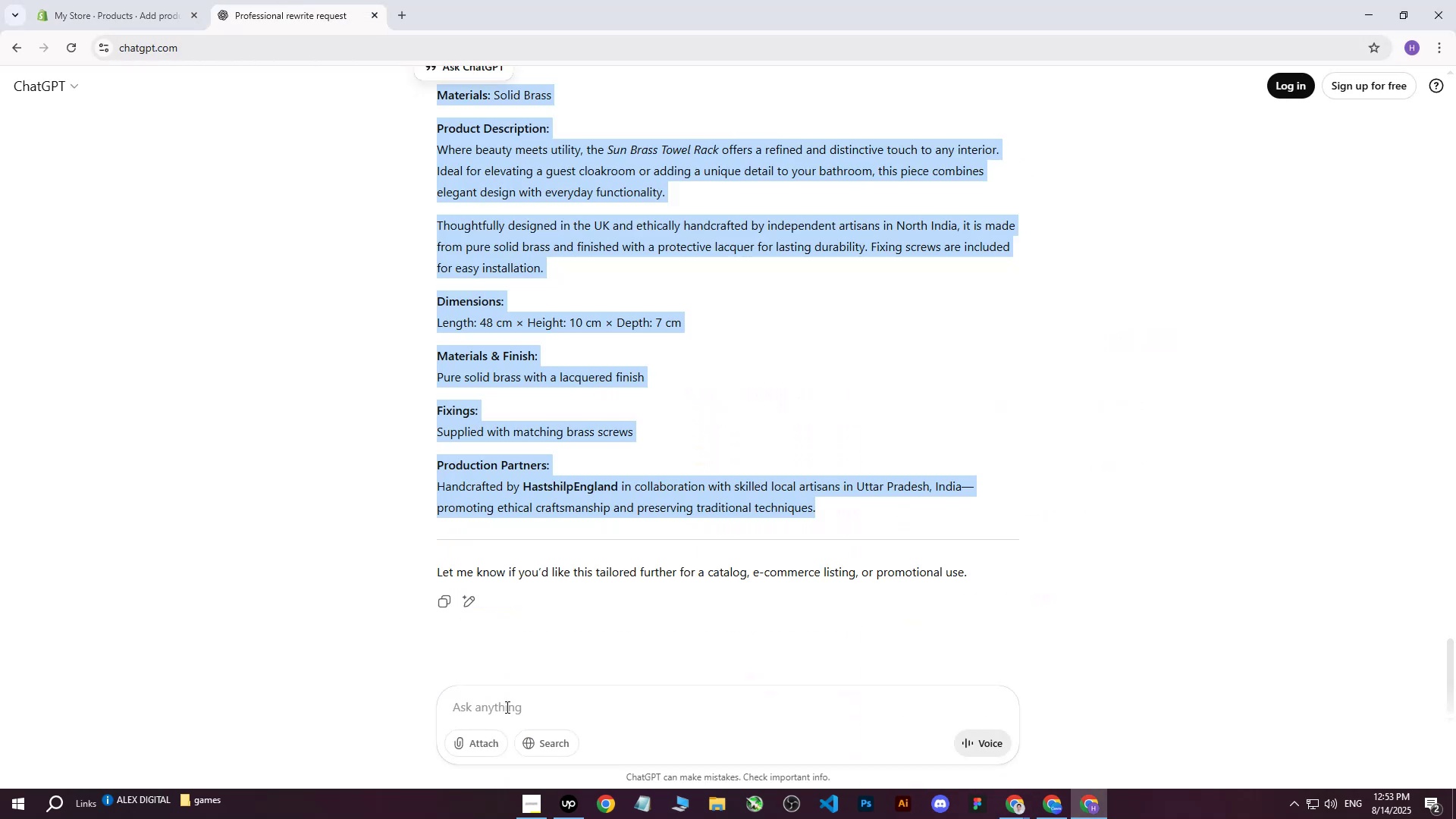 
left_click([506, 704])
 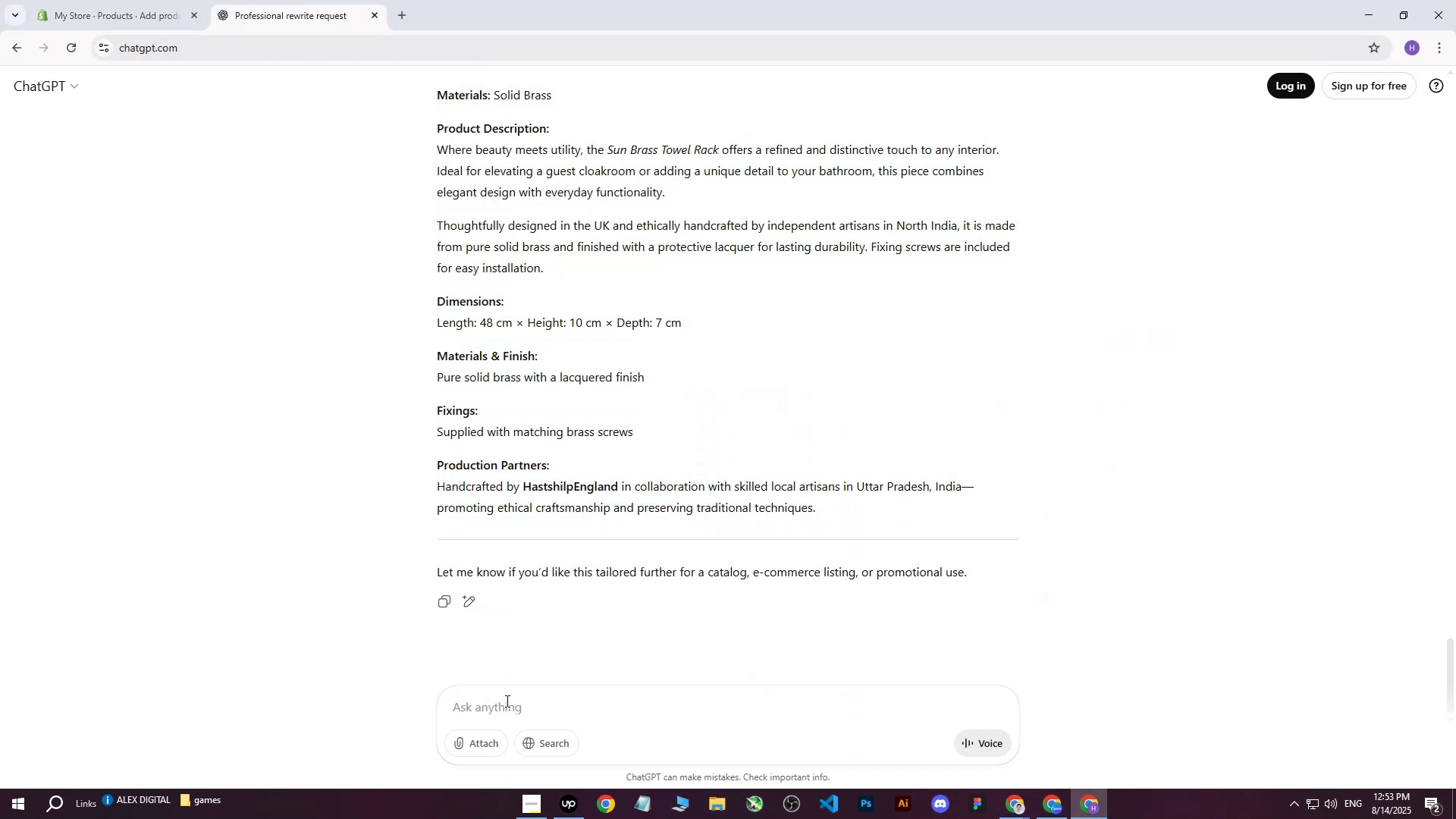 
type(write me this on more professional way :D )
key(Backspace)
key(Backspace)
type( )
 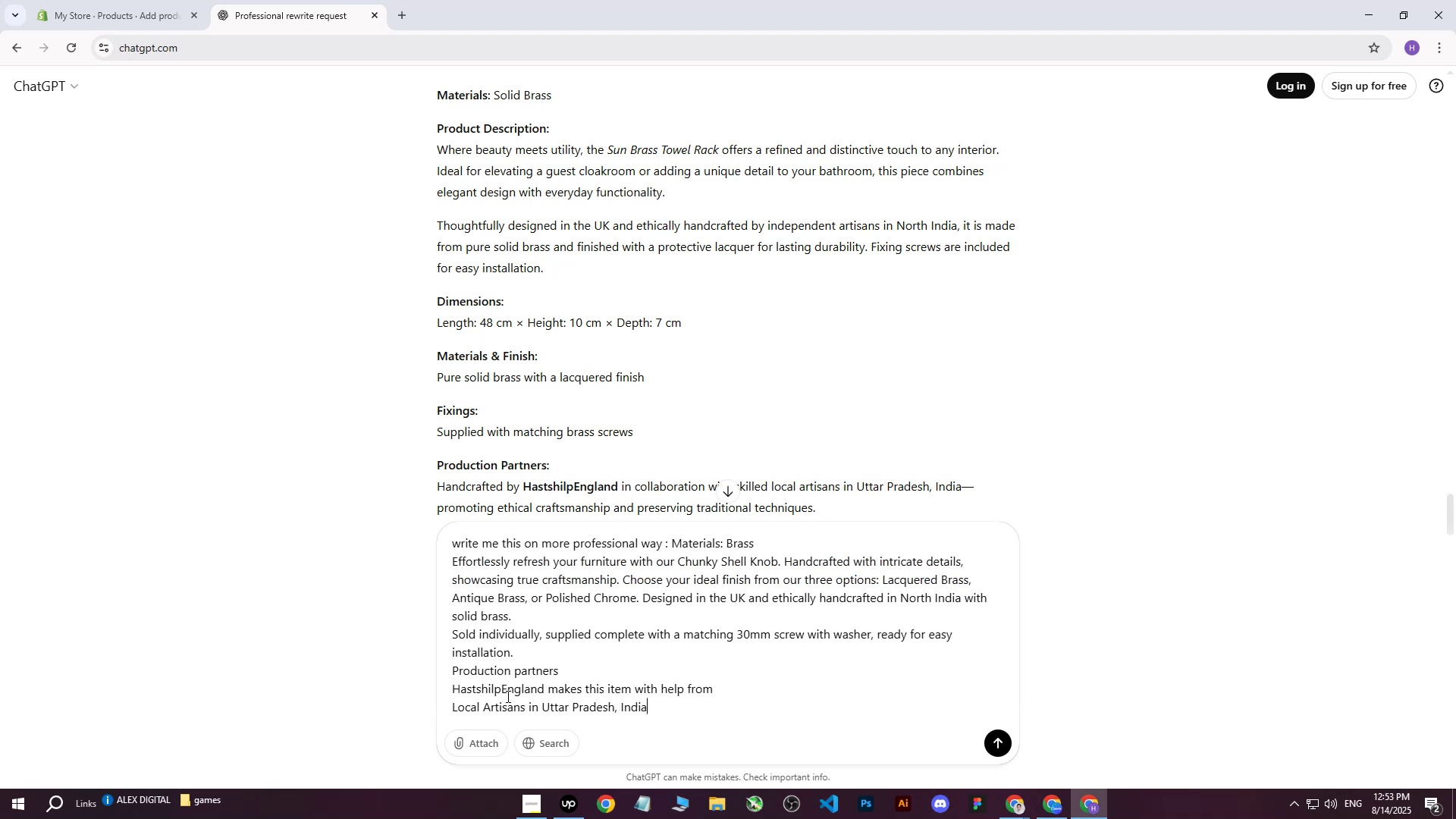 
 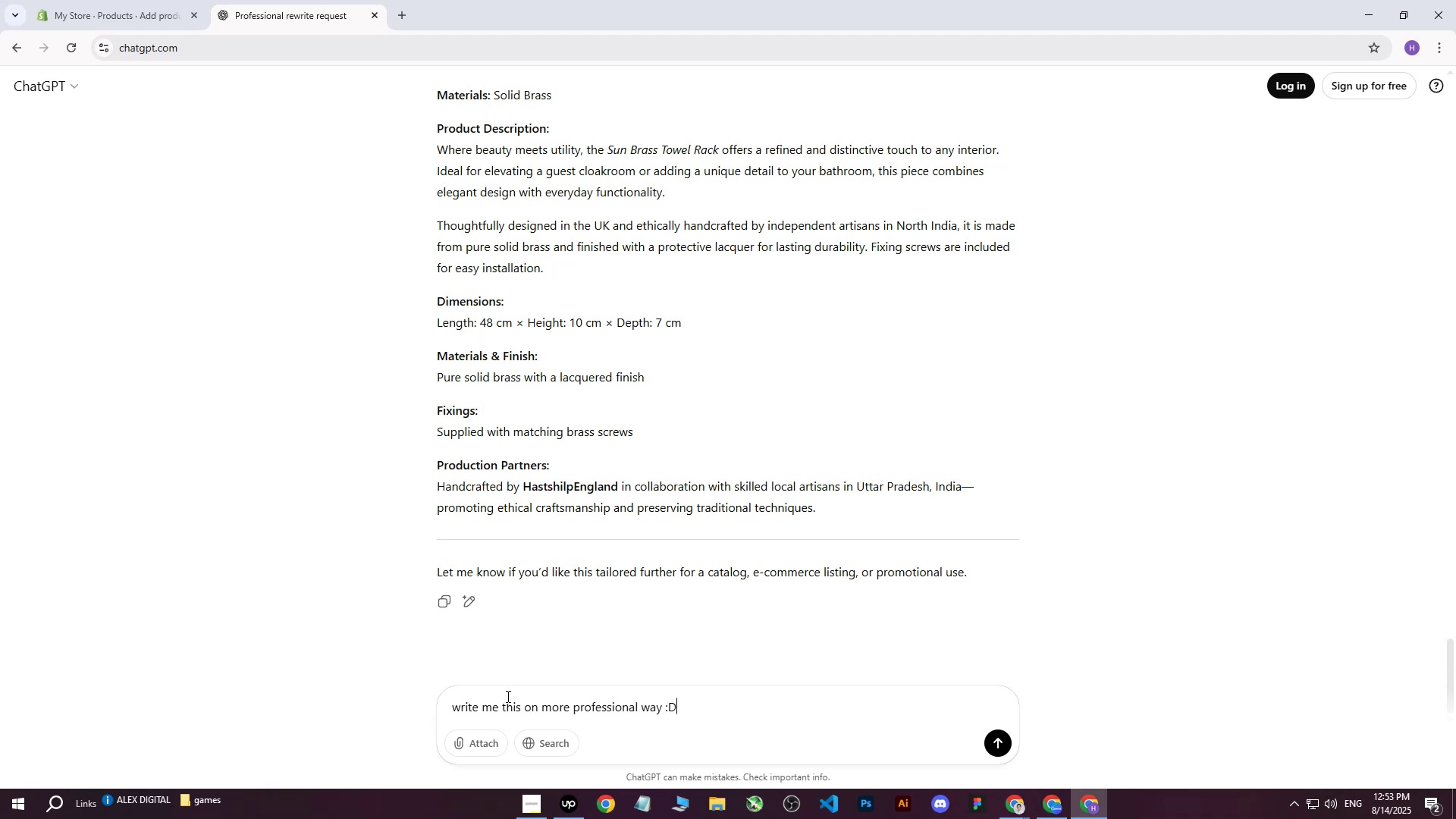 
key(Control+ControlLeft)
 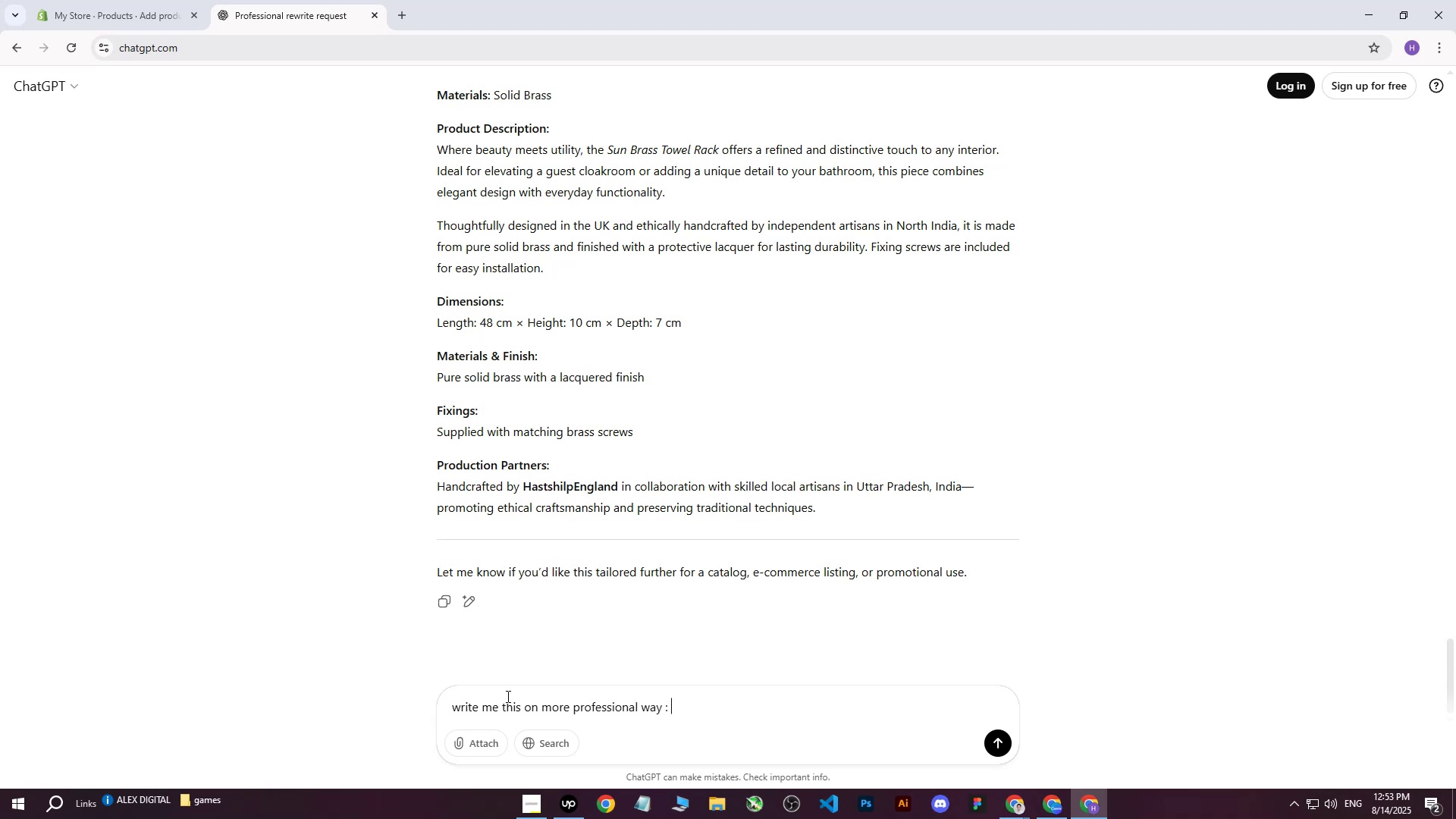 
key(Control+V)
 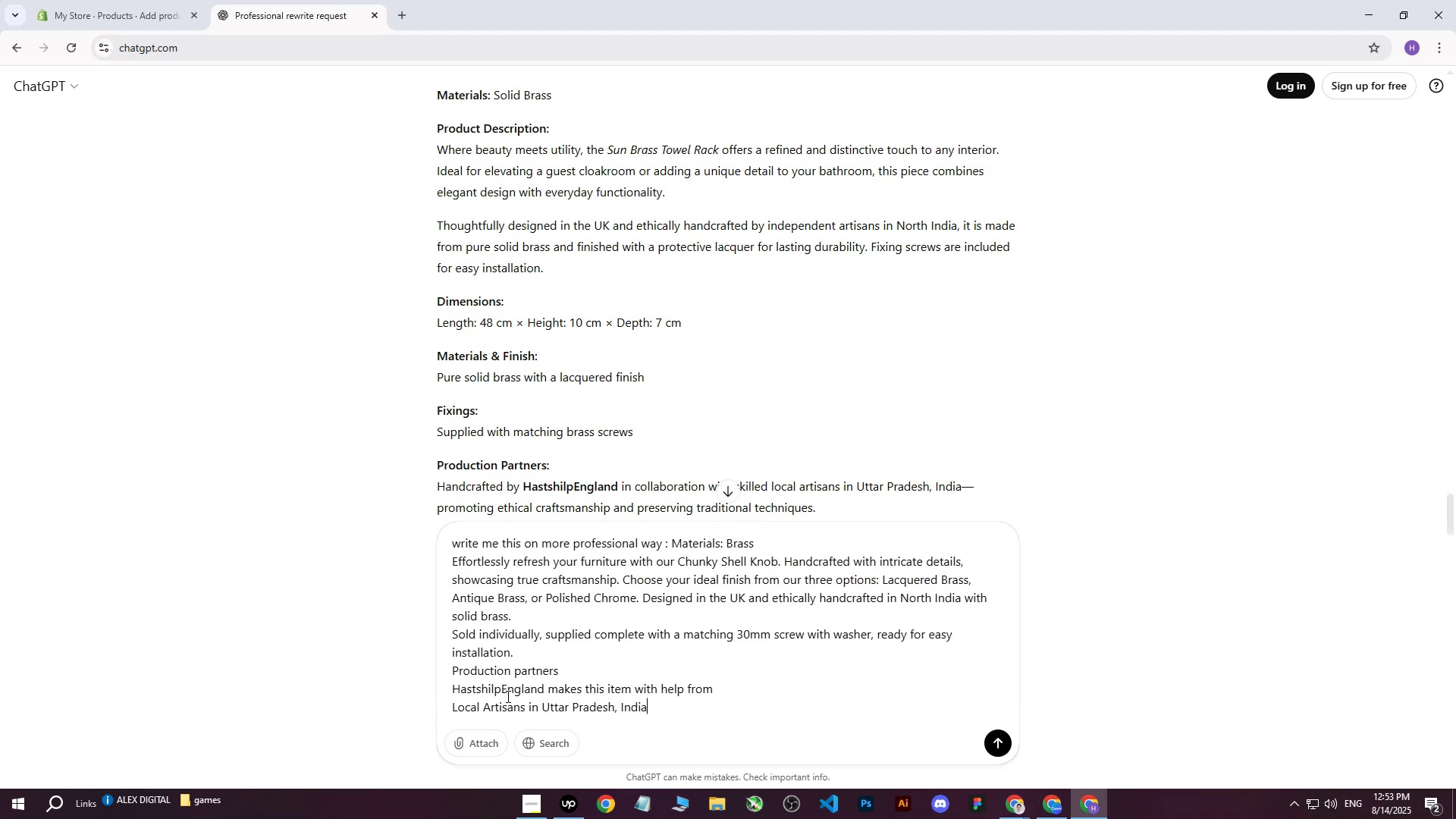 
key(Enter)
 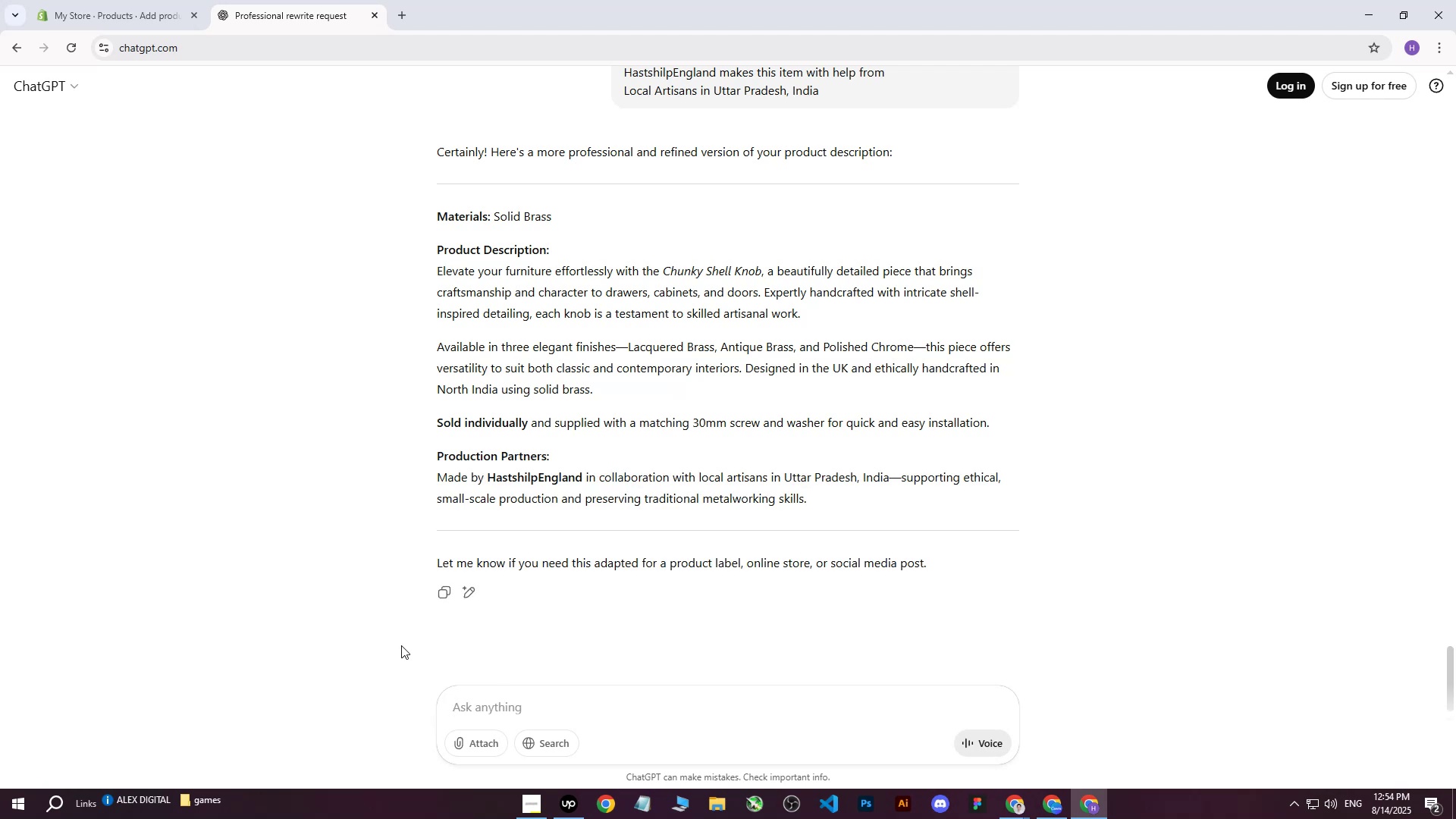 
wait(17.71)
 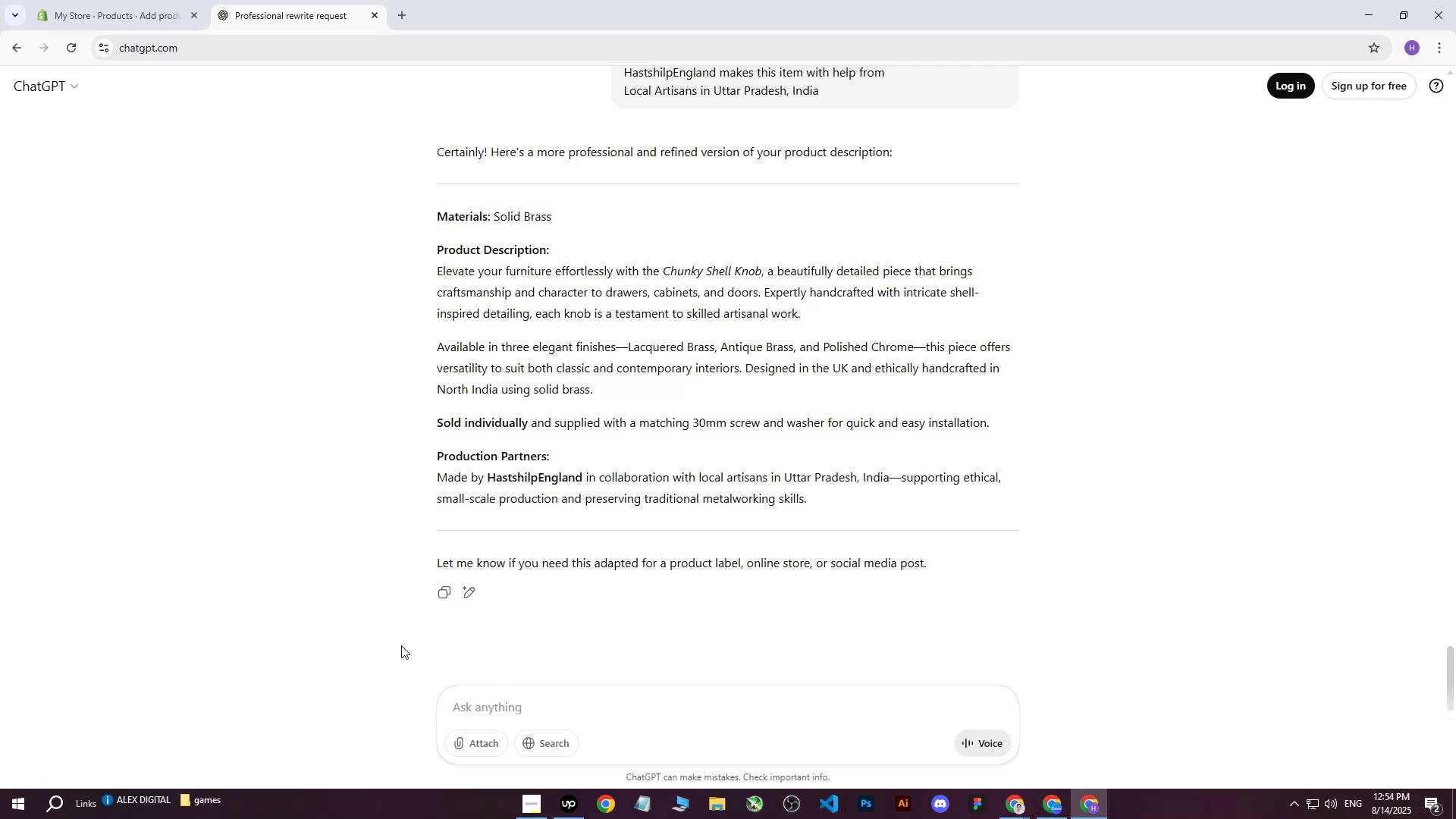 
left_click_drag(start_coordinate=[439, 214], to_coordinate=[993, 523])
 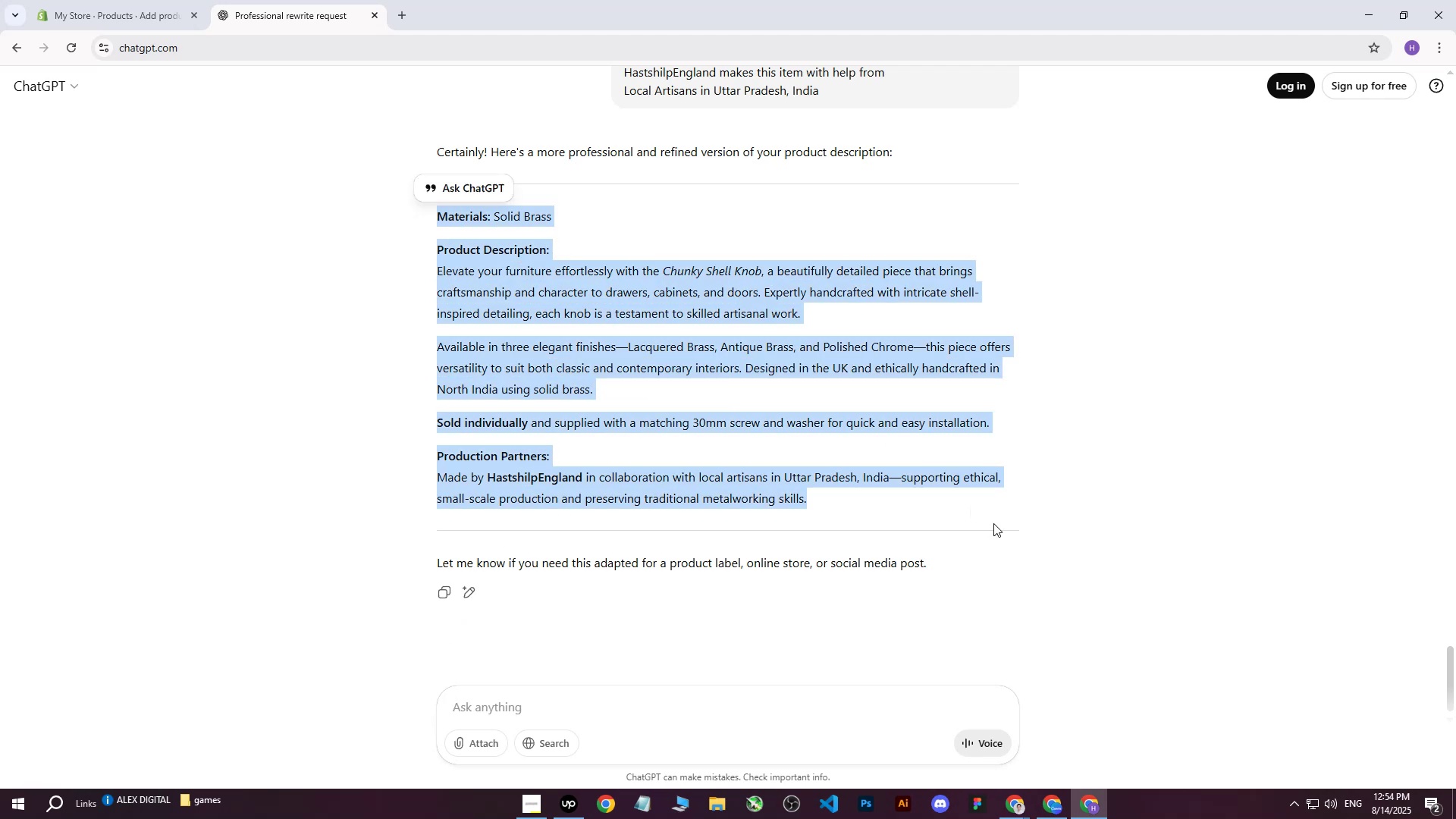 
key(Control+C)
 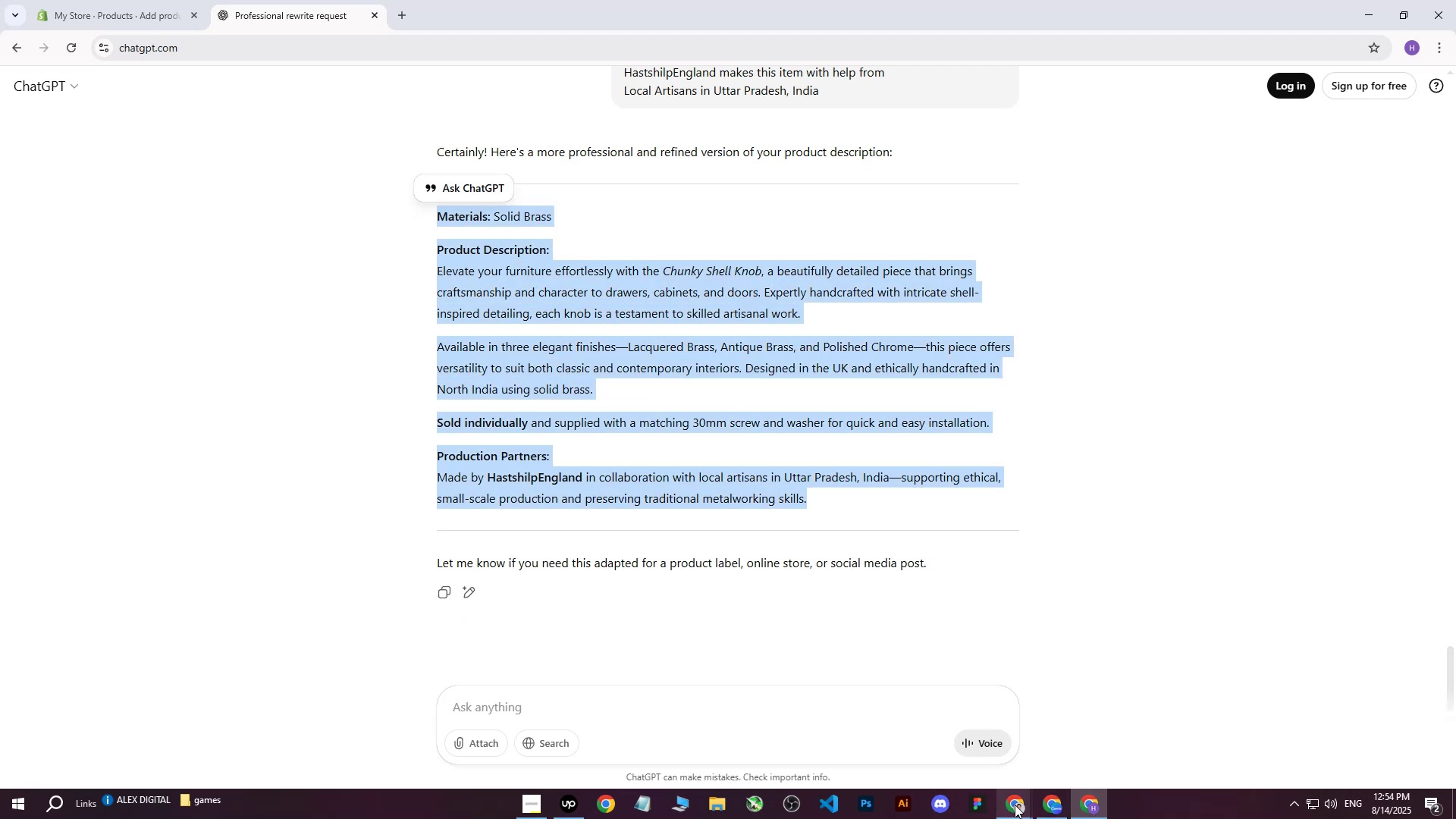 
left_click([1015, 805])
 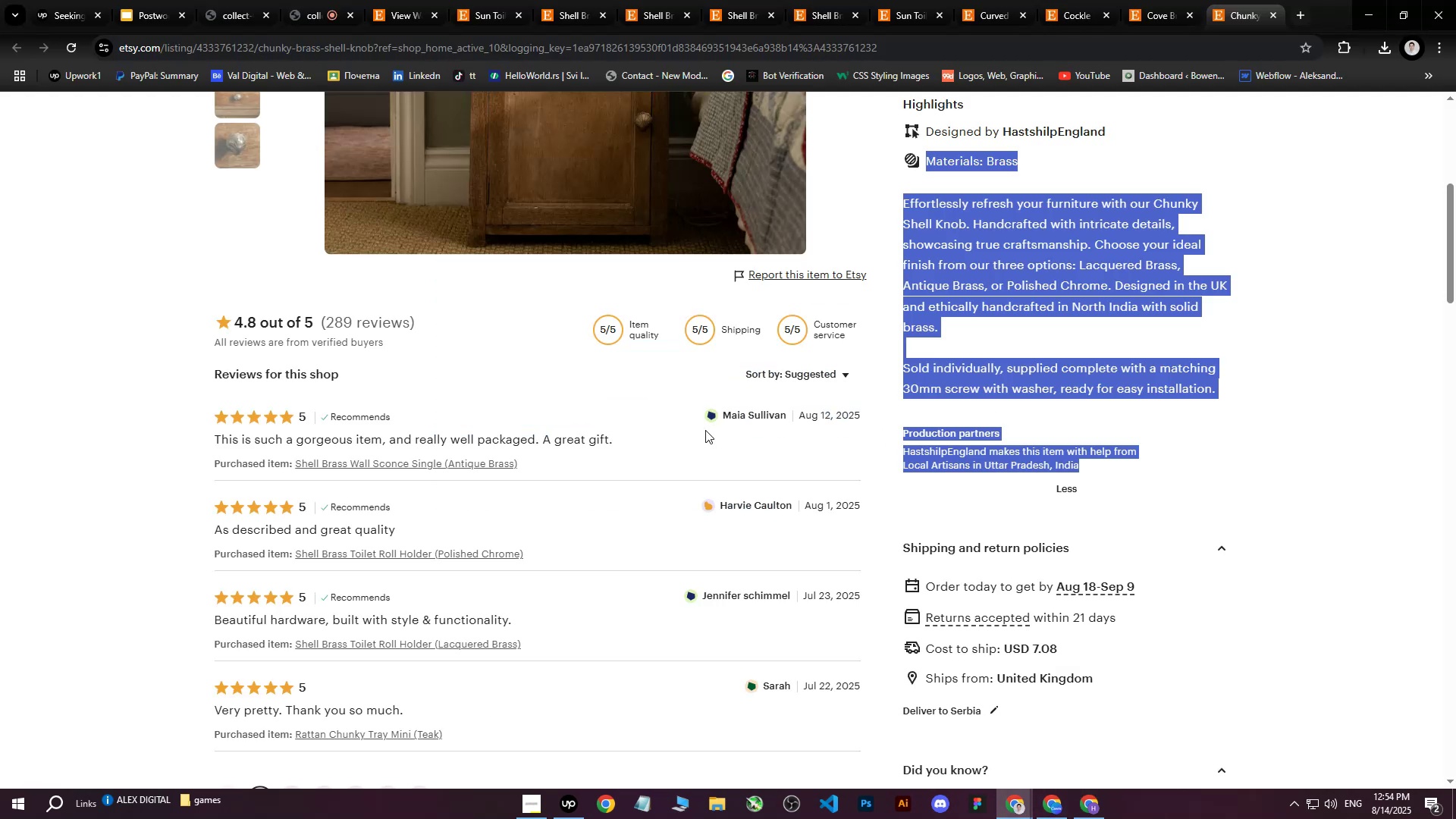 
scroll: coordinate [742, 454], scroll_direction: up, amount: 6.0
 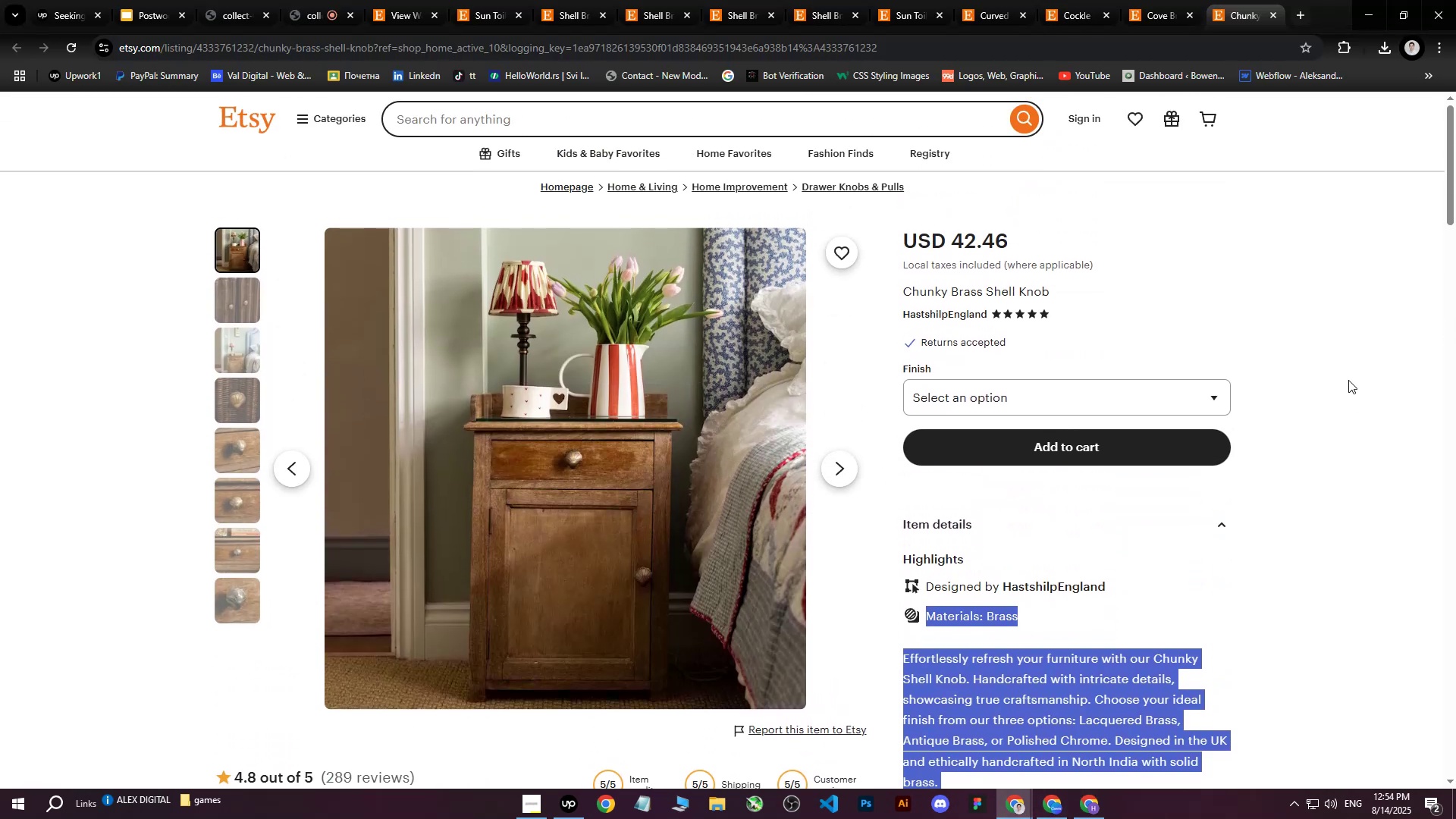 
left_click([1345, 374])
 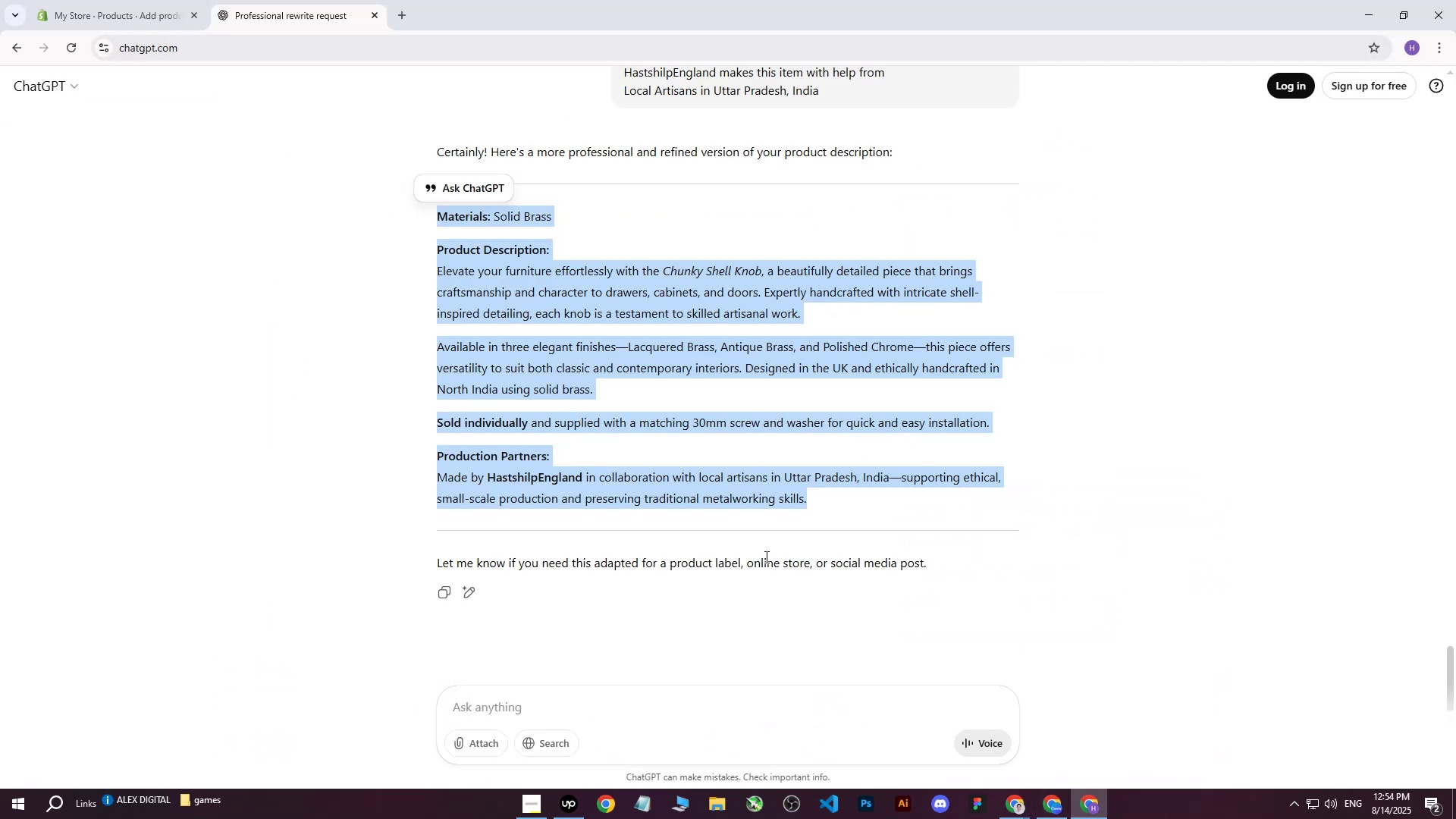 
left_click([155, 0])
 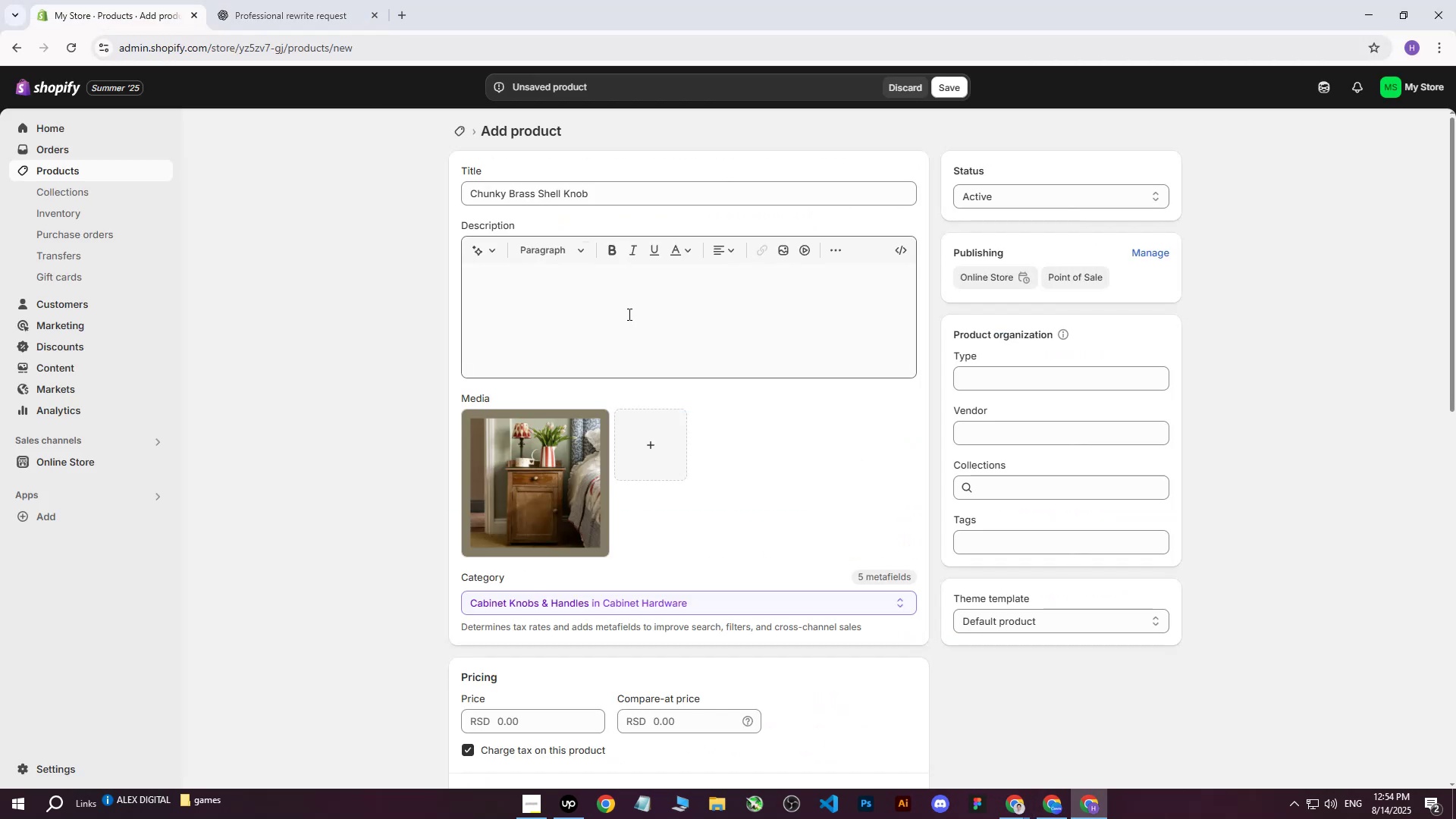 
key(Control+V)
 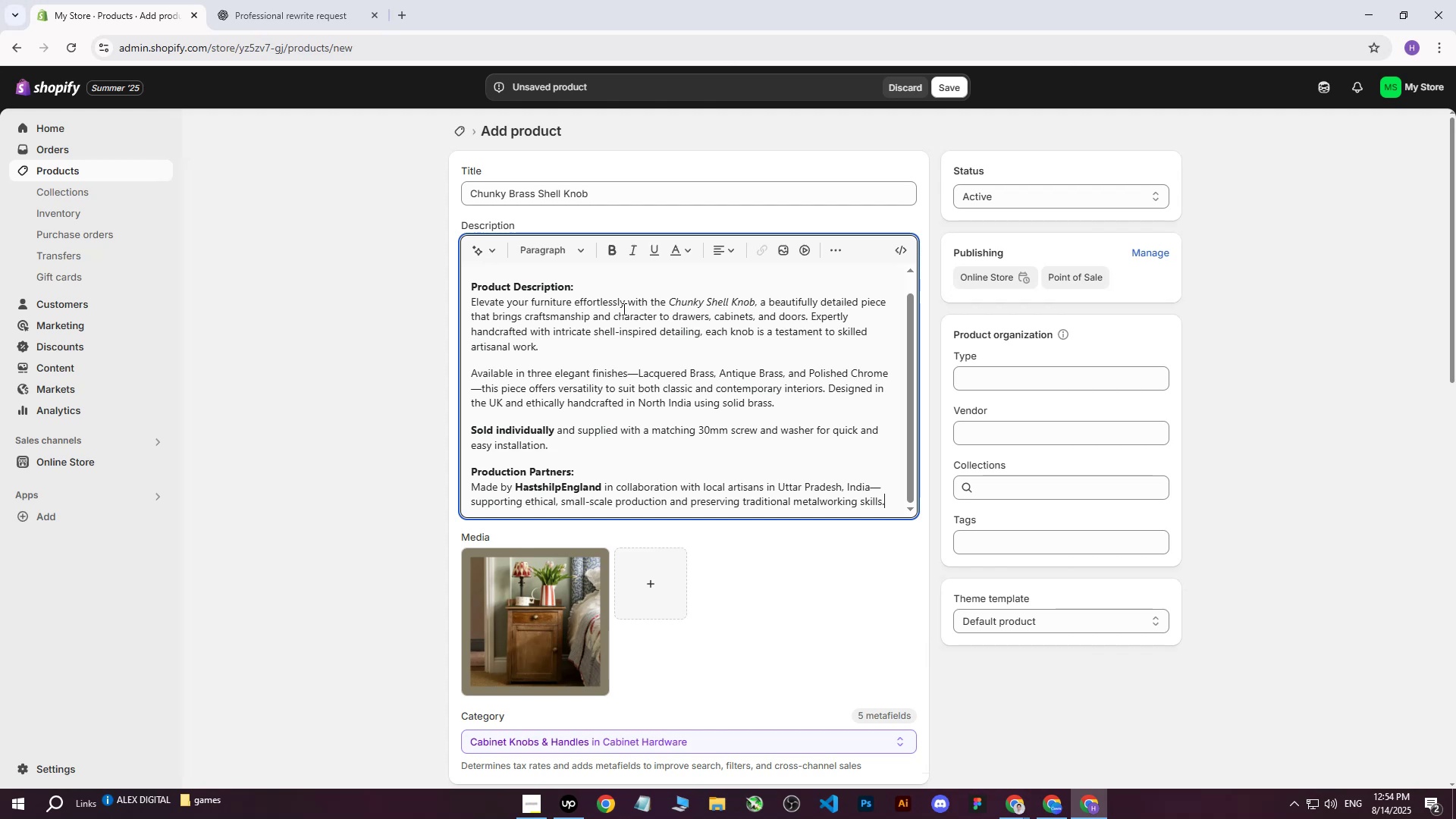 
scroll: coordinate [592, 379], scroll_direction: up, amount: 6.0
 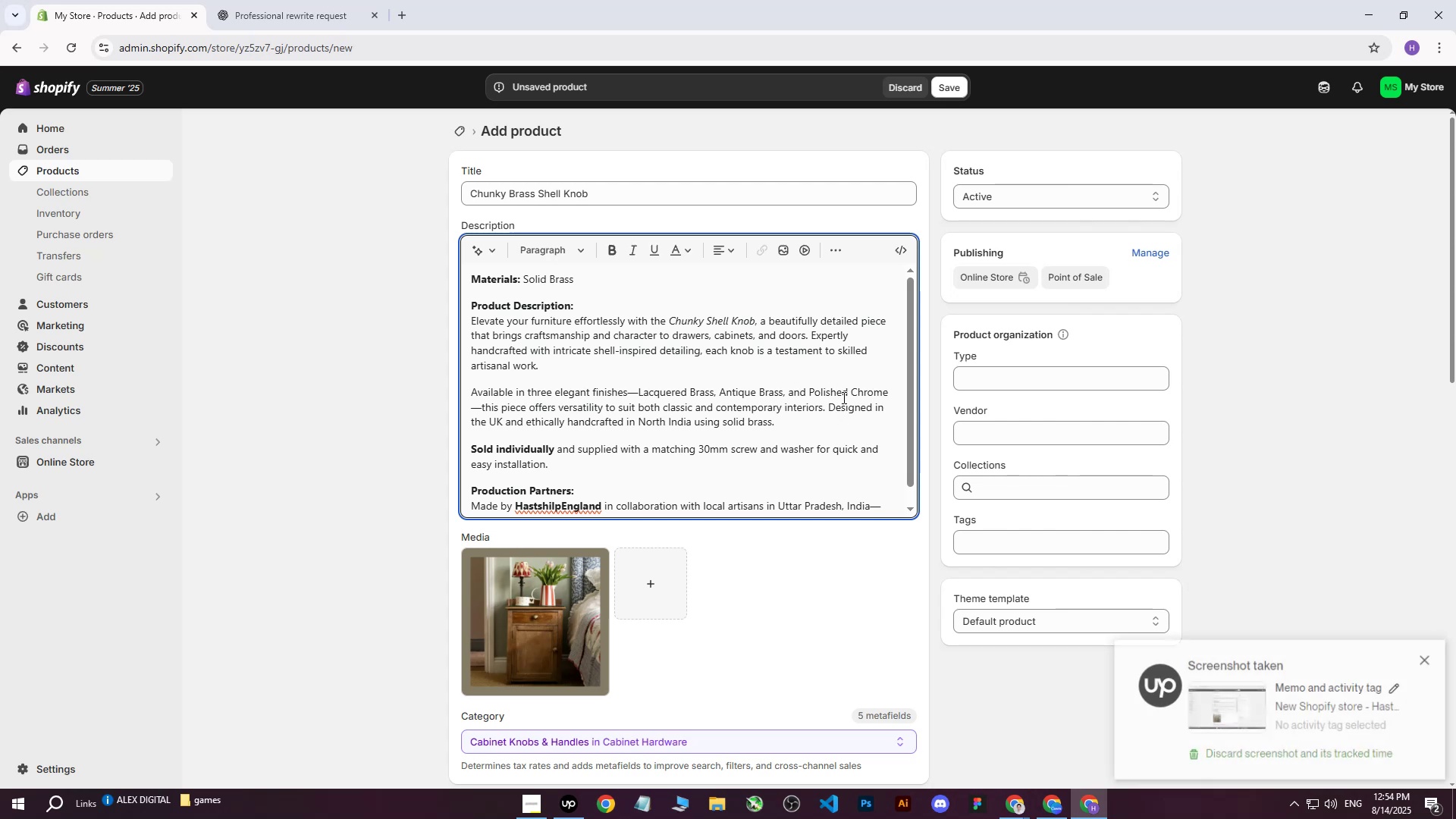 
wait(15.23)
 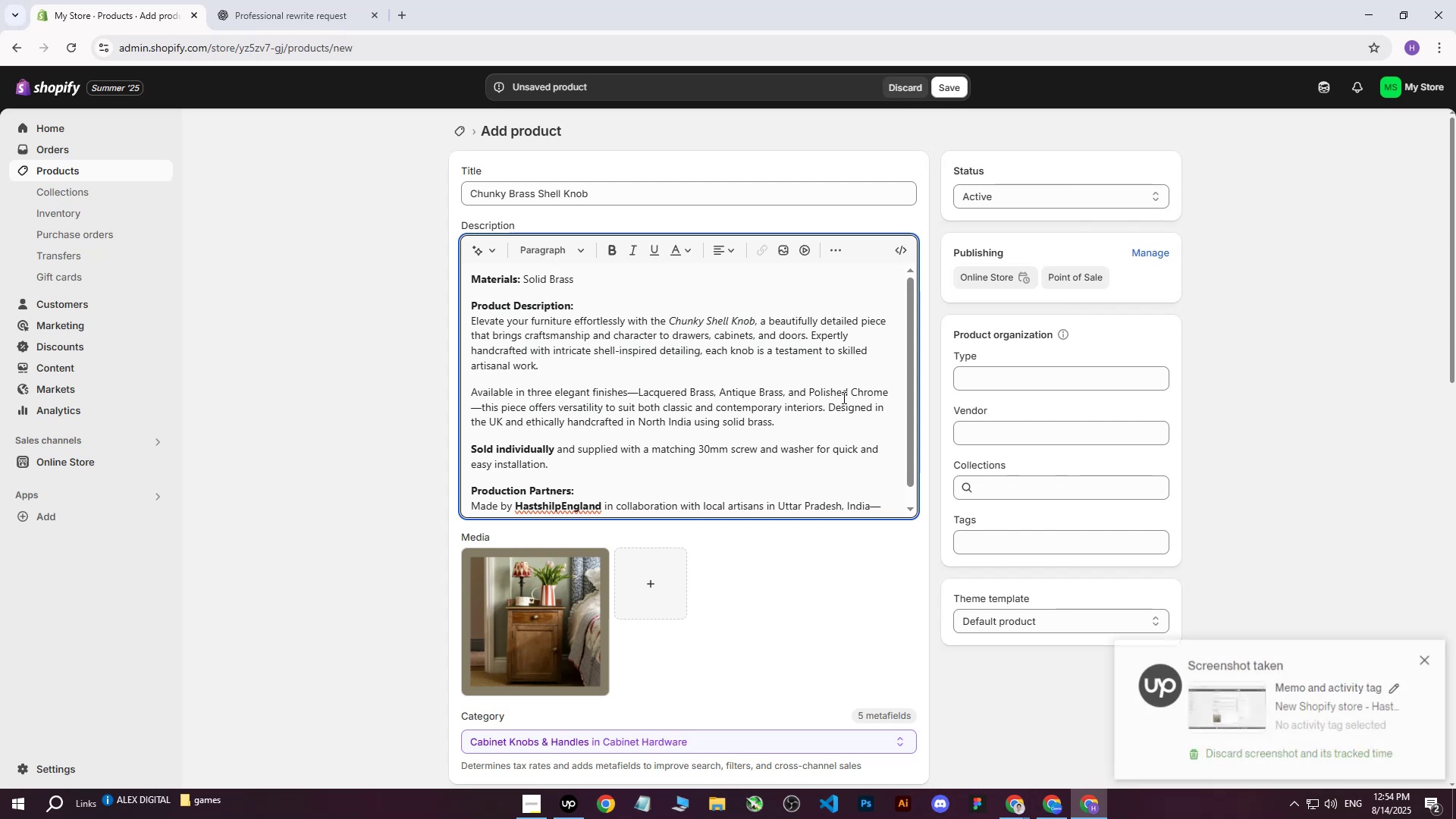 
scroll: coordinate [676, 388], scroll_direction: down, amount: 2.0
 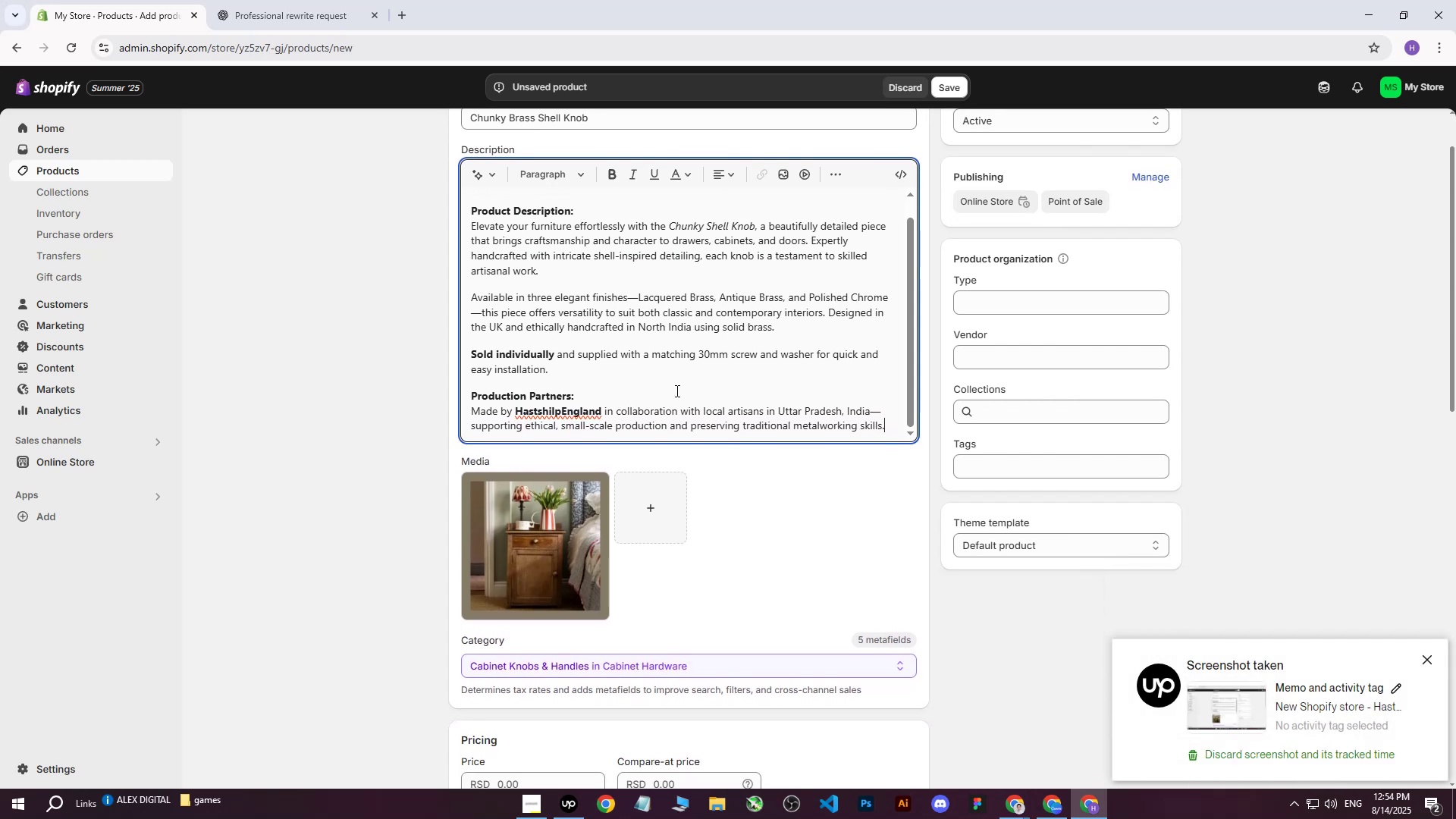 
scroll: coordinate [605, 425], scroll_direction: up, amount: 3.0
 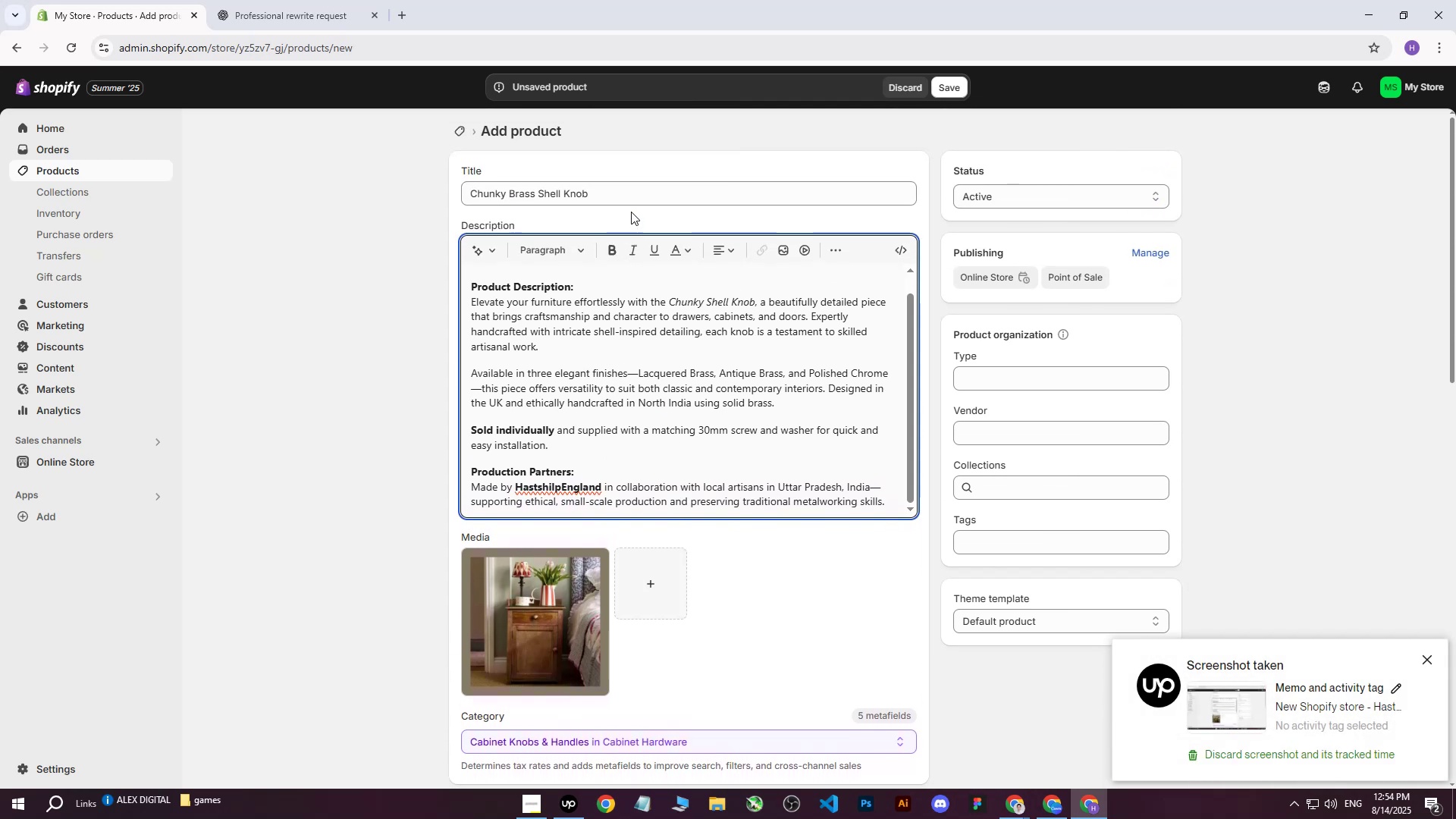 
left_click_drag(start_coordinate=[634, 196], to_coordinate=[412, 197])
 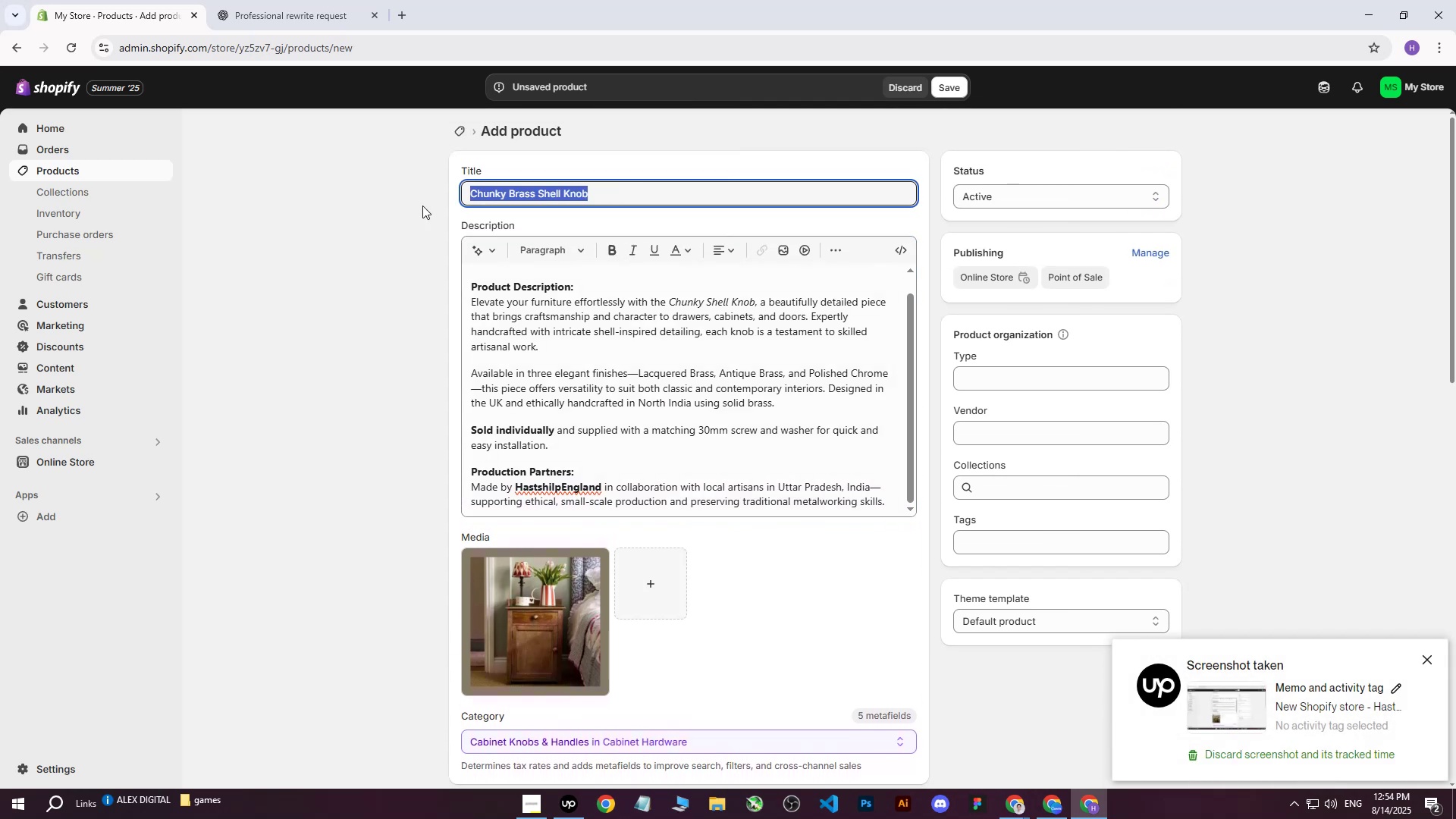 
key(Control+ControlLeft)
 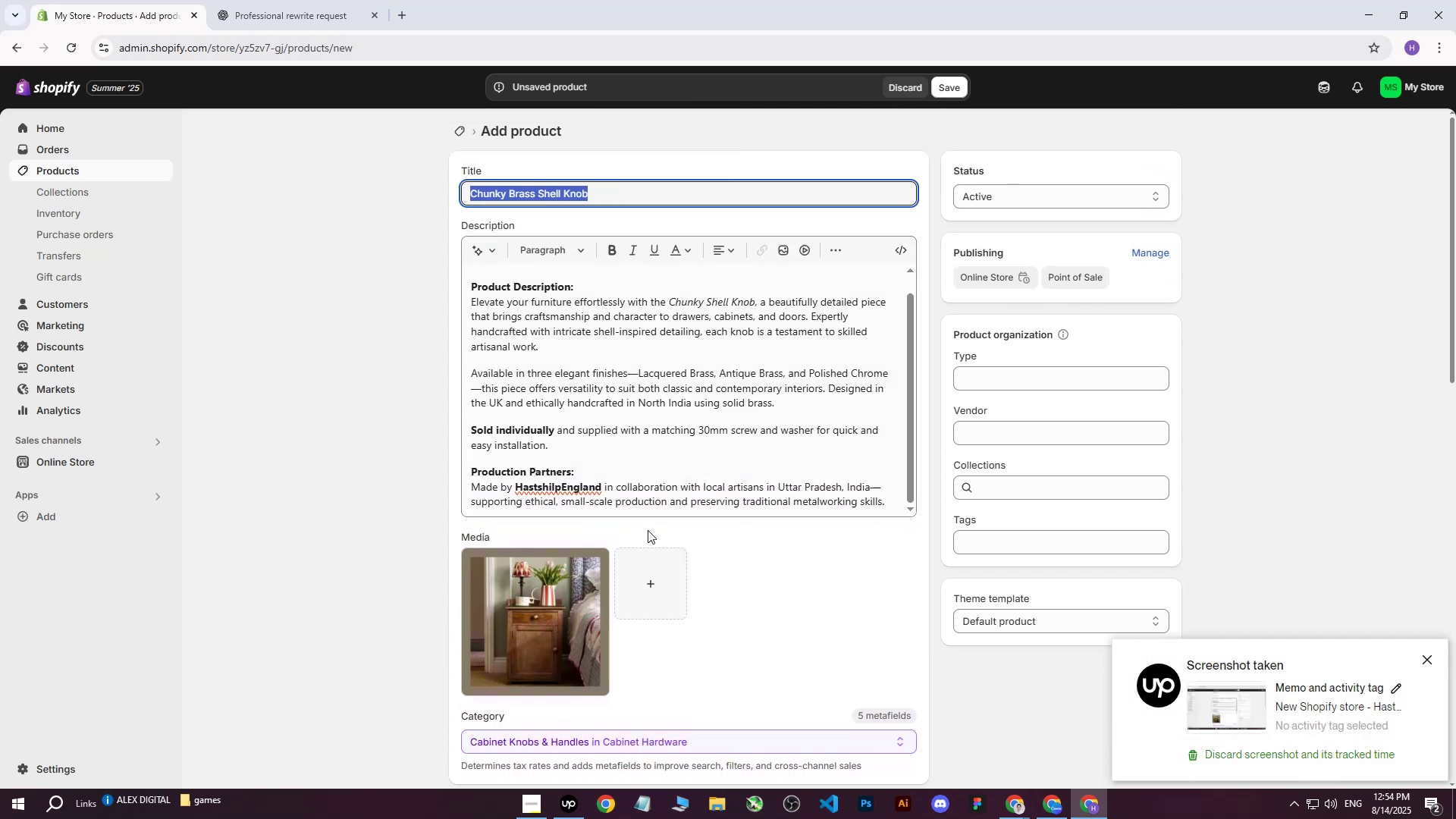 
key(Control+C)
 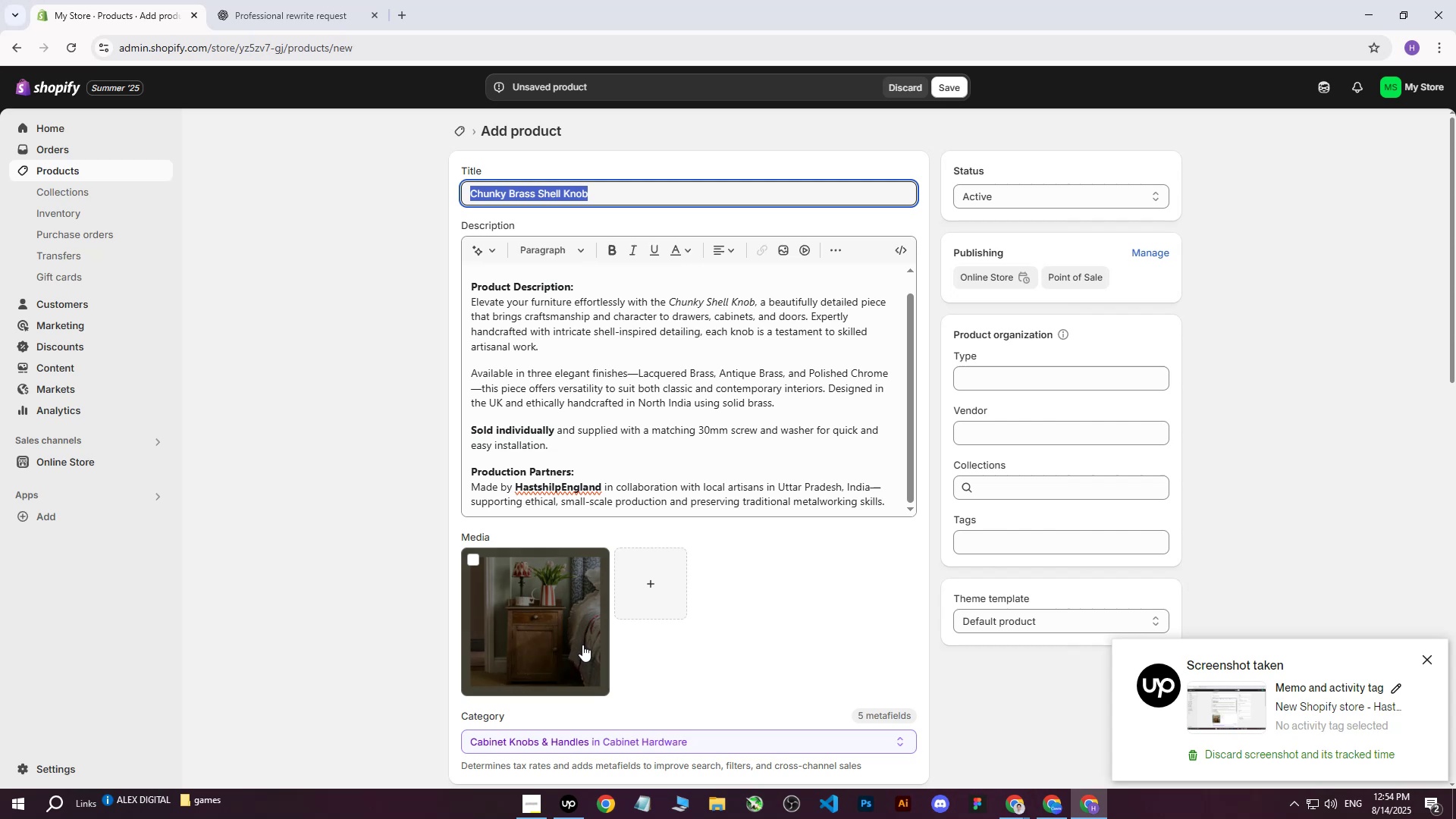 
left_click([582, 645])
 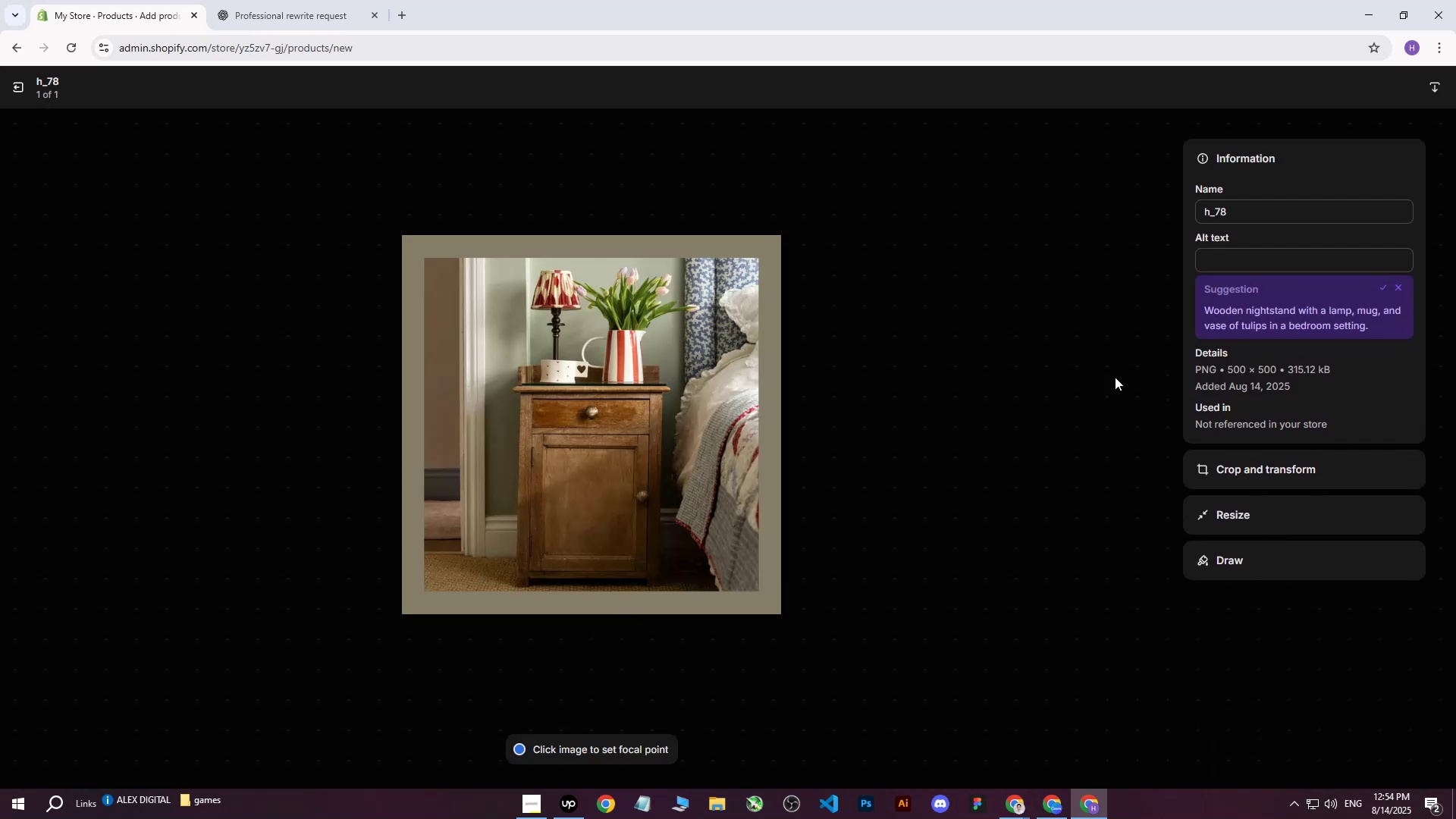 
left_click([1251, 262])
 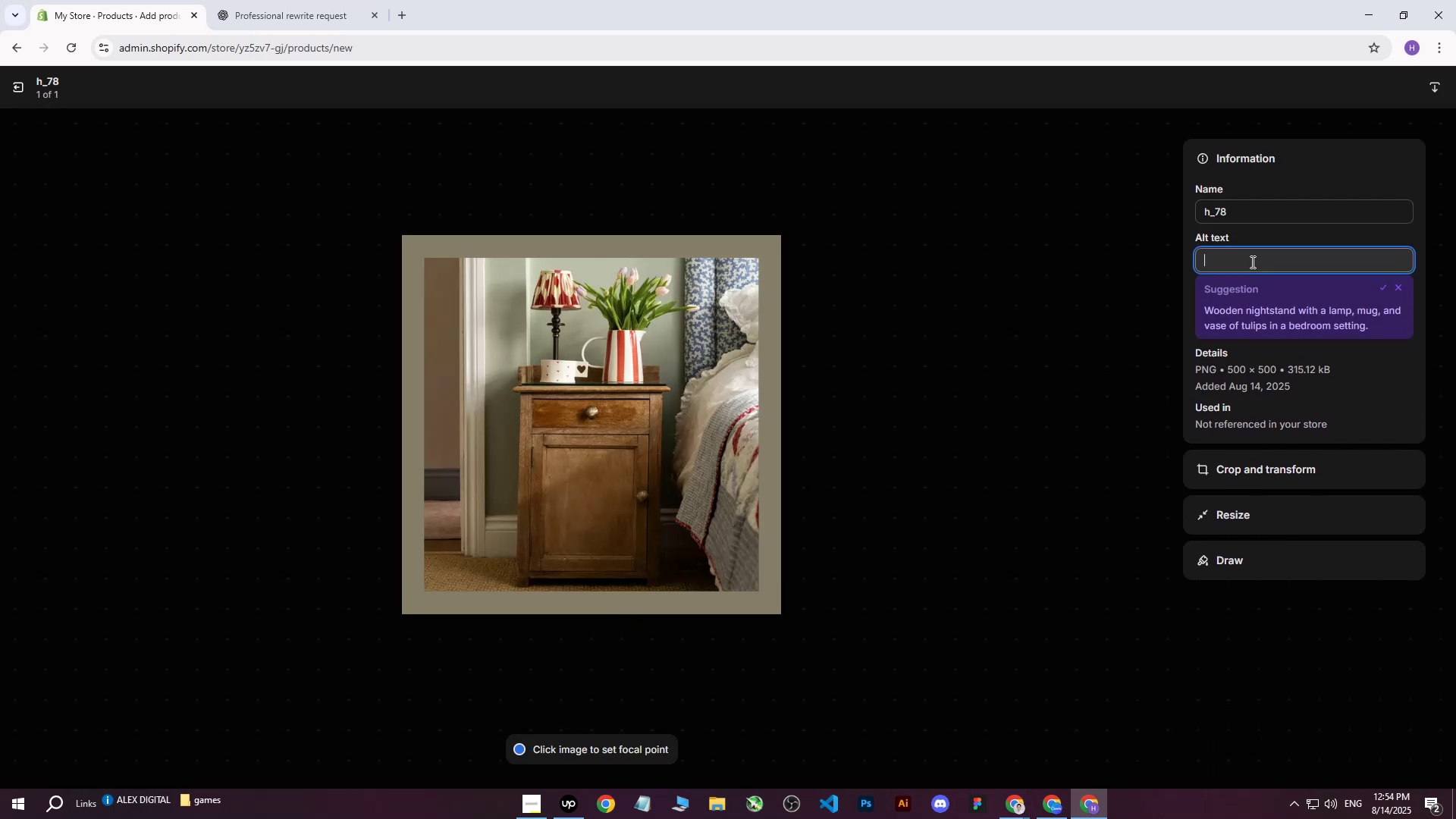 
key(Control+V)
 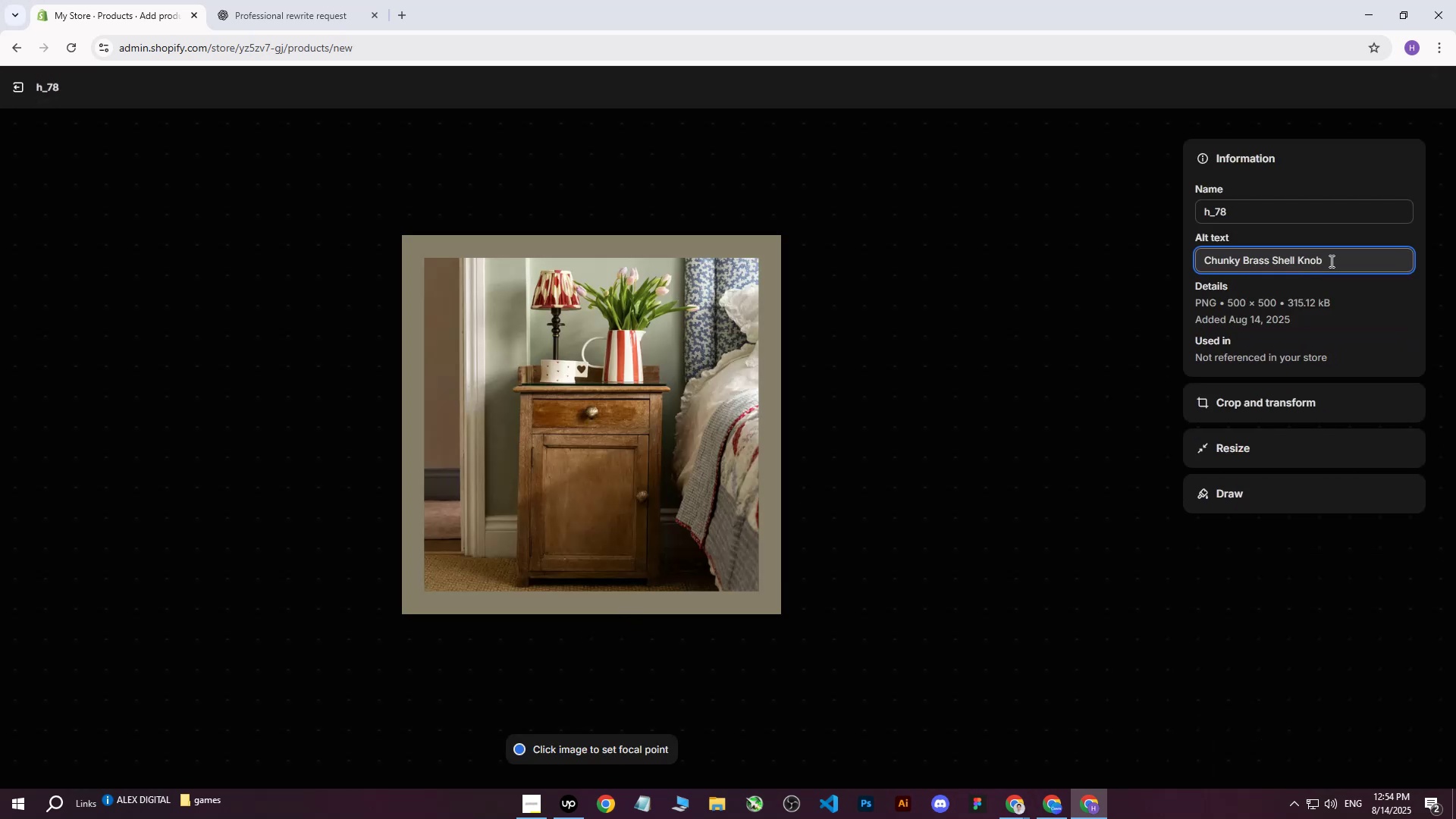 
type( be)
key(Backspace)
key(Backspace)
type(in bedroom beside bed with flower and lamp on it.)
 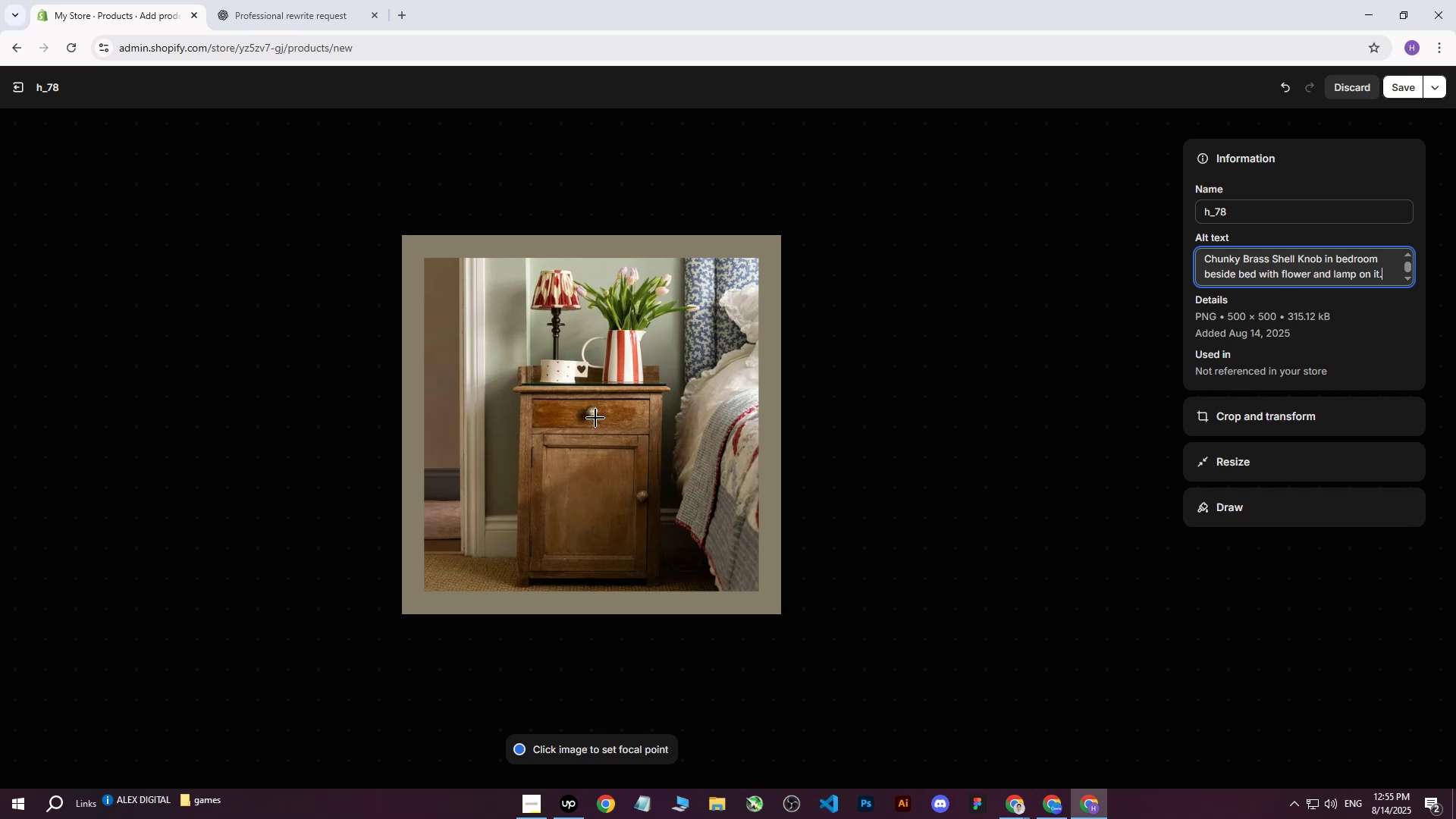 
left_click([593, 413])
 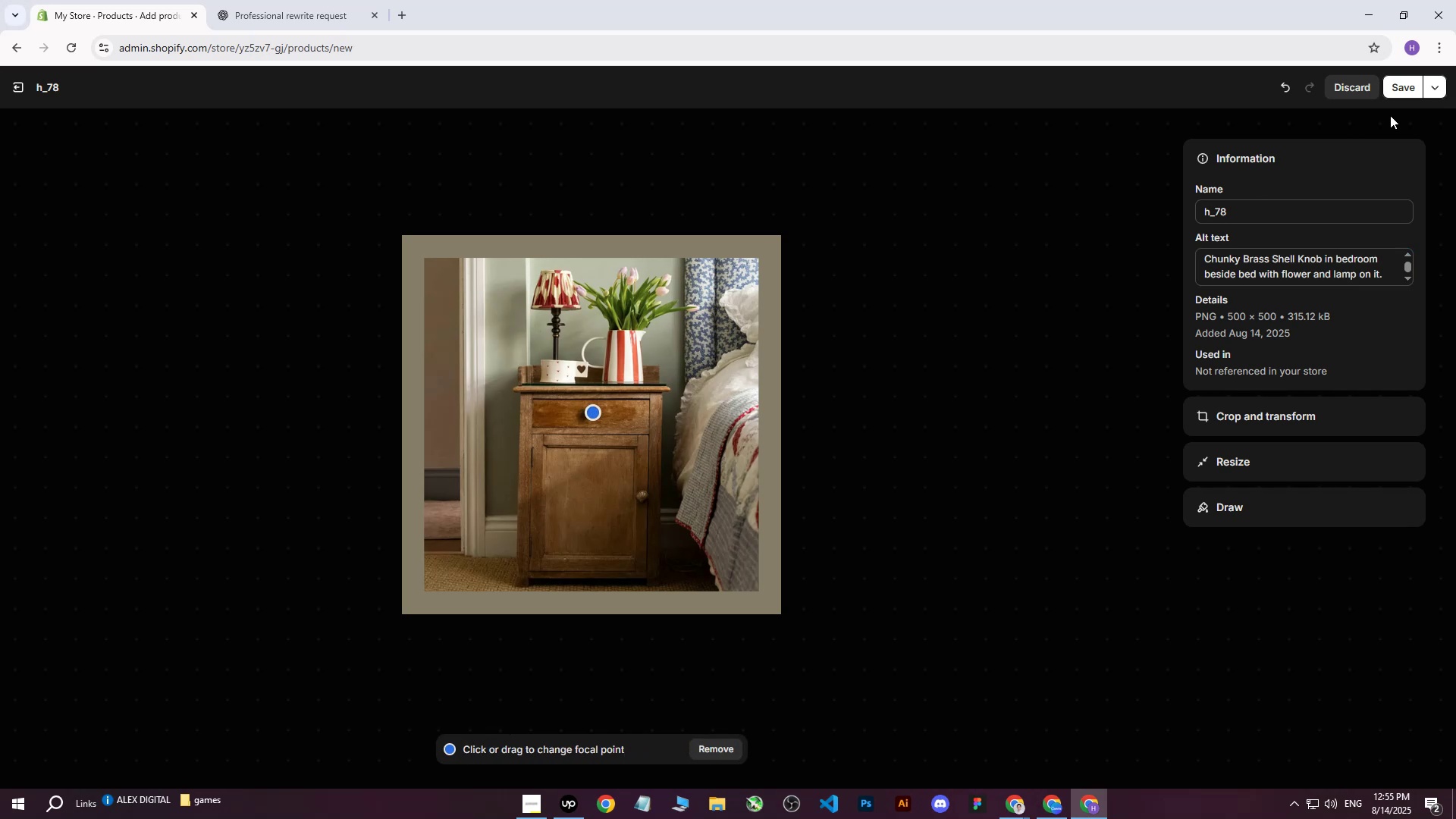 
left_click([1395, 89])
 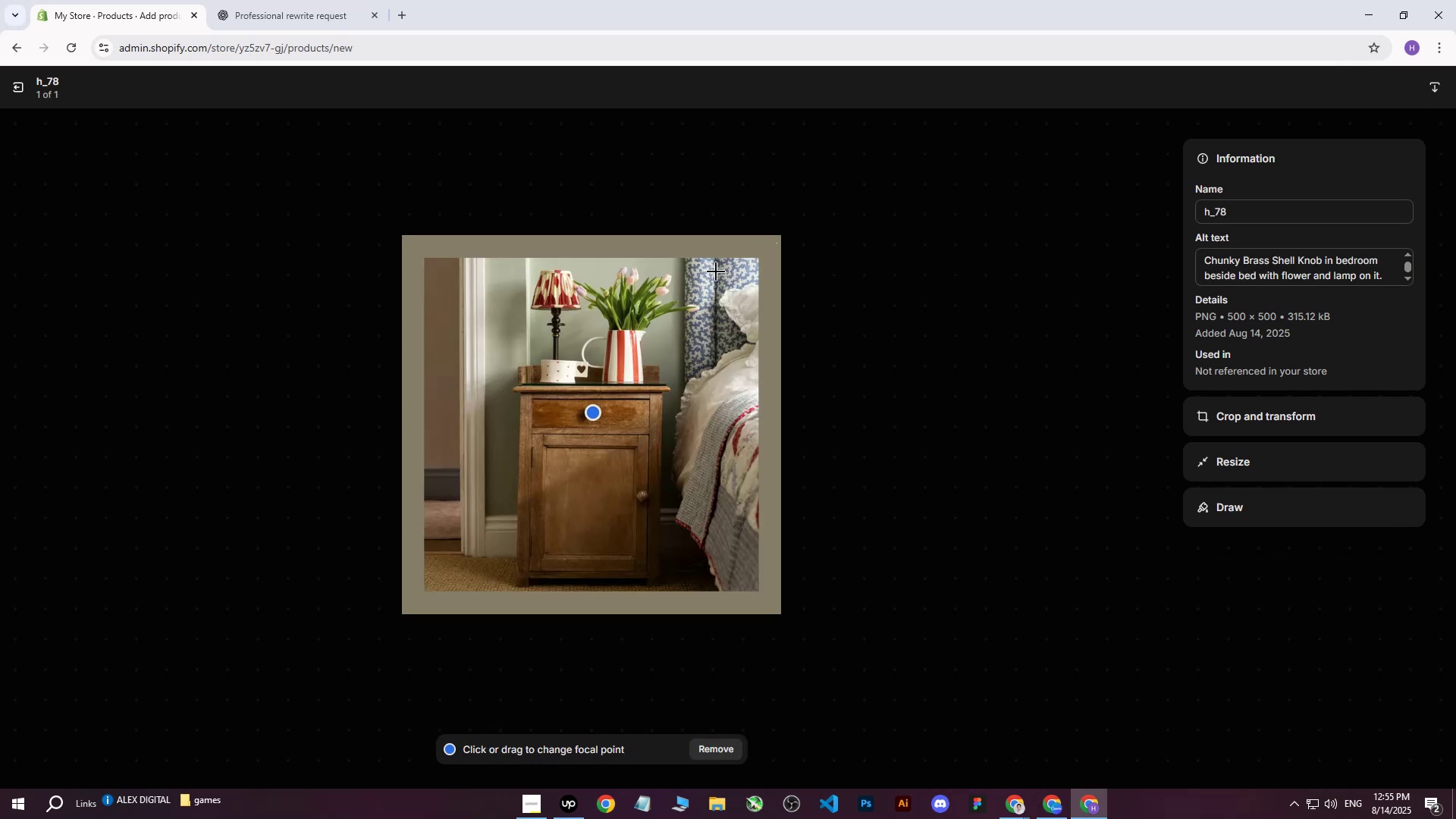 
left_click([14, 91])
 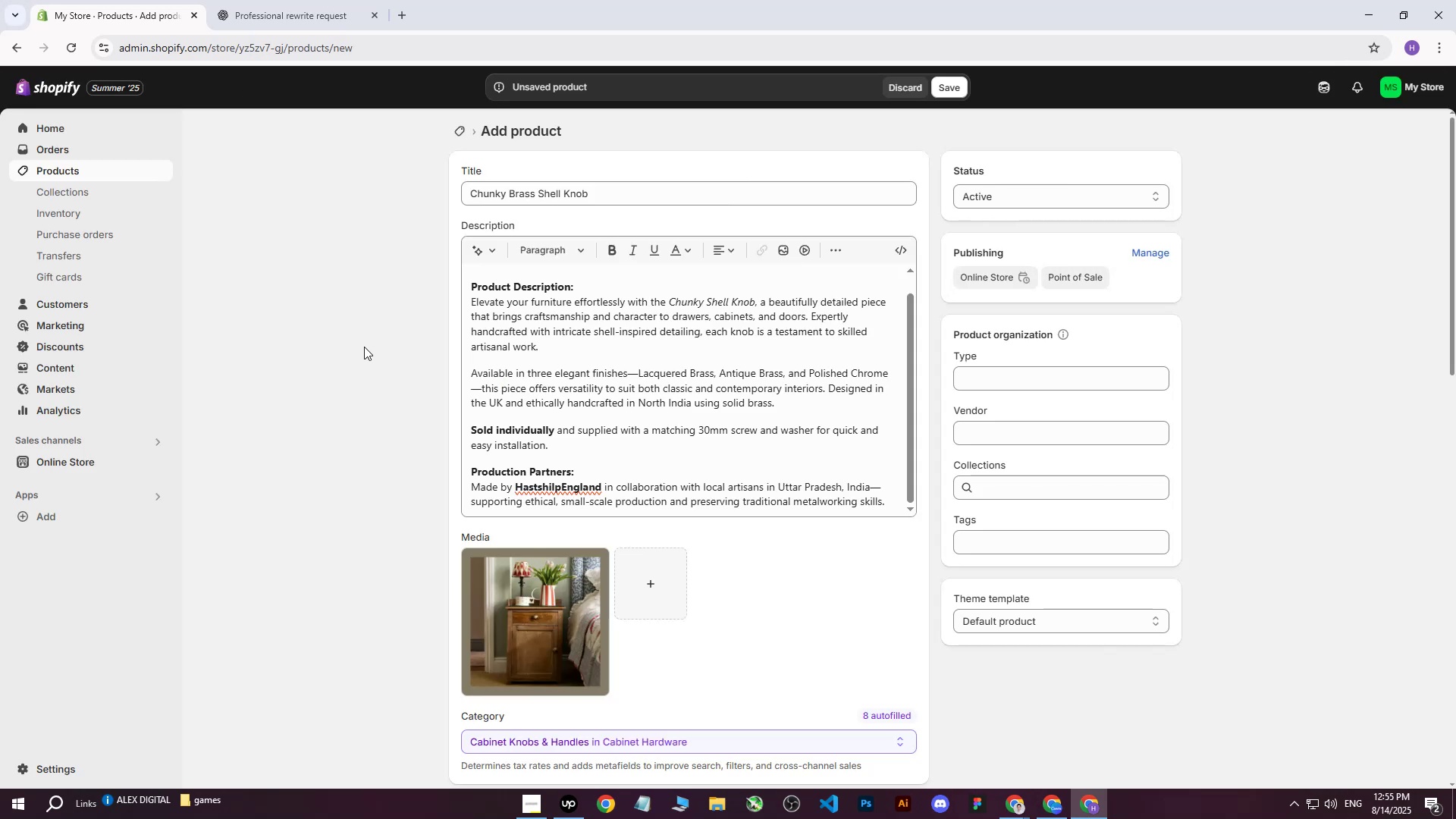 
wait(6.6)
 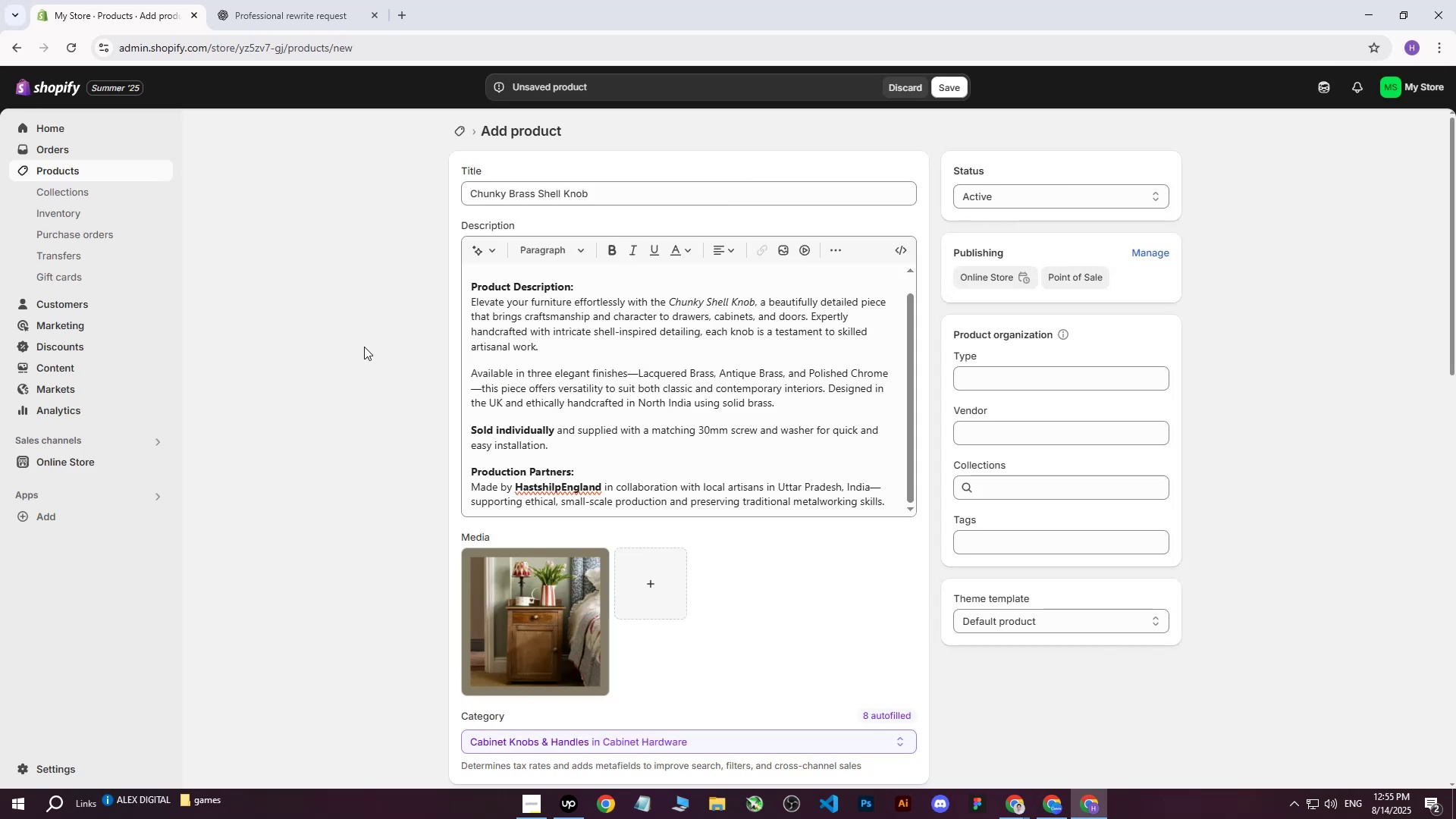 
scroll: coordinate [407, 351], scroll_direction: down, amount: 5.0
 